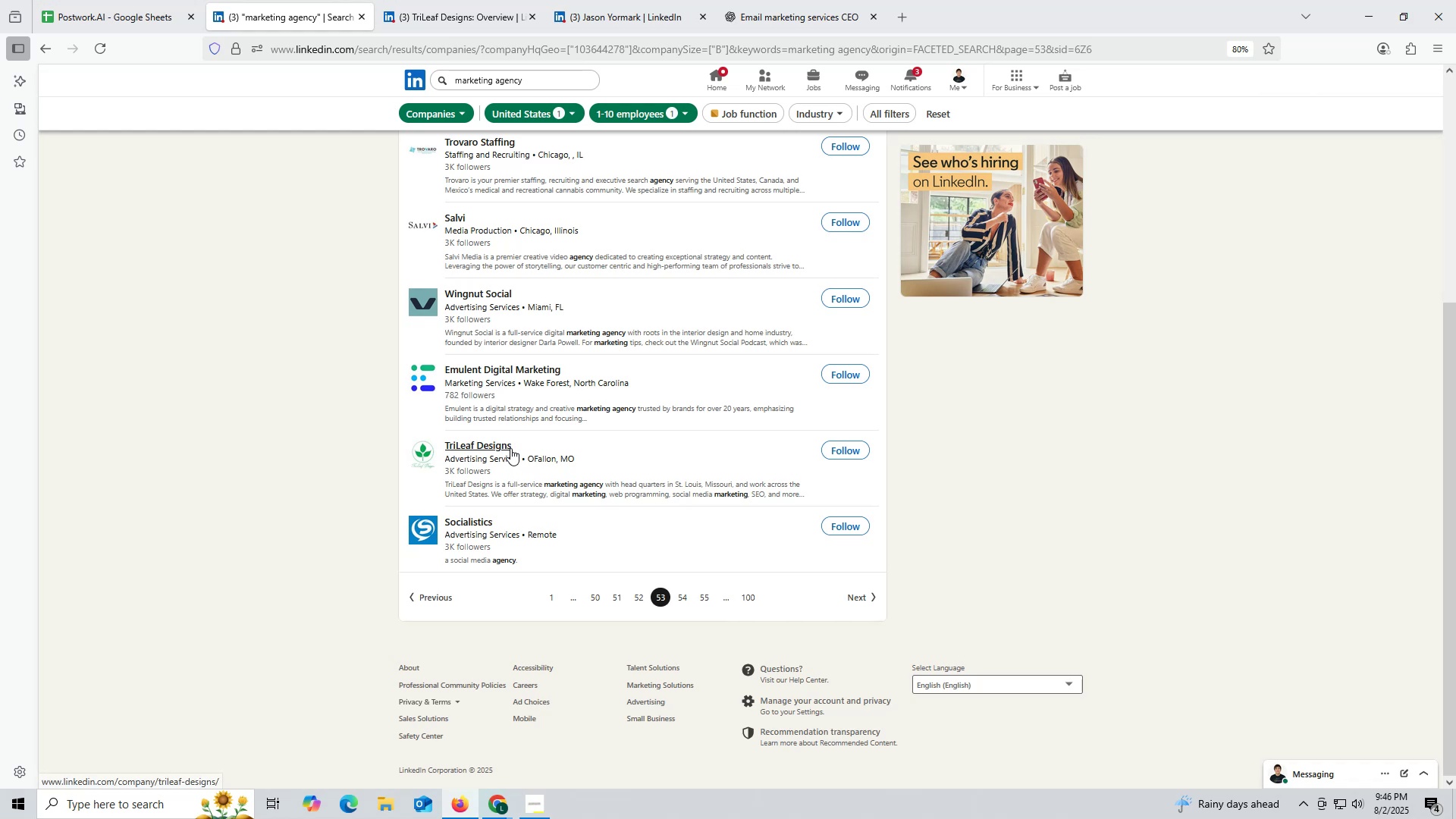 
wait(19.63)
 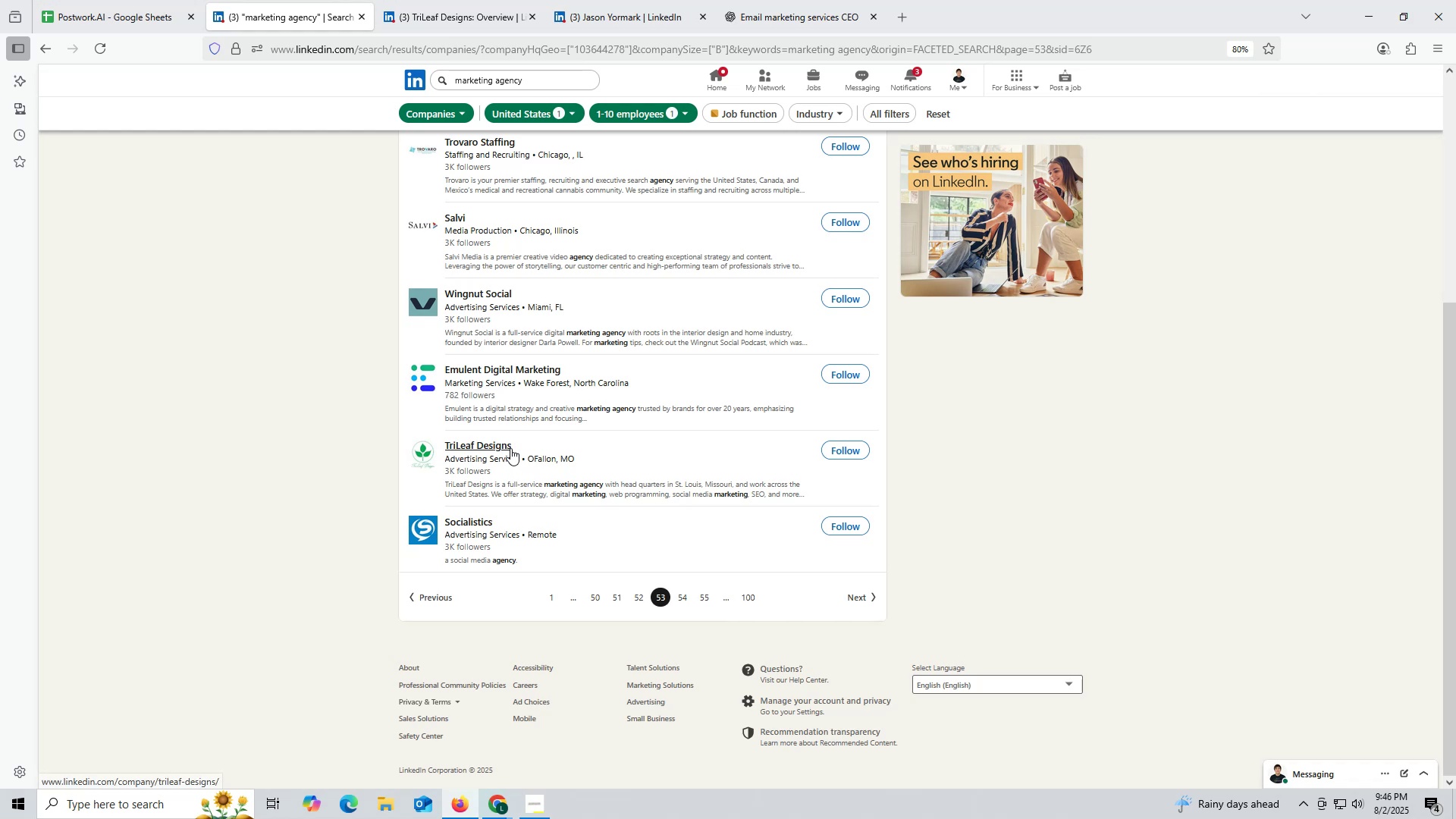 
left_click([453, 8])
 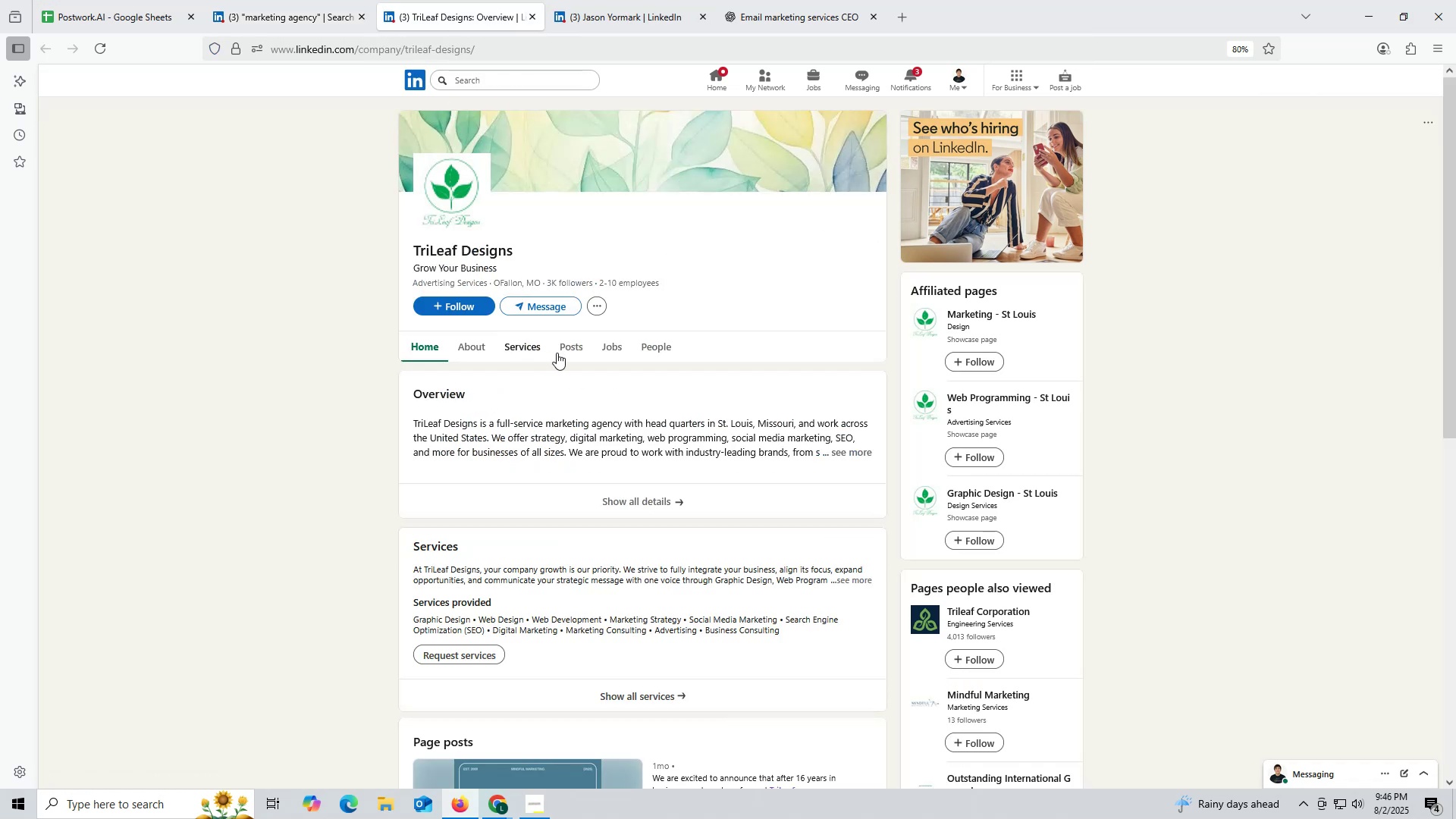 
left_click([568, 346])
 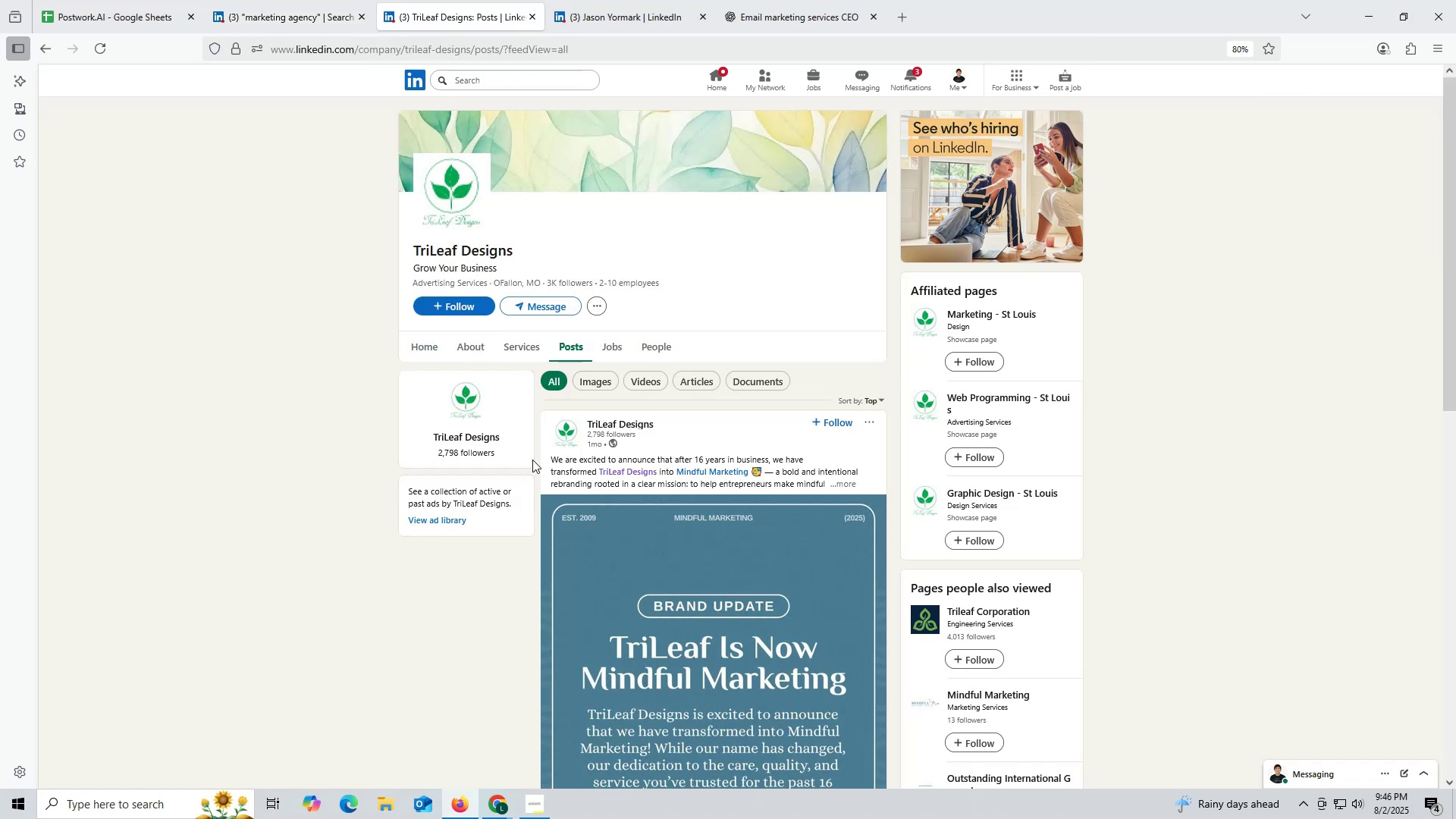 
scroll: coordinate [611, 515], scroll_direction: down, amount: 1.0
 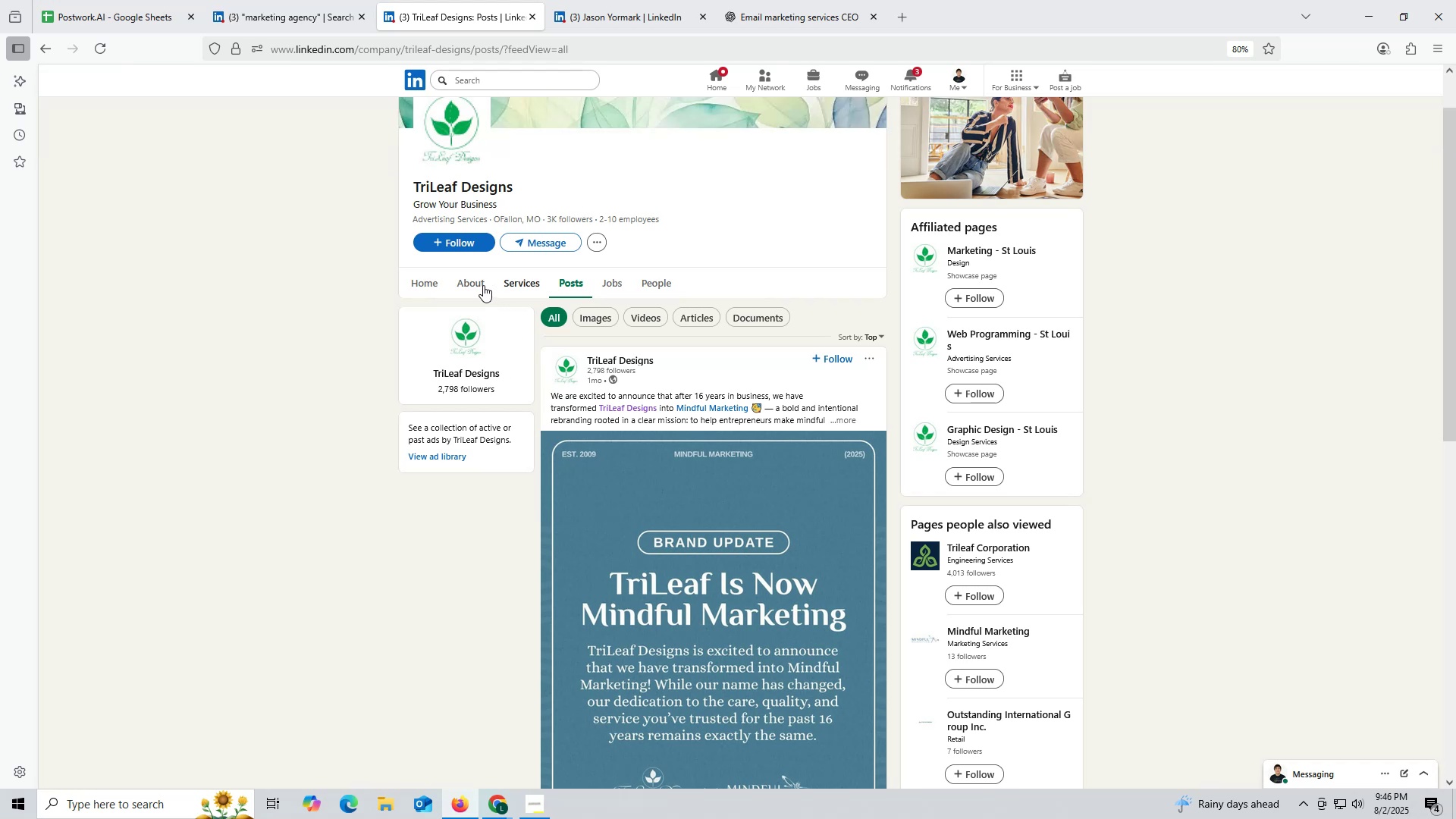 
left_click([473, 281])
 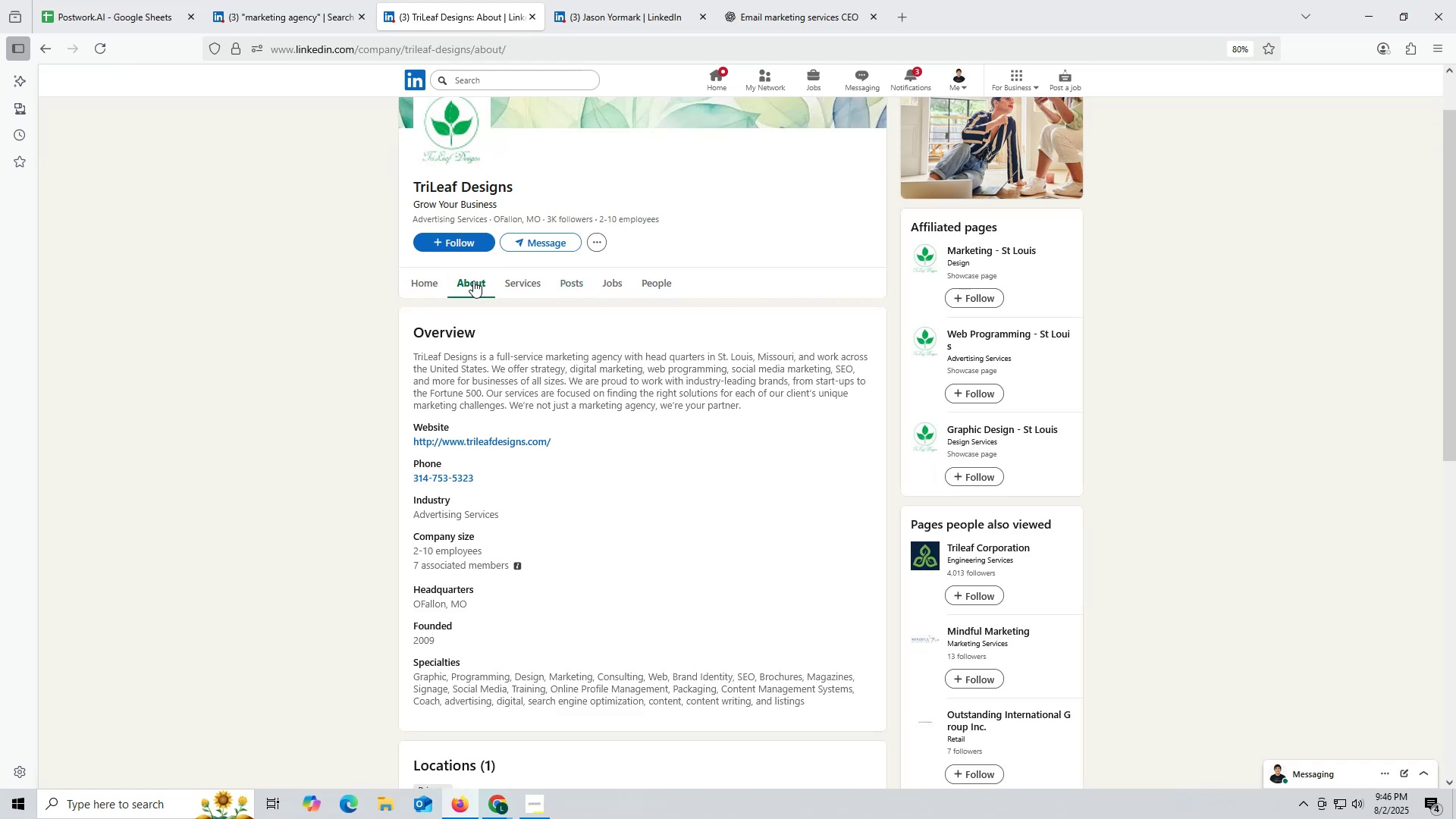 
wait(6.22)
 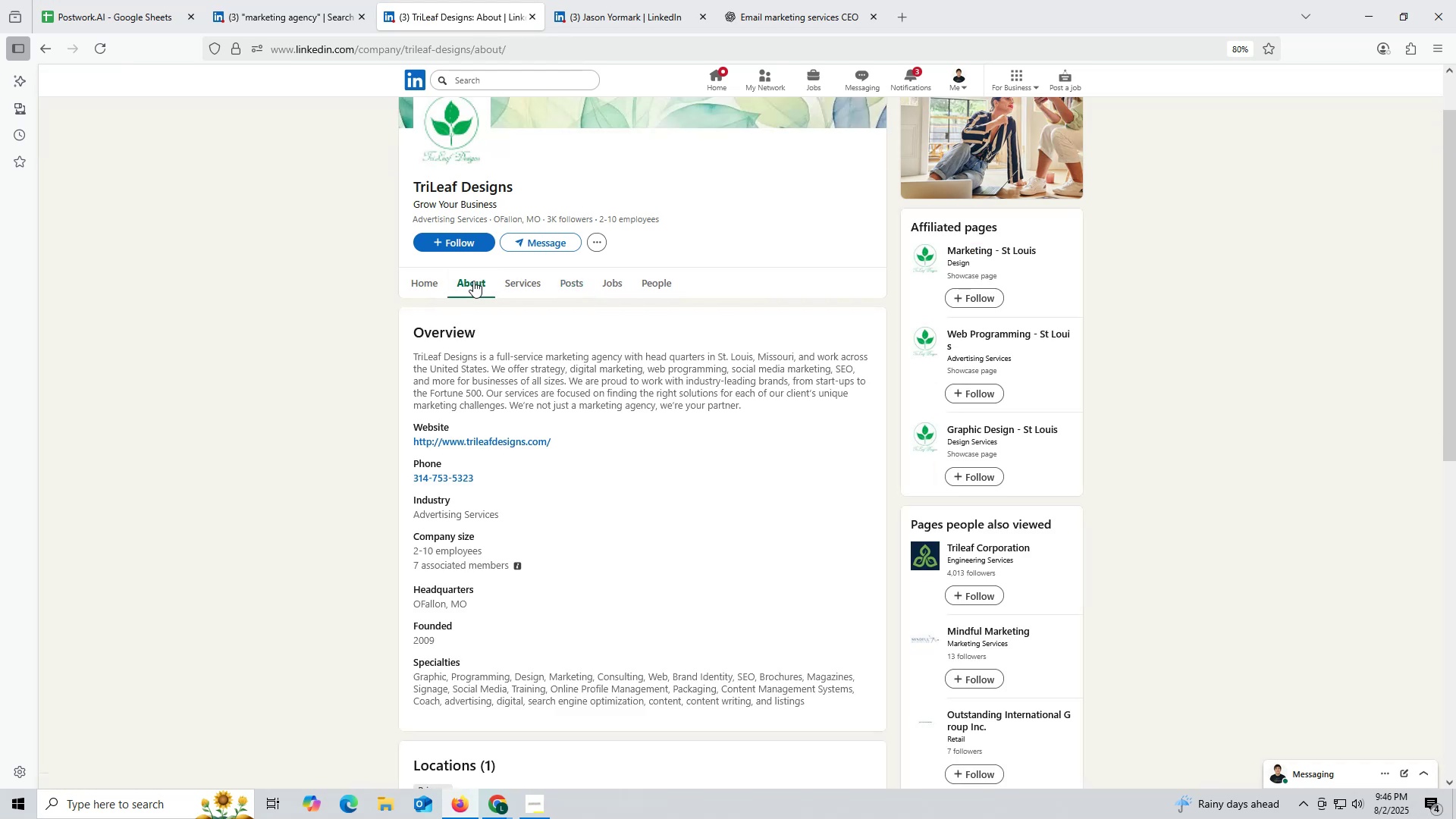 
left_click_drag(start_coordinate=[407, 439], to_coordinate=[555, 438])
 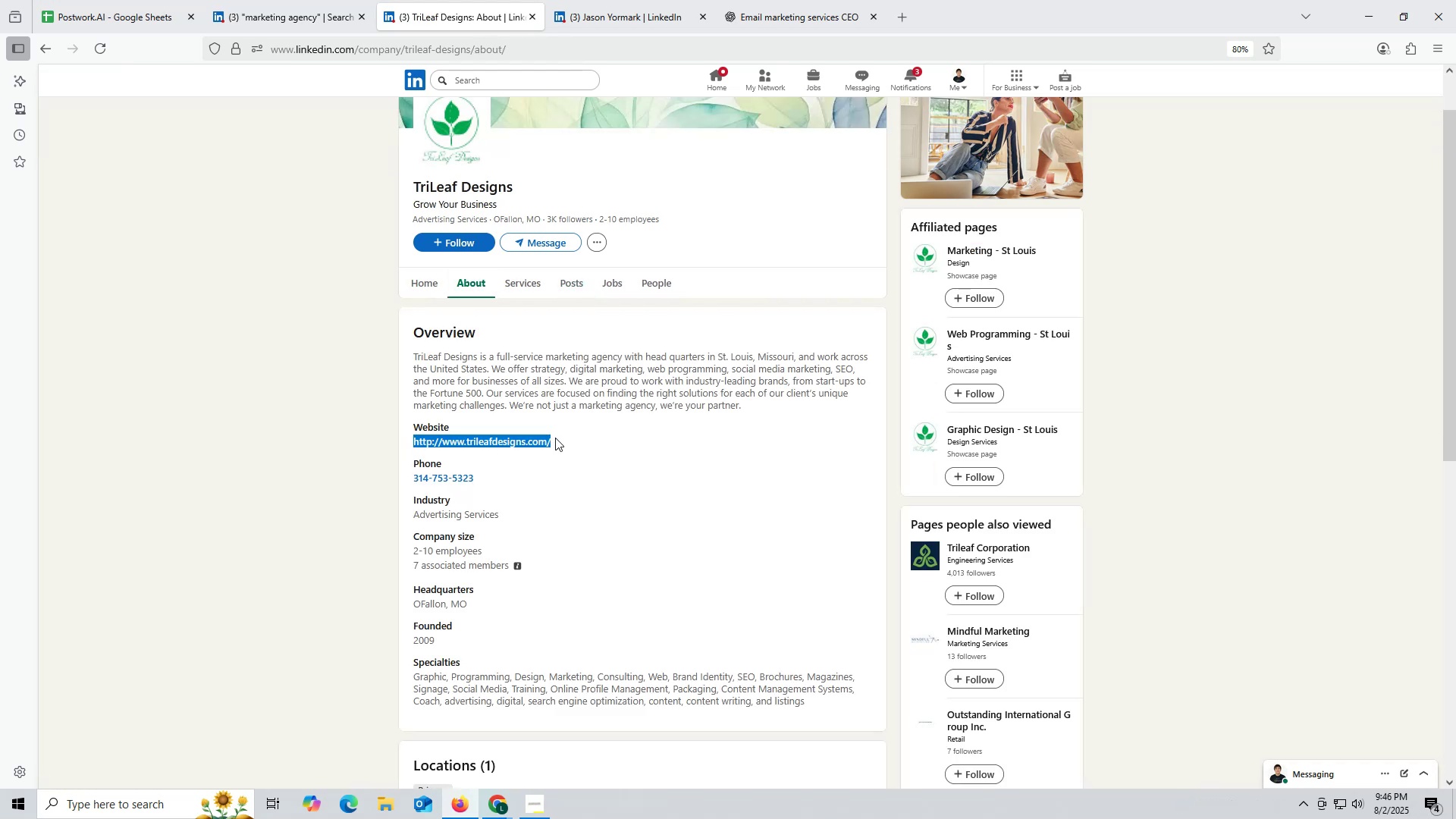 
key(Control+ControlLeft)
 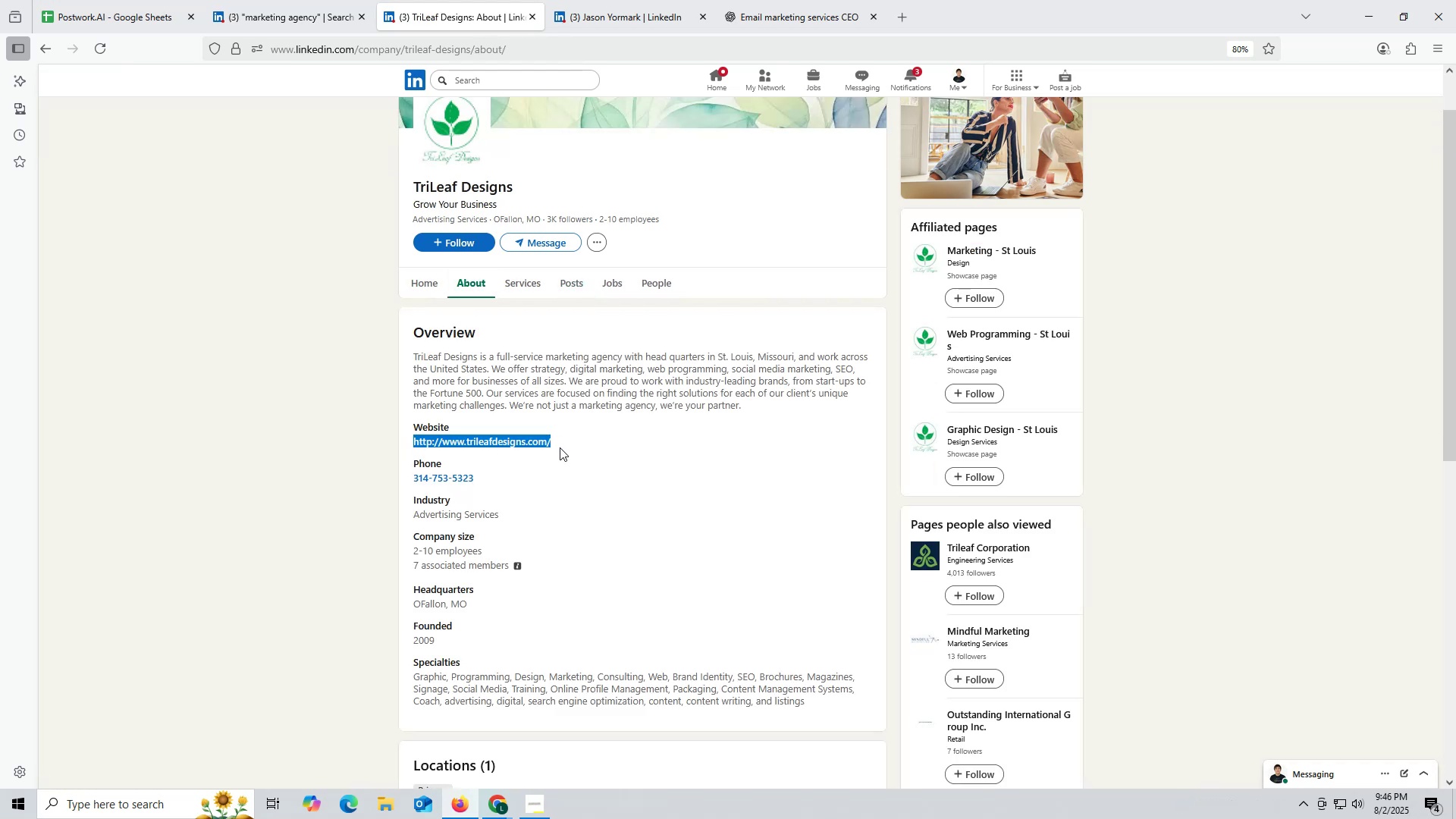 
key(Control+C)
 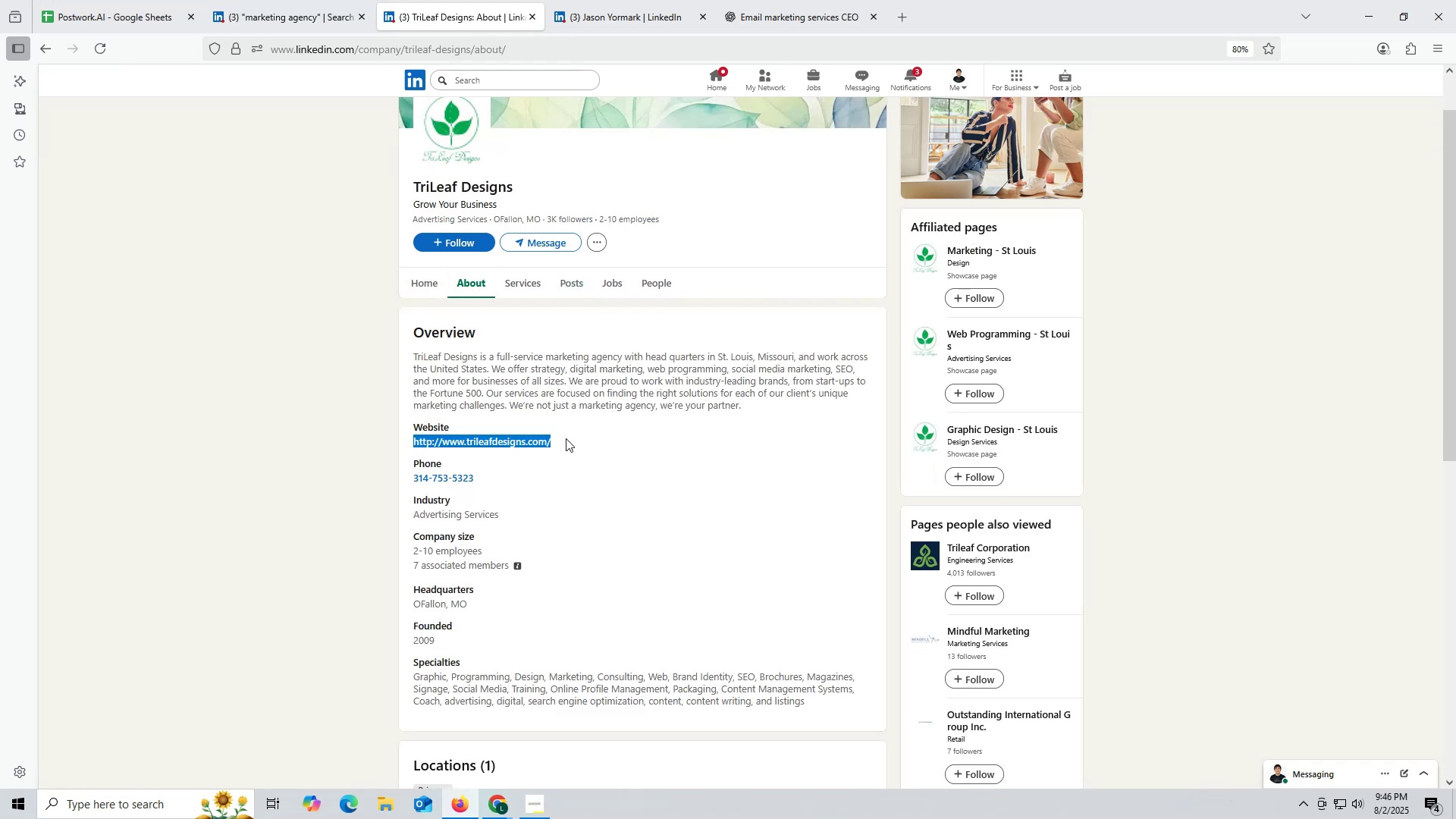 
key(Control+ControlLeft)
 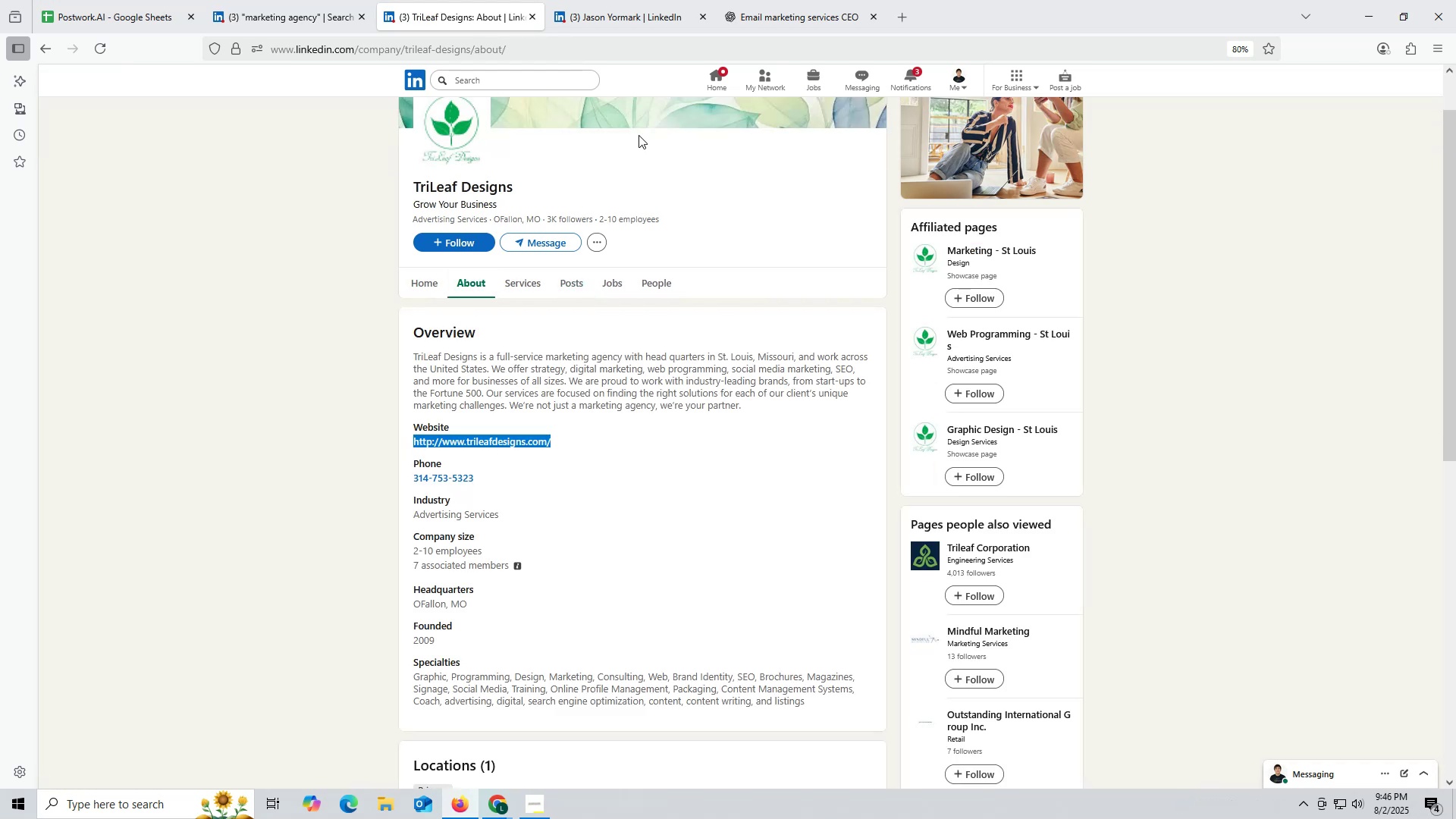 
key(Control+C)
 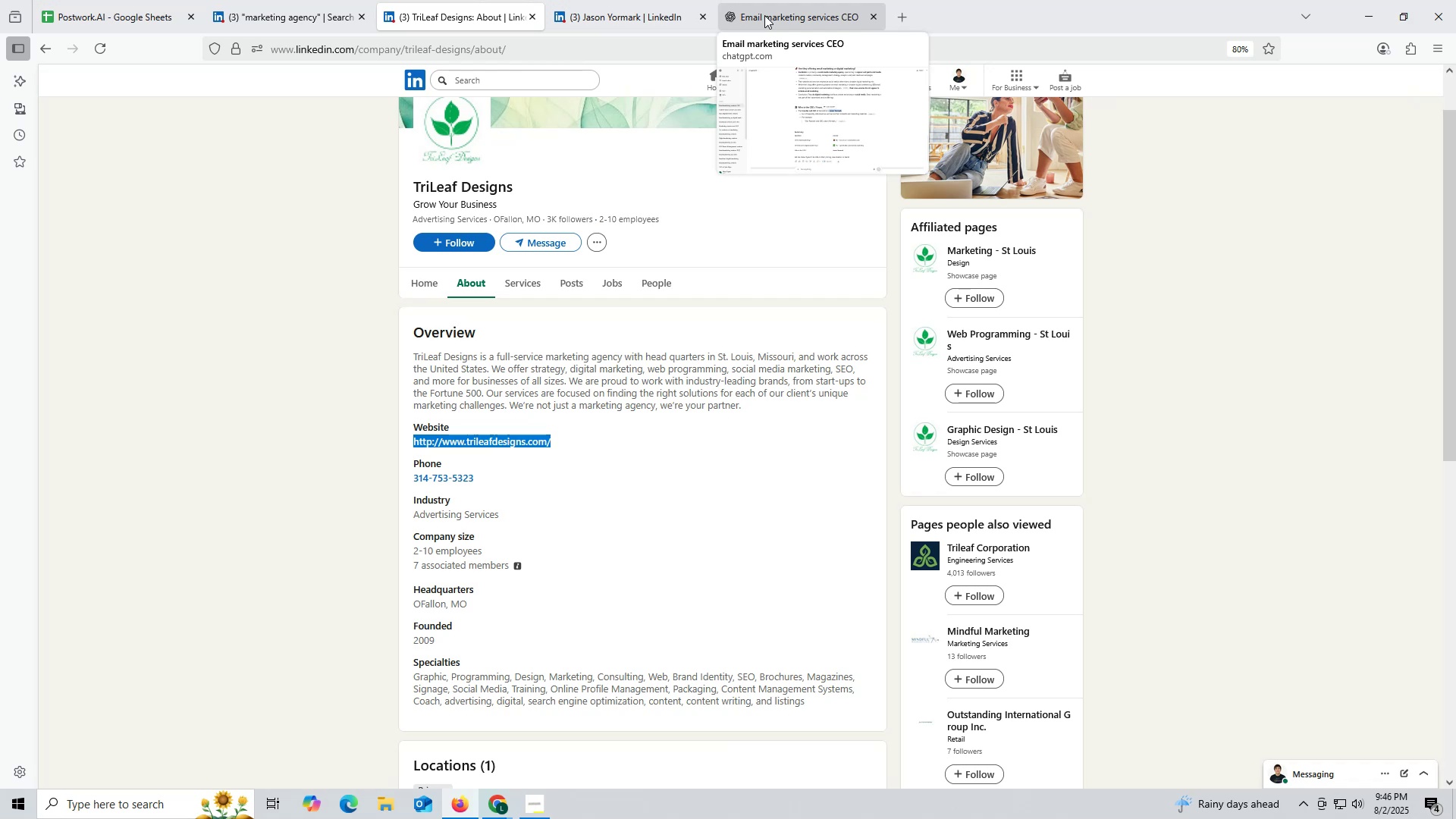 
wait(5.84)
 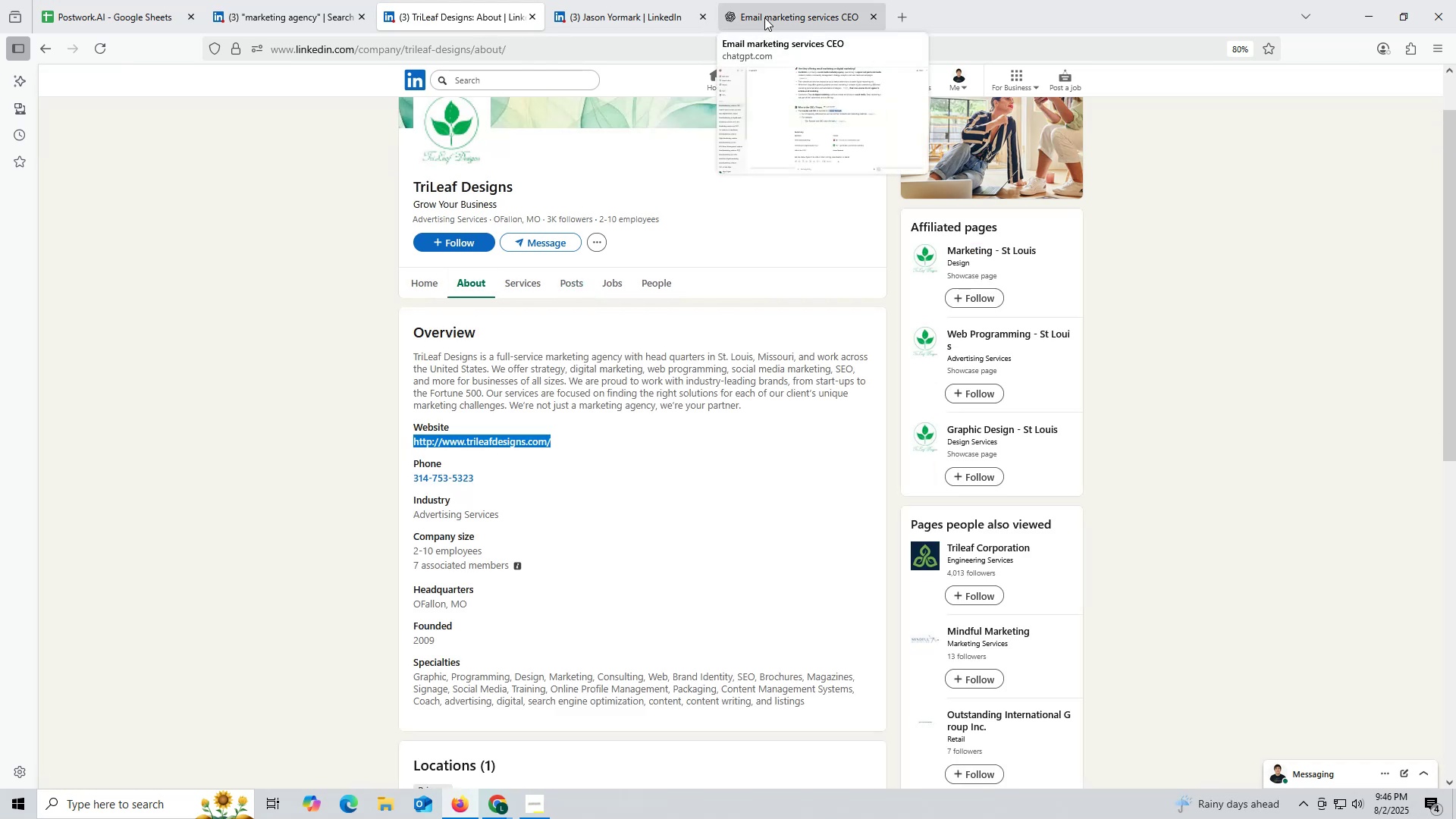 
left_click([764, 15])
 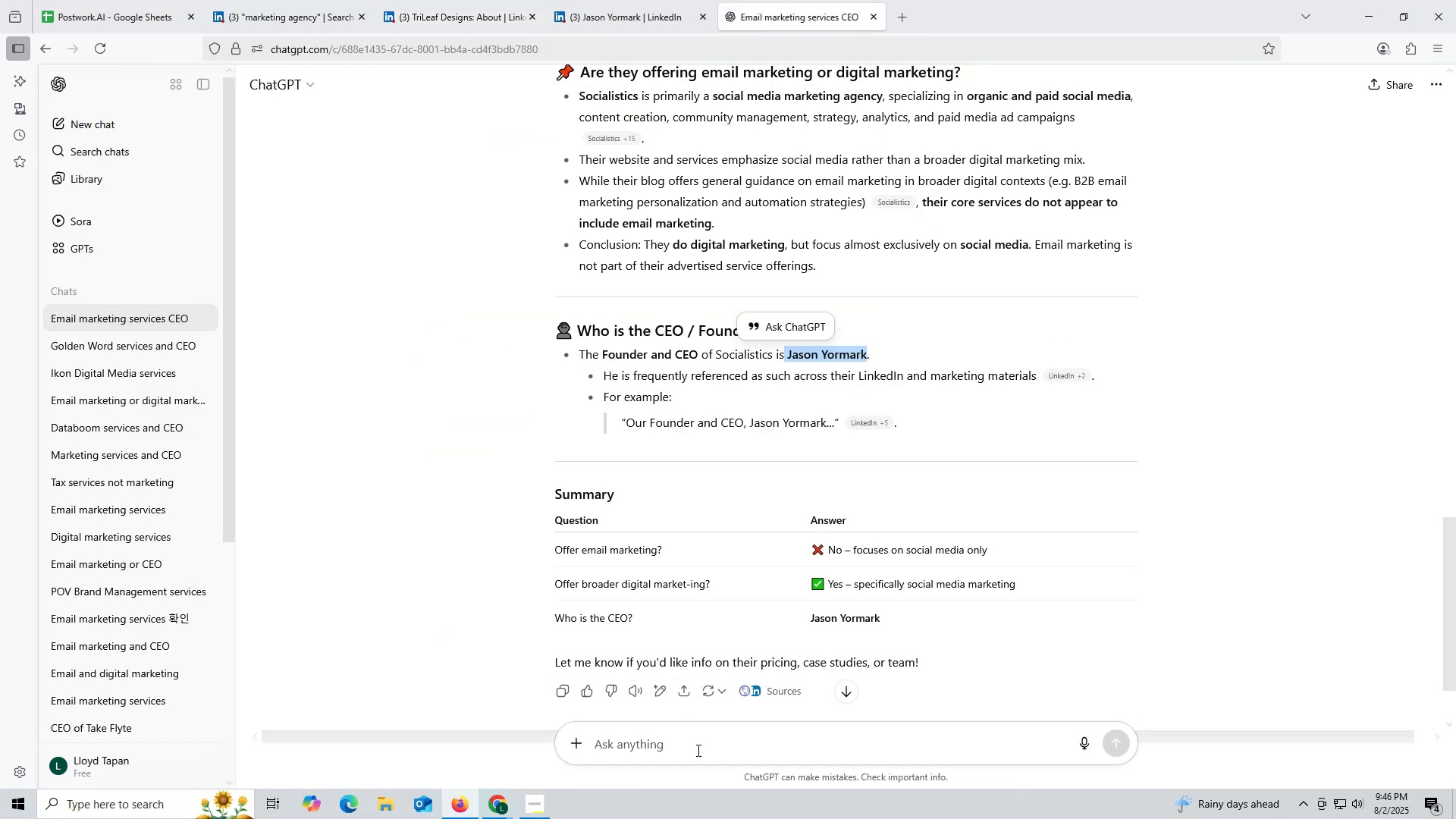 
key(Control+ControlLeft)
 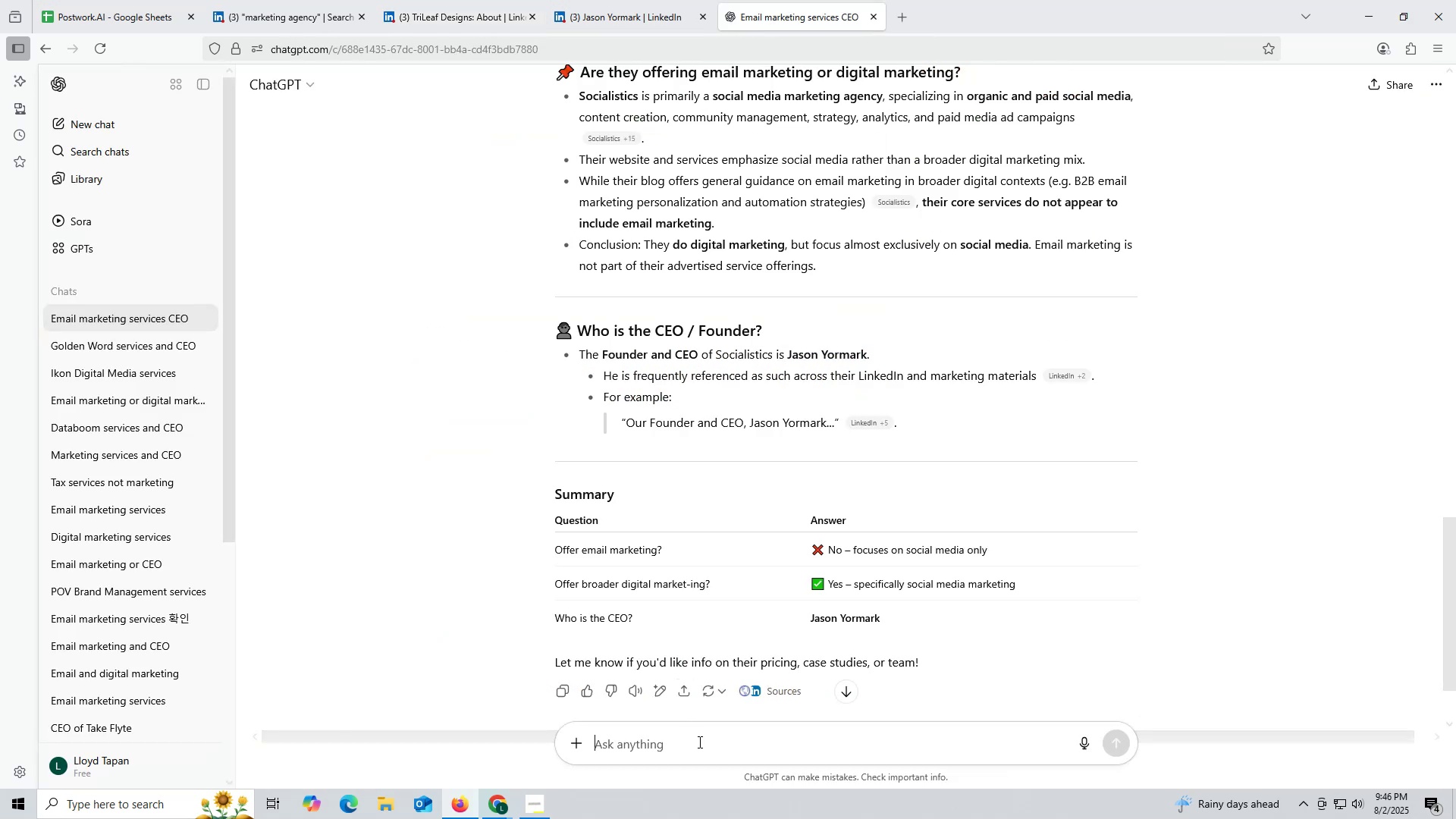 
key(Control+V)
 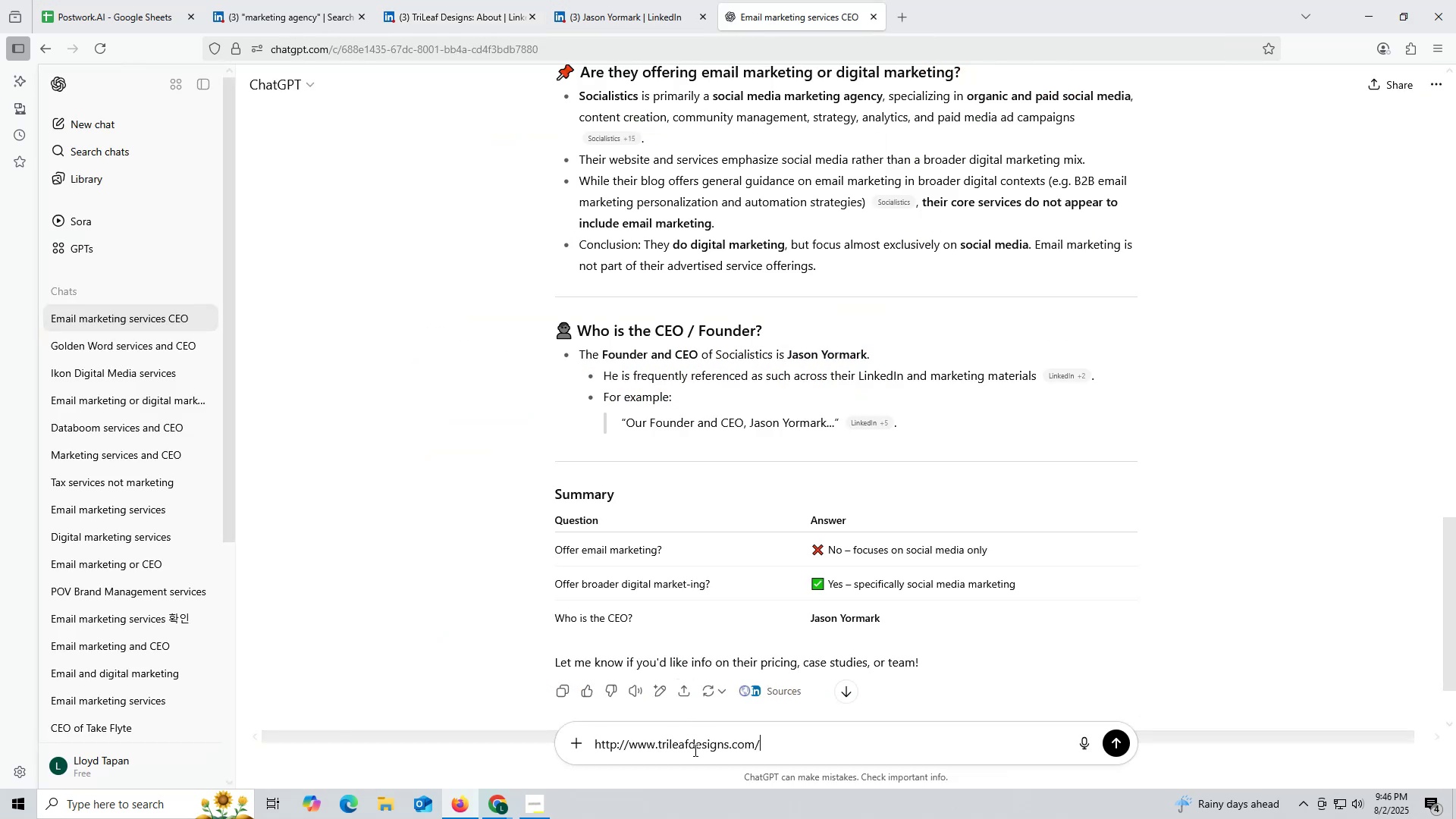 
key(Space)
 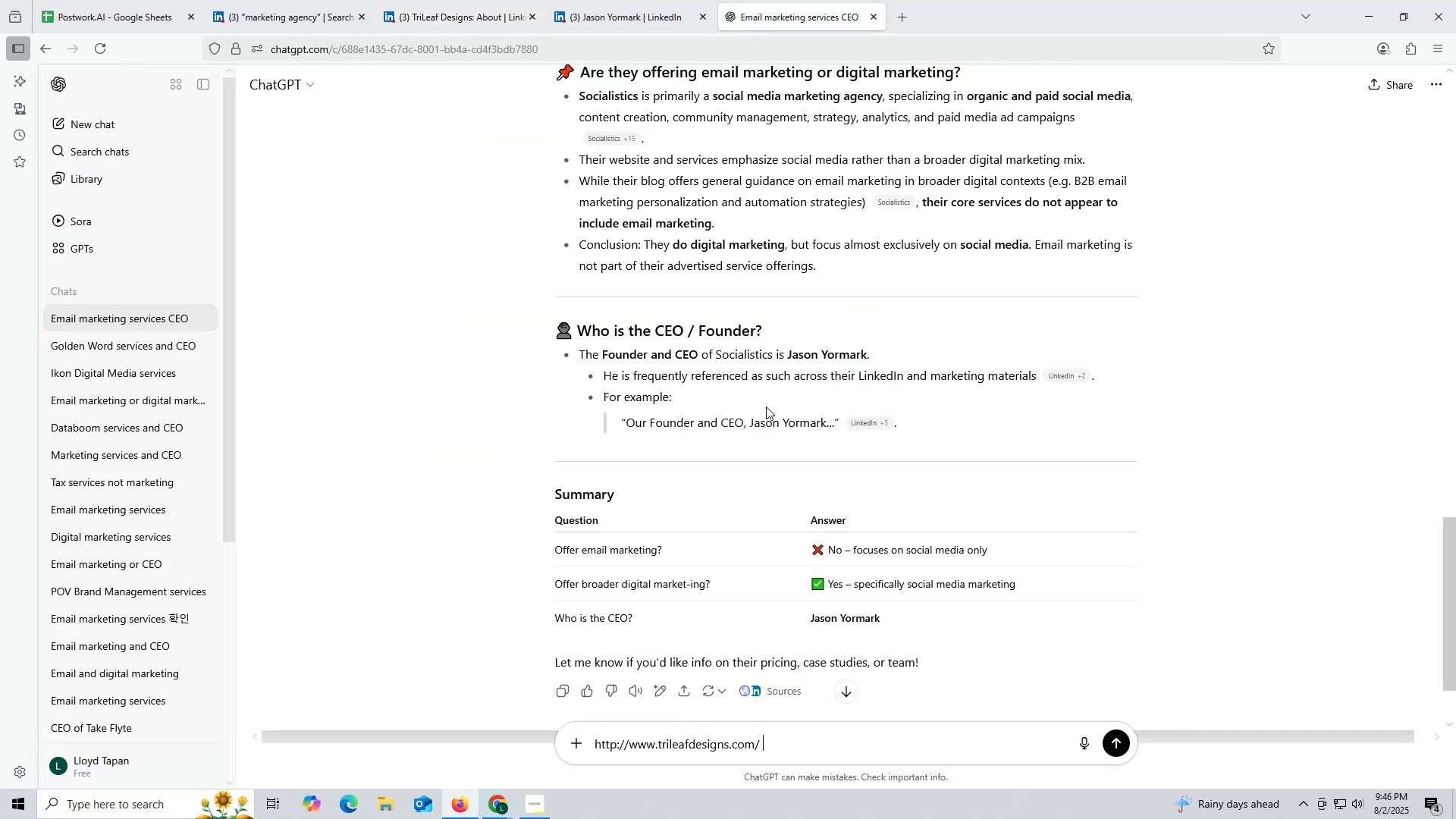 
scroll: coordinate [836, 372], scroll_direction: up, amount: 2.0
 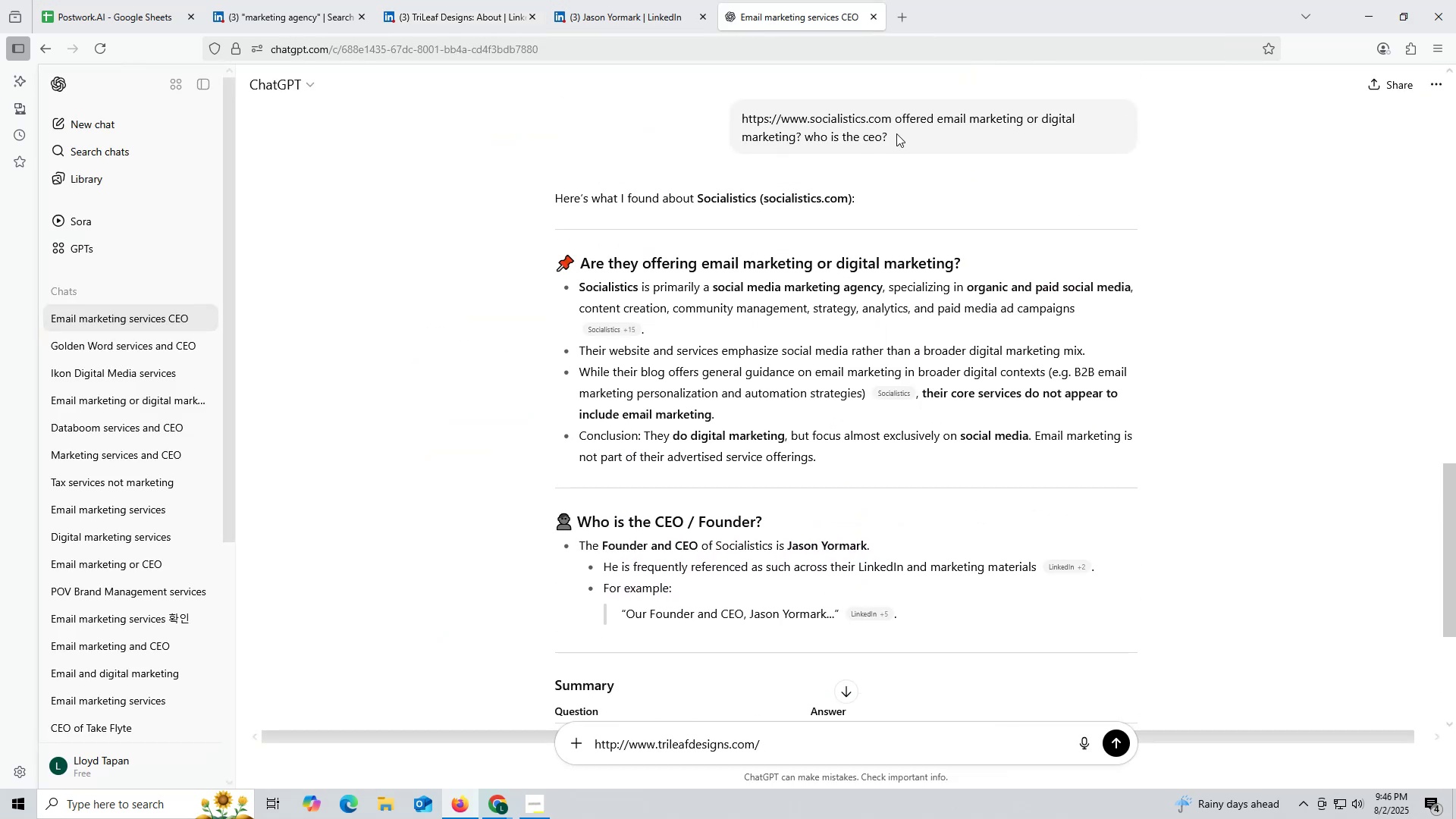 
left_click_drag(start_coordinate=[894, 121], to_coordinate=[925, 139])
 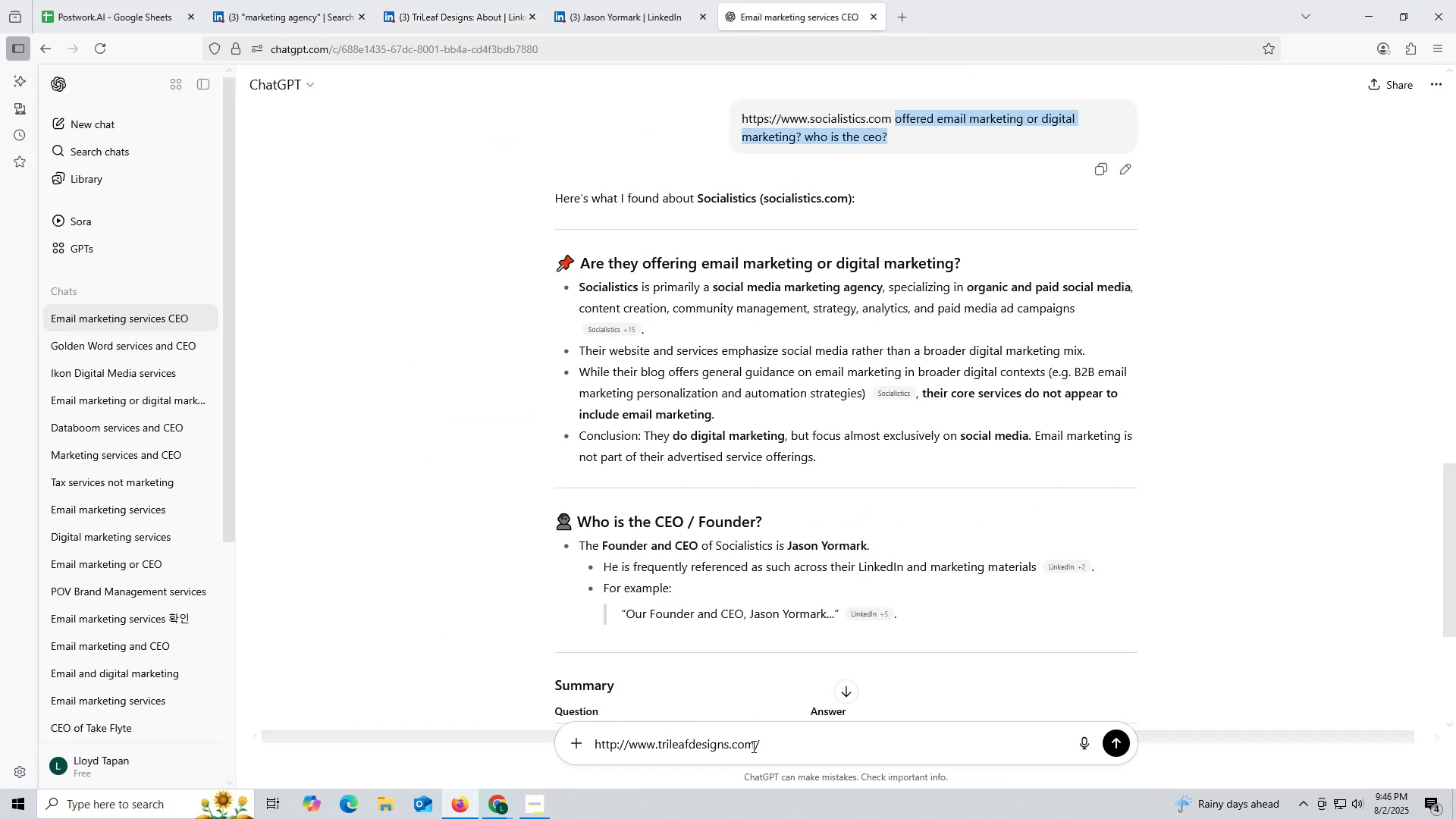 
key(Control+ControlLeft)
 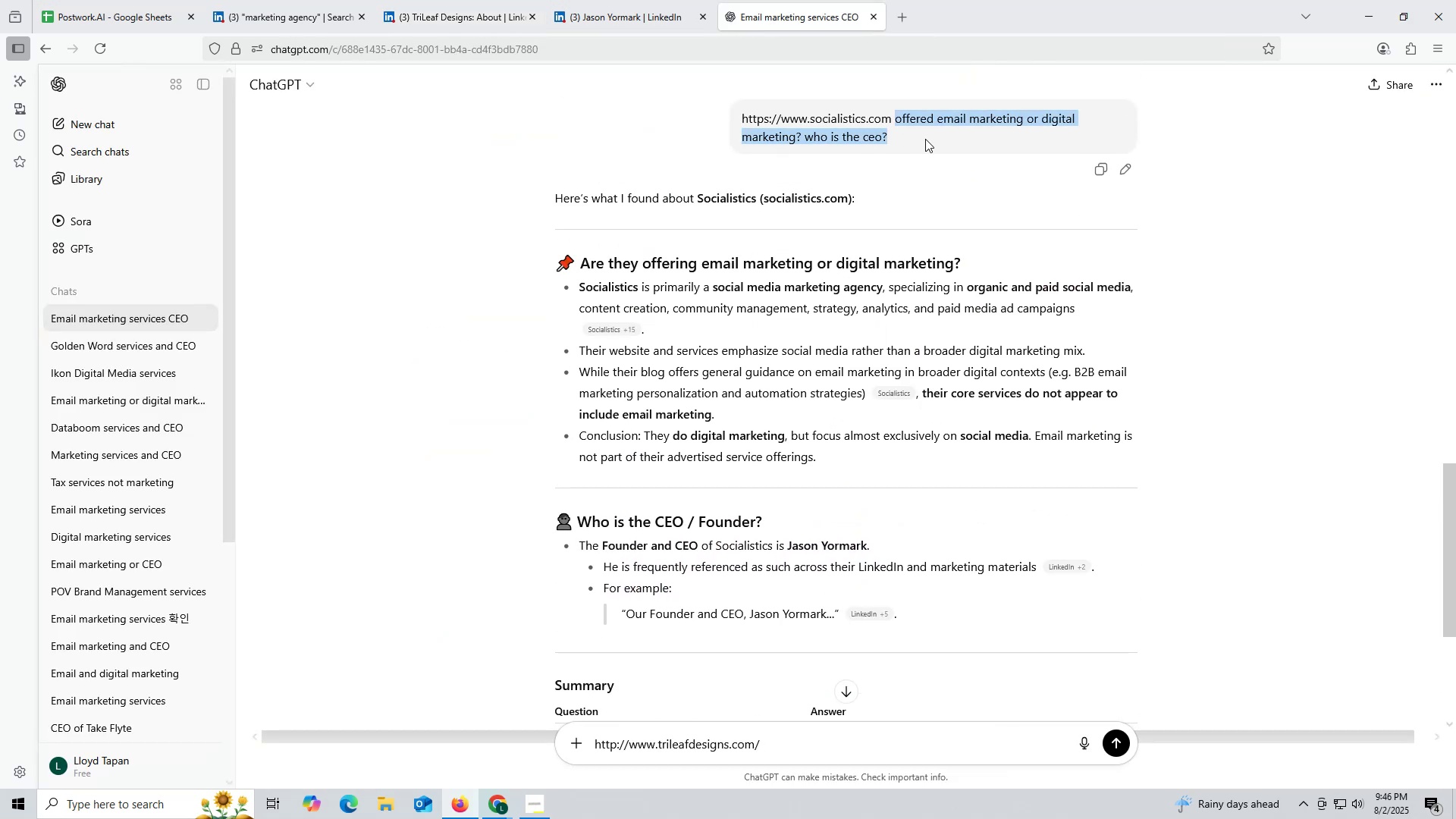 
key(Control+C)
 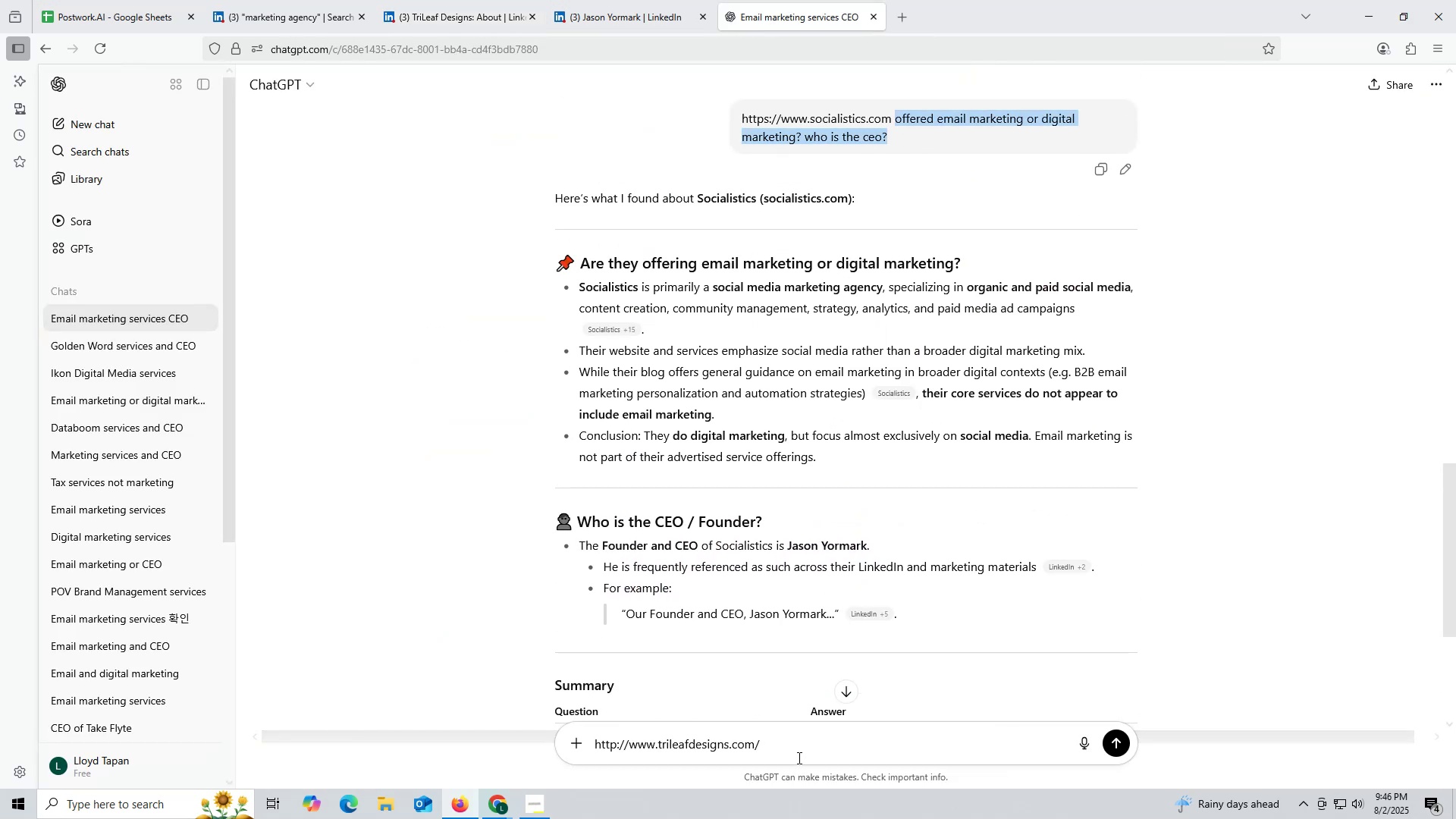 
key(Control+ControlLeft)
 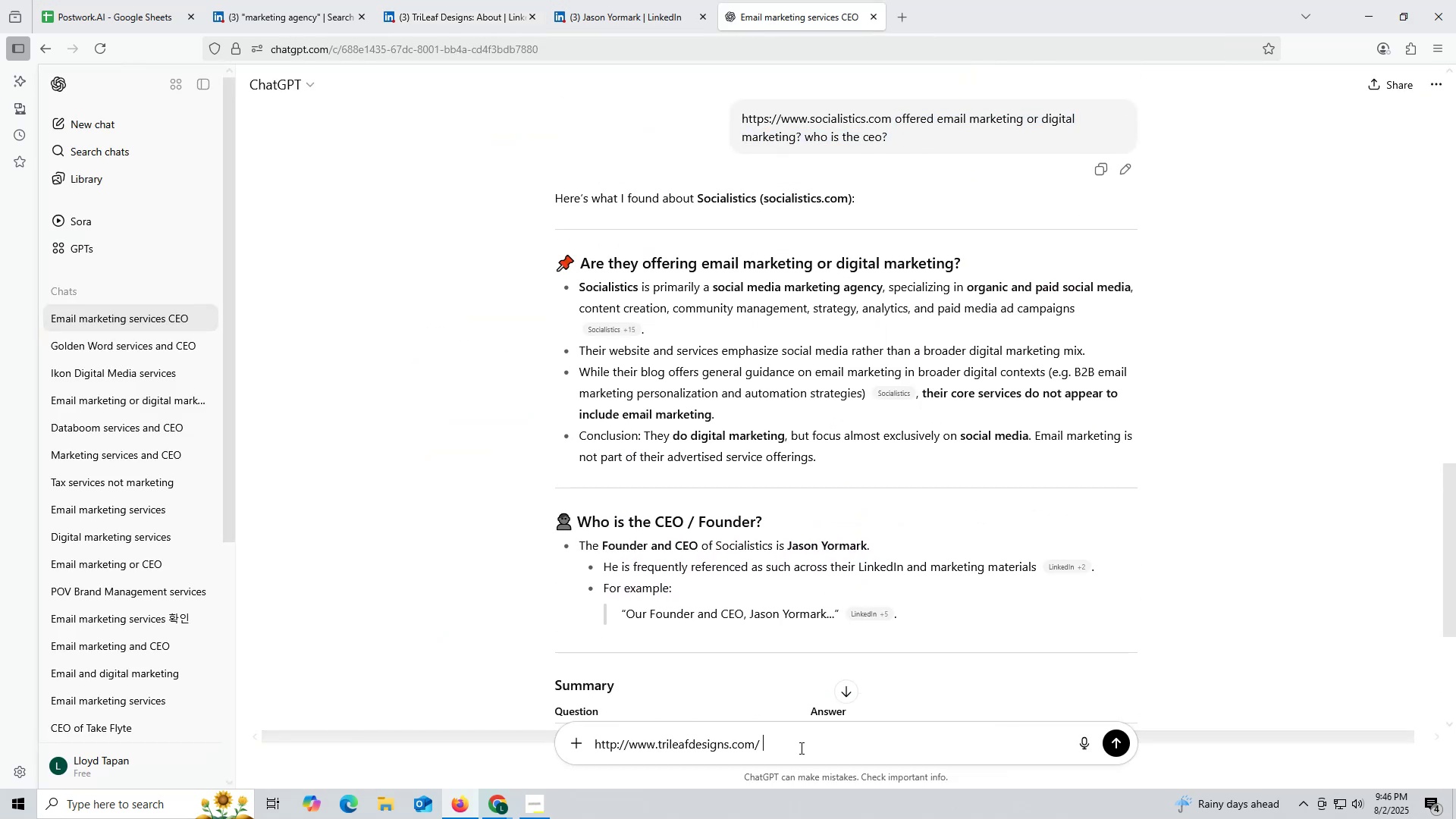 
left_click([800, 748])
 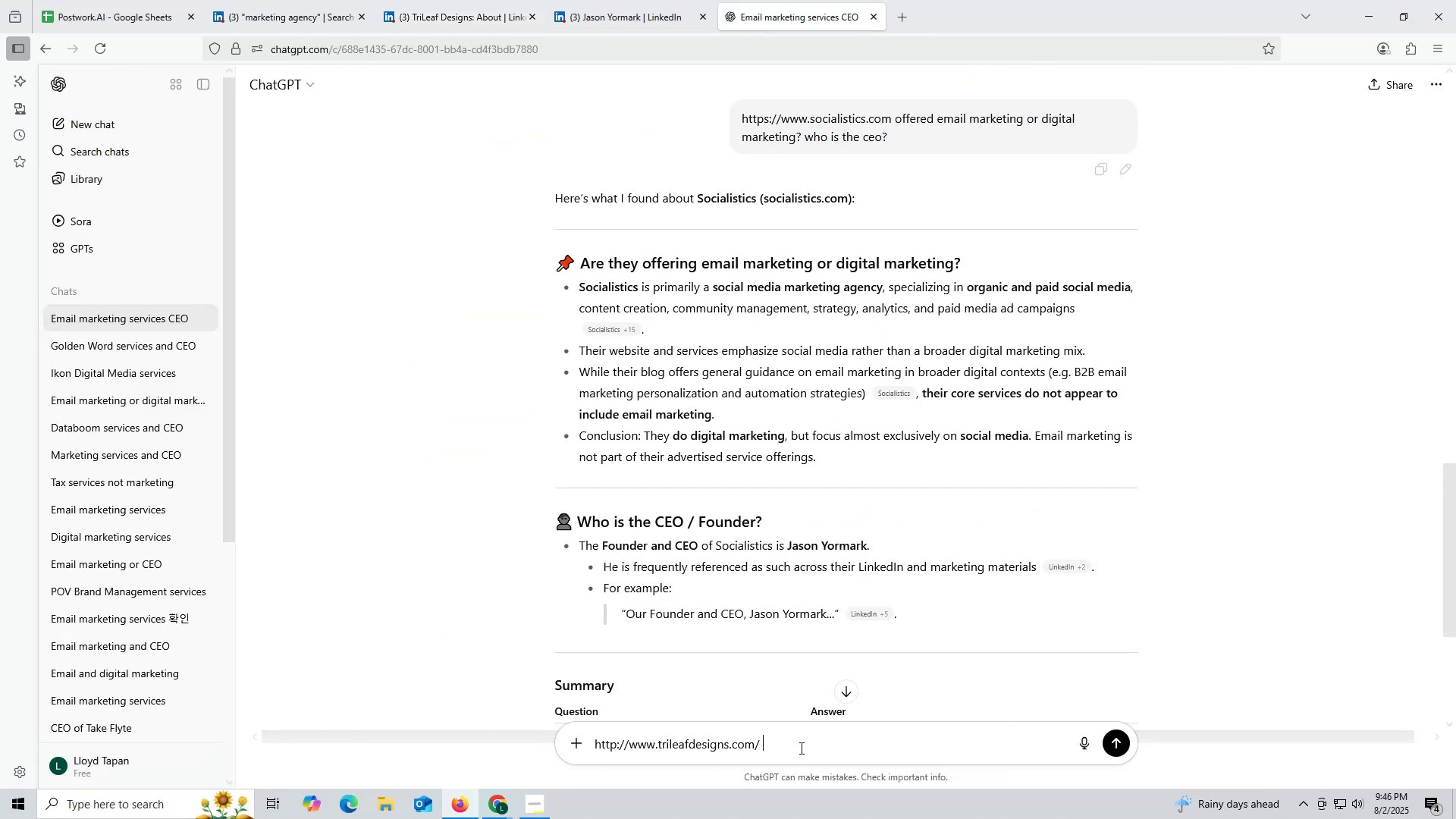 
key(Control+V)
 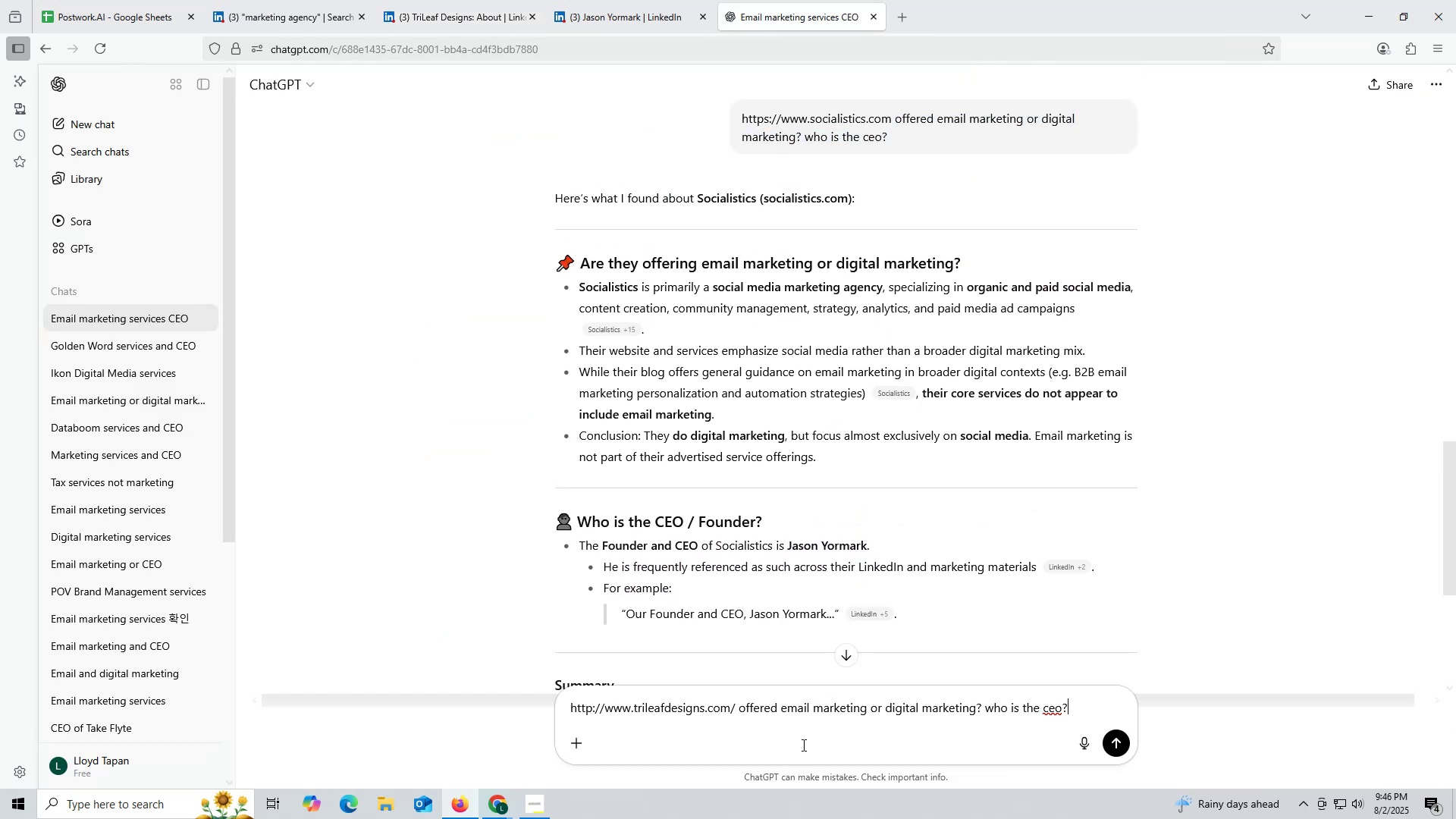 
key(Enter)
 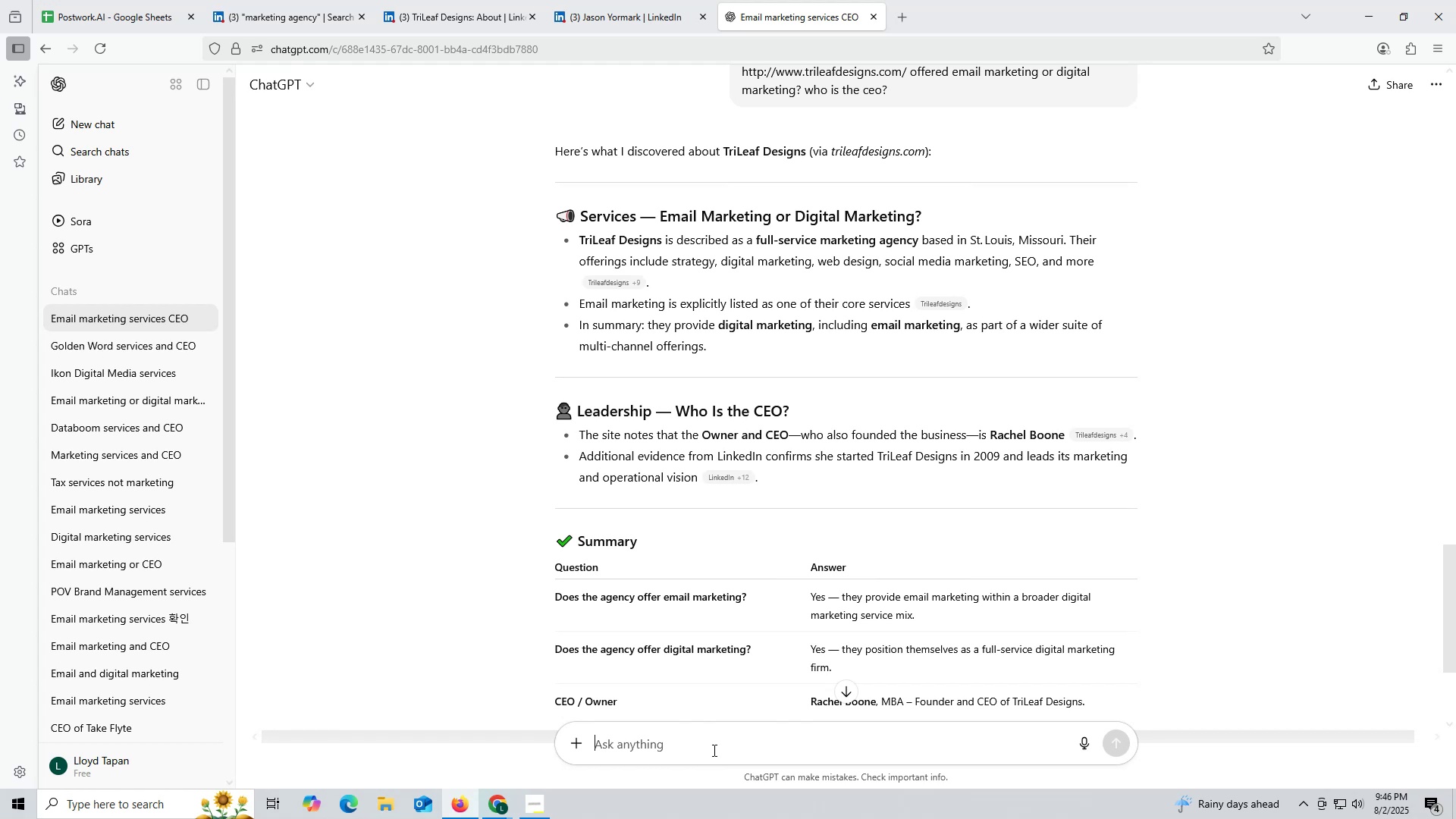 
wait(18.27)
 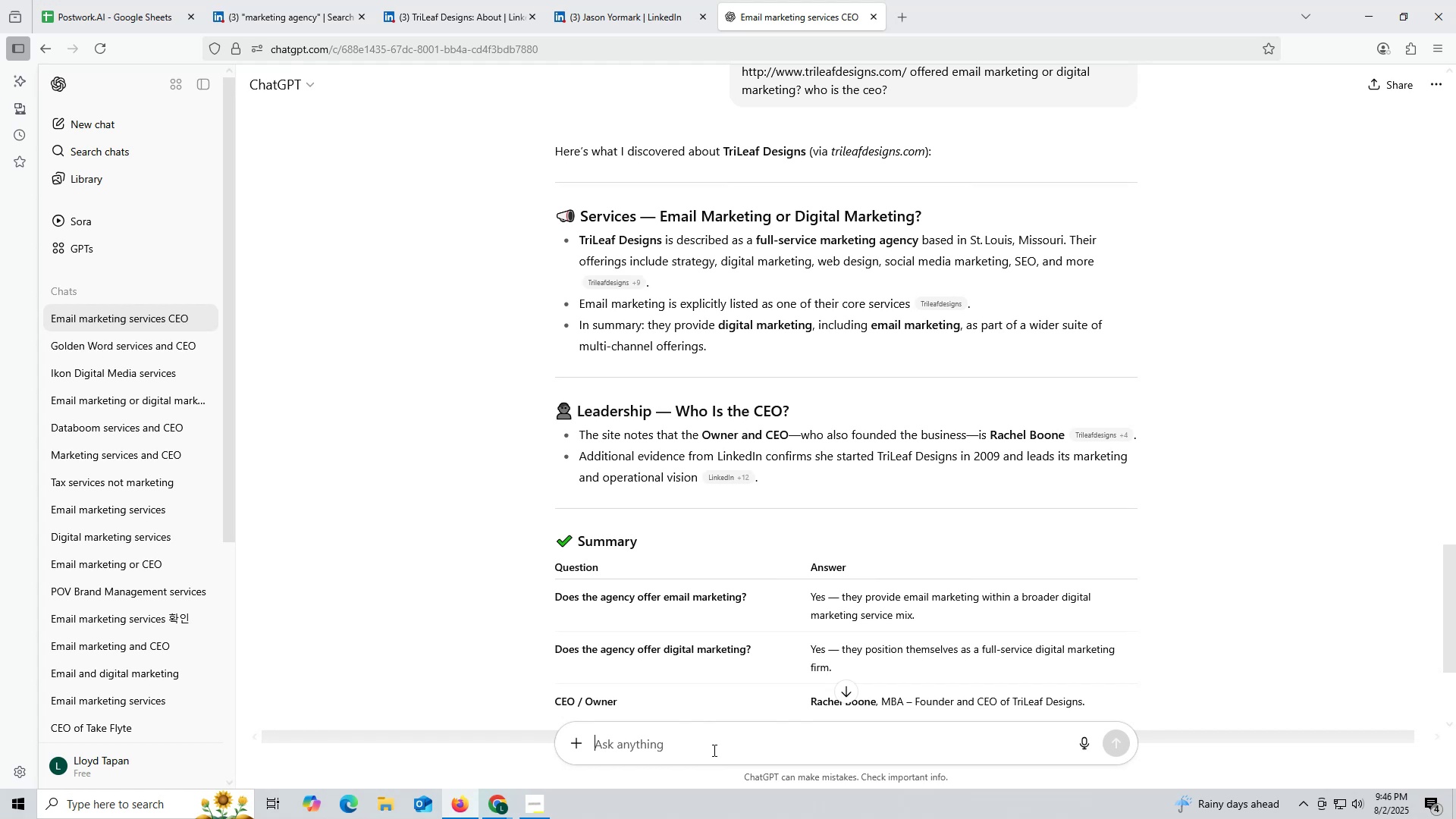 
scroll: coordinate [717, 520], scroll_direction: down, amount: 4.0
 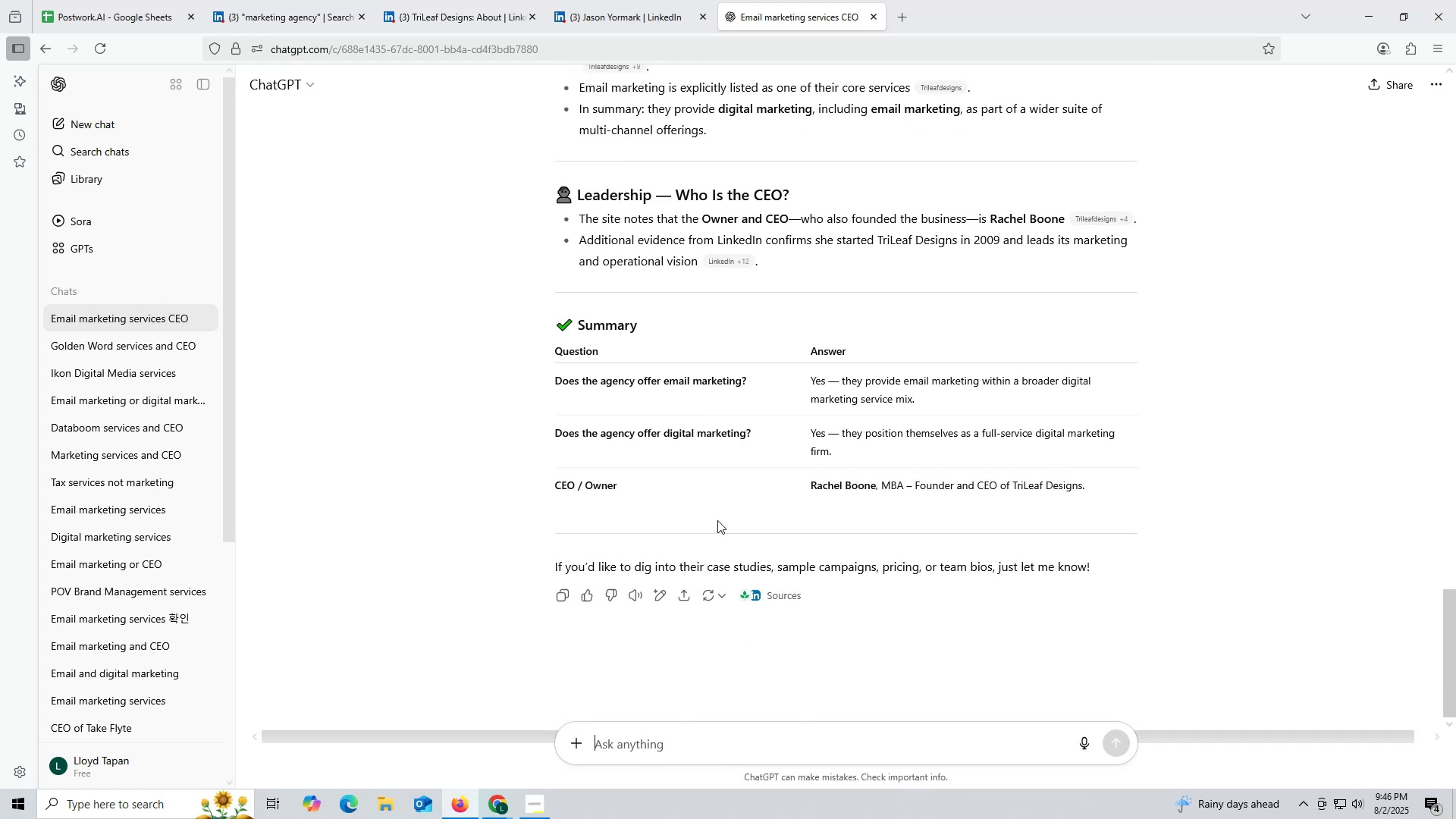 
scroll: coordinate [723, 533], scroll_direction: up, amount: 3.0
 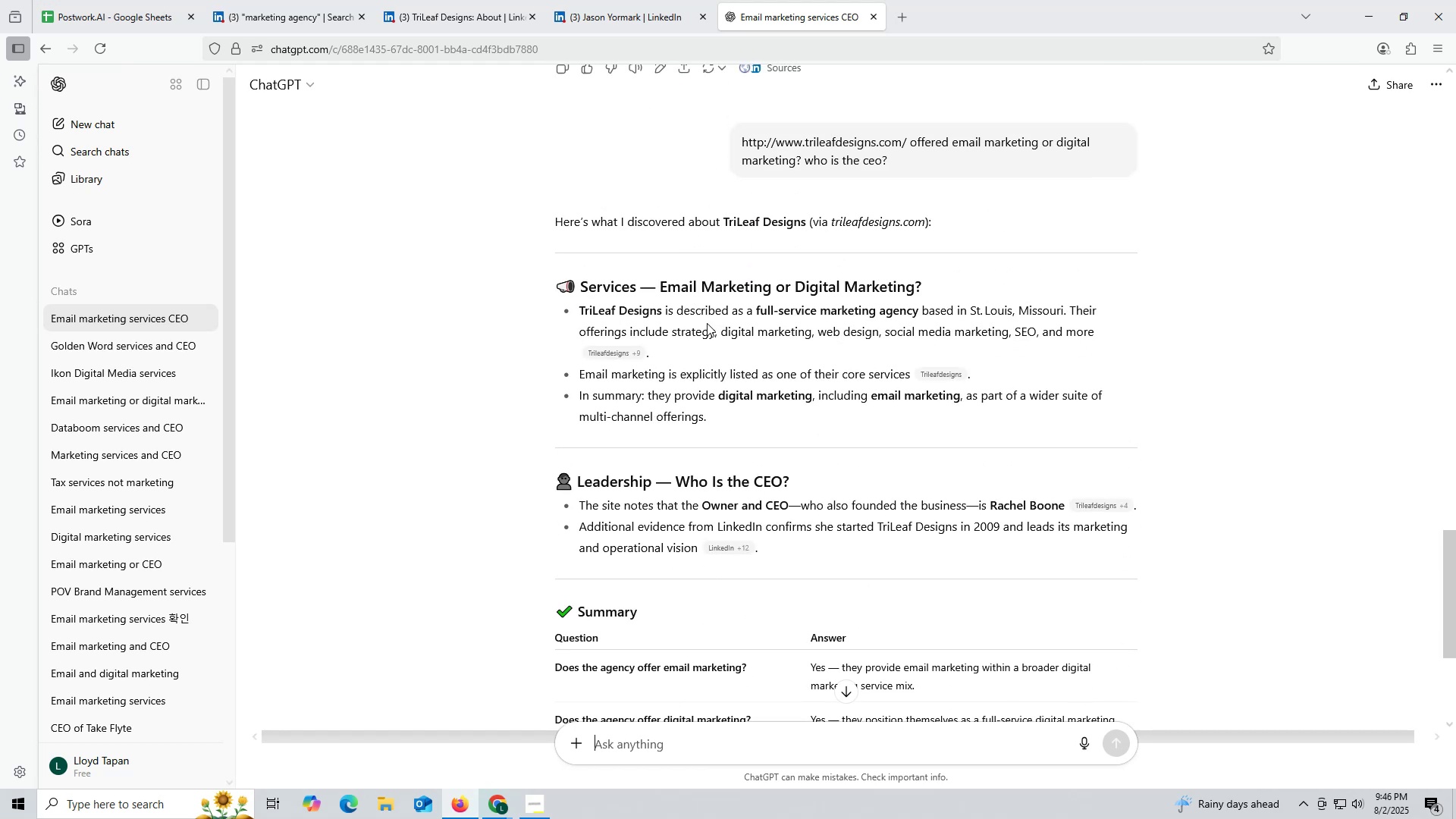 
scroll: coordinate [723, 366], scroll_direction: down, amount: 3.0
 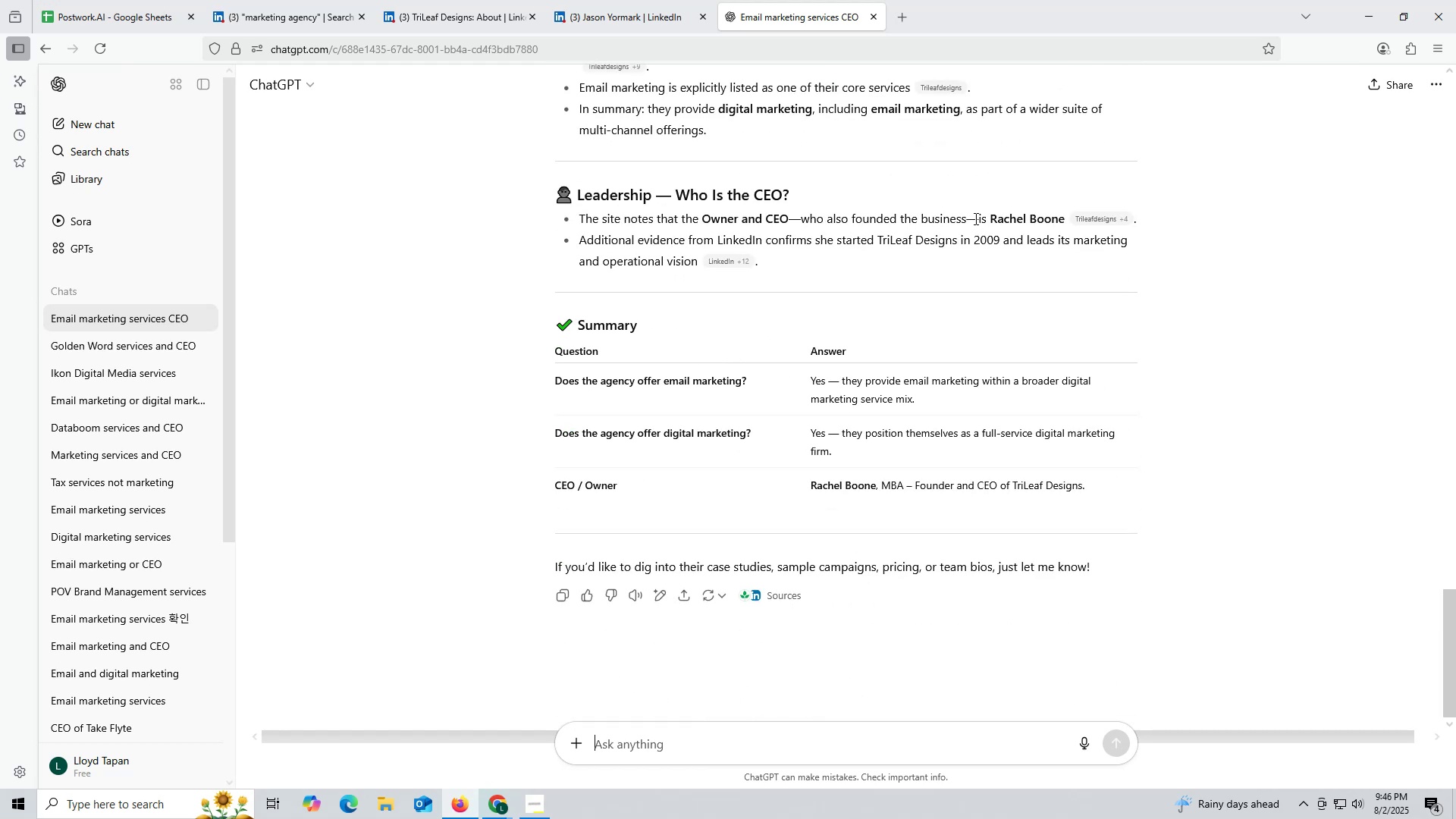 
left_click_drag(start_coordinate=[990, 216], to_coordinate=[1060, 218])
 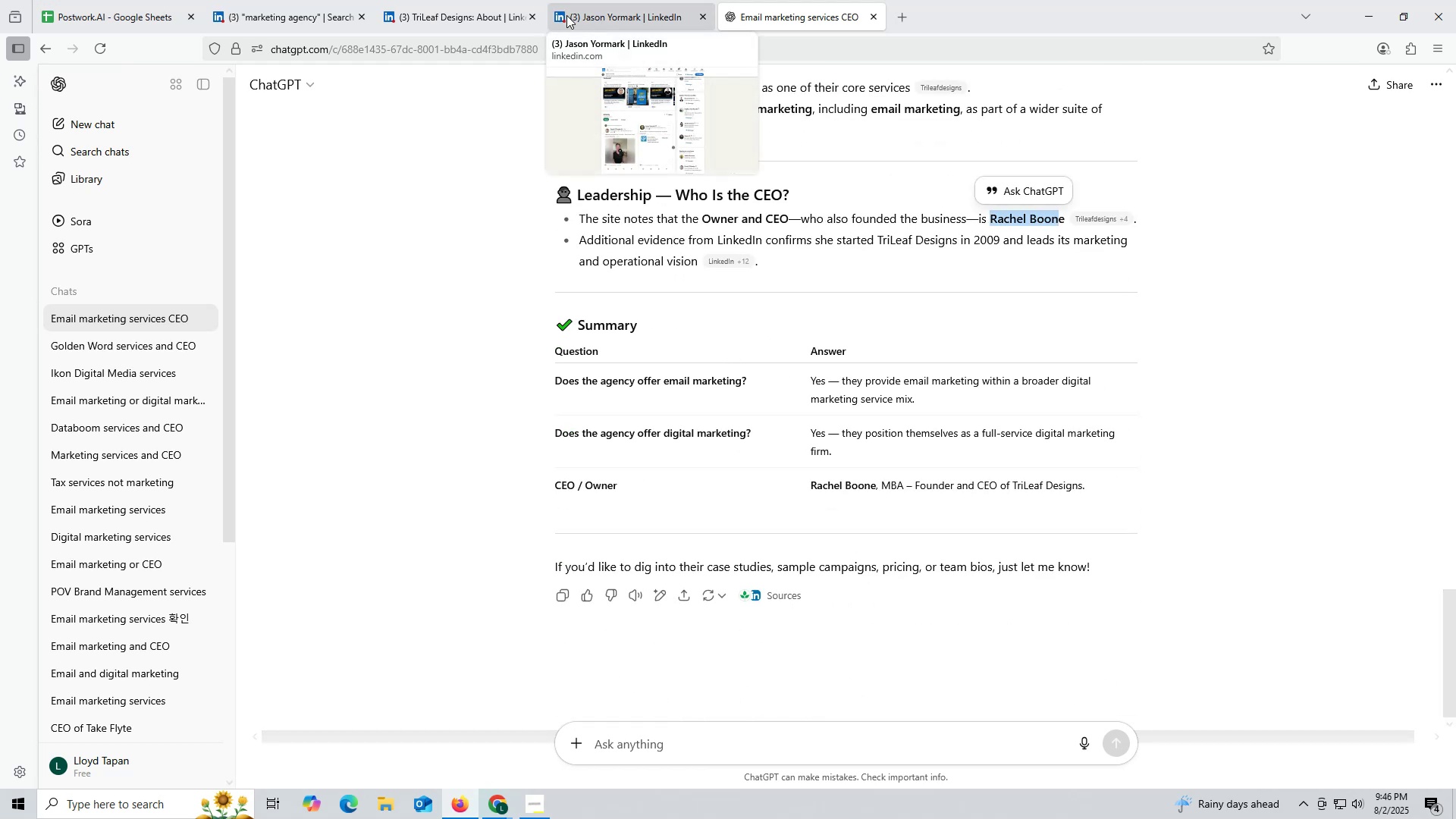 
left_click([463, 11])
 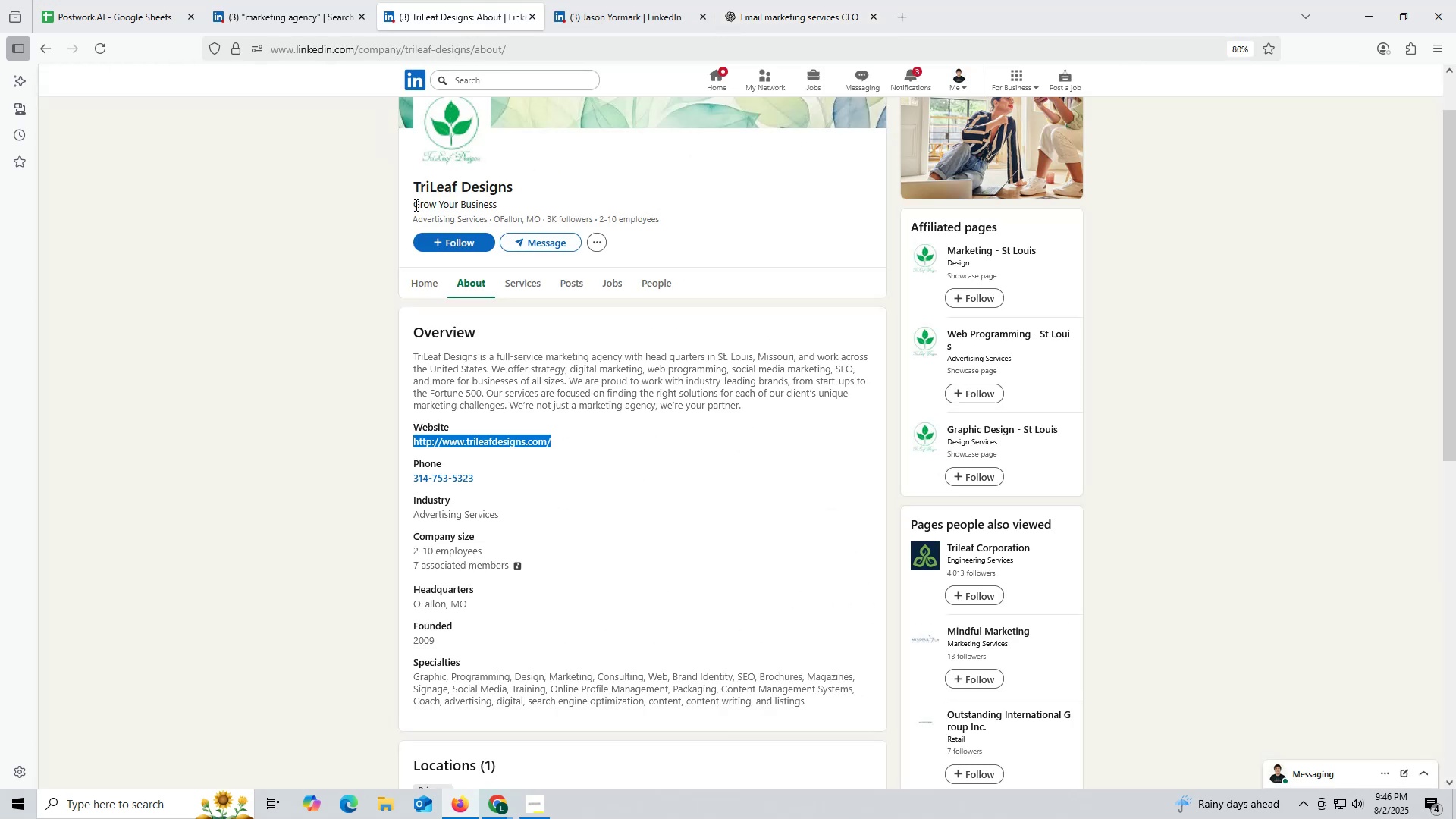 
left_click_drag(start_coordinate=[400, 189], to_coordinate=[527, 185])
 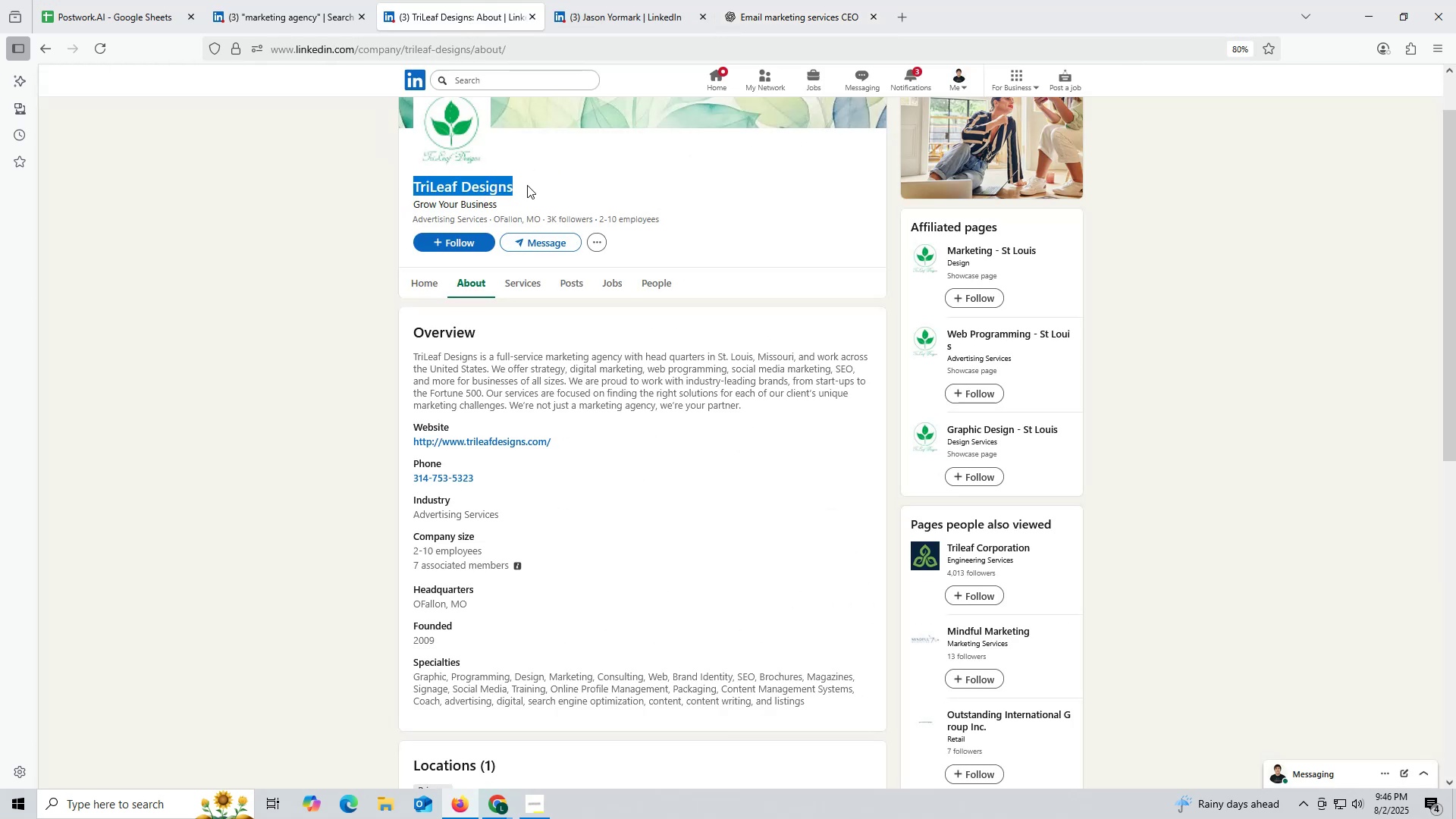 
key(Control+ControlLeft)
 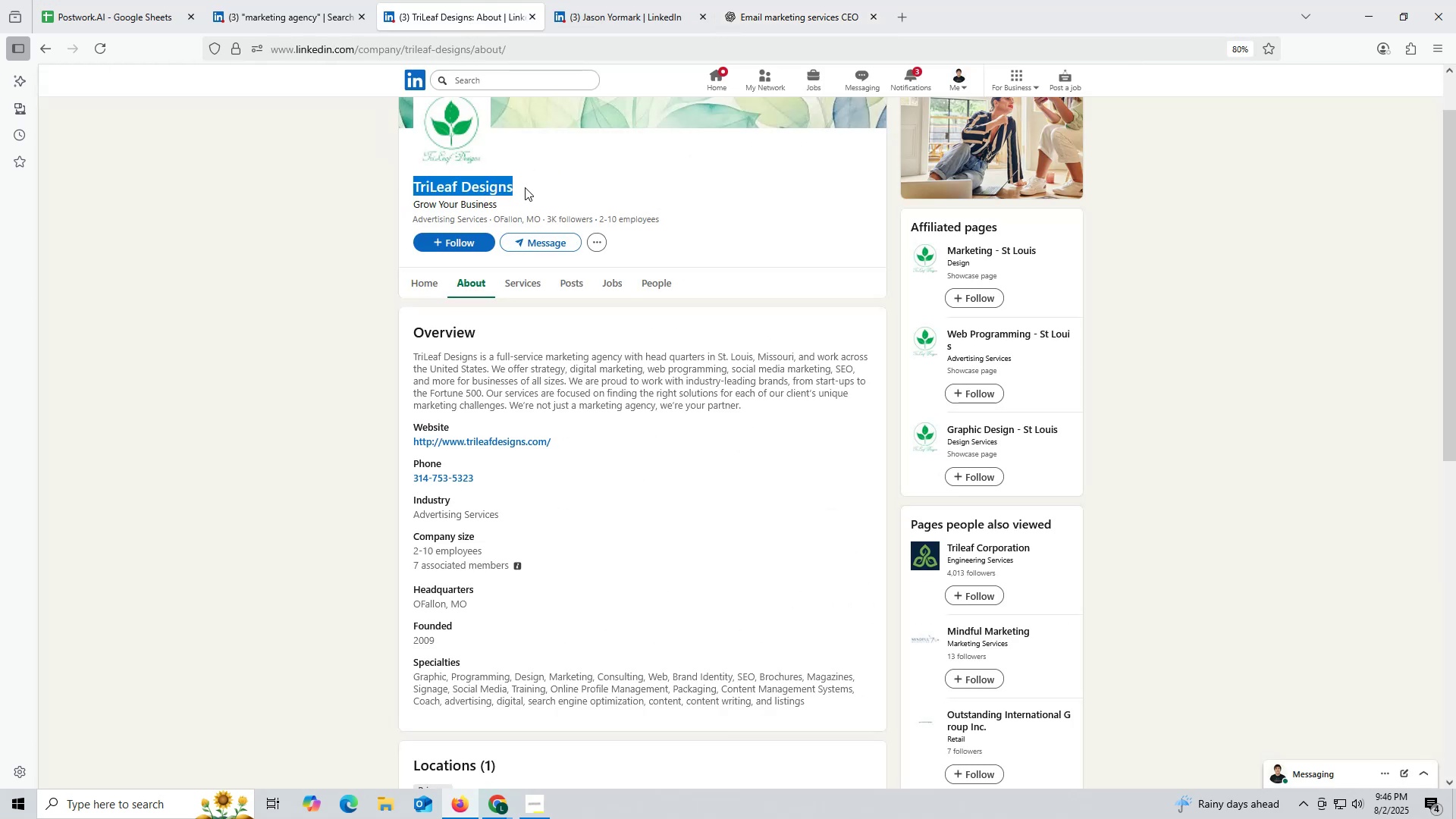 
key(Control+C)
 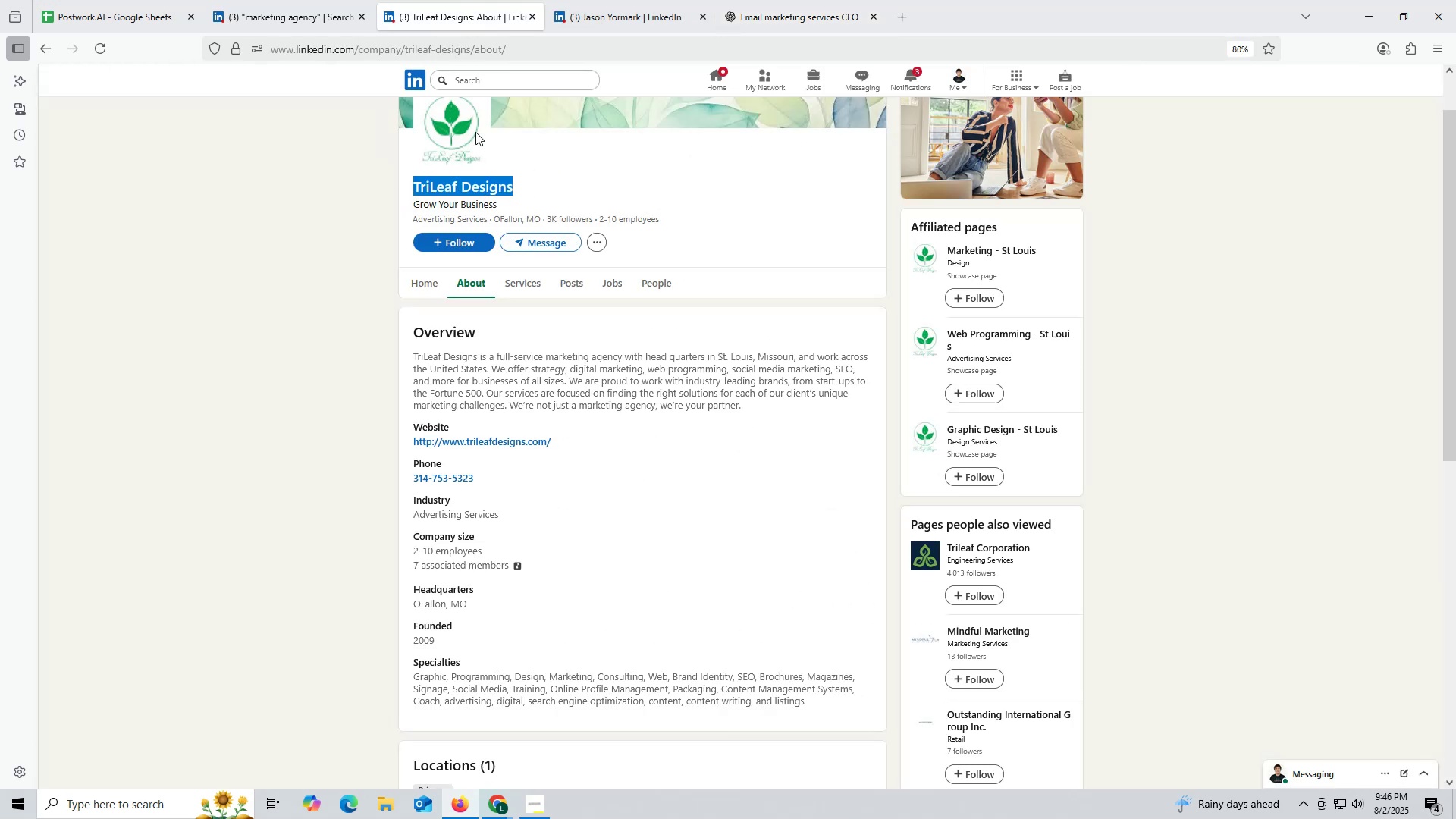 
key(Control+ControlLeft)
 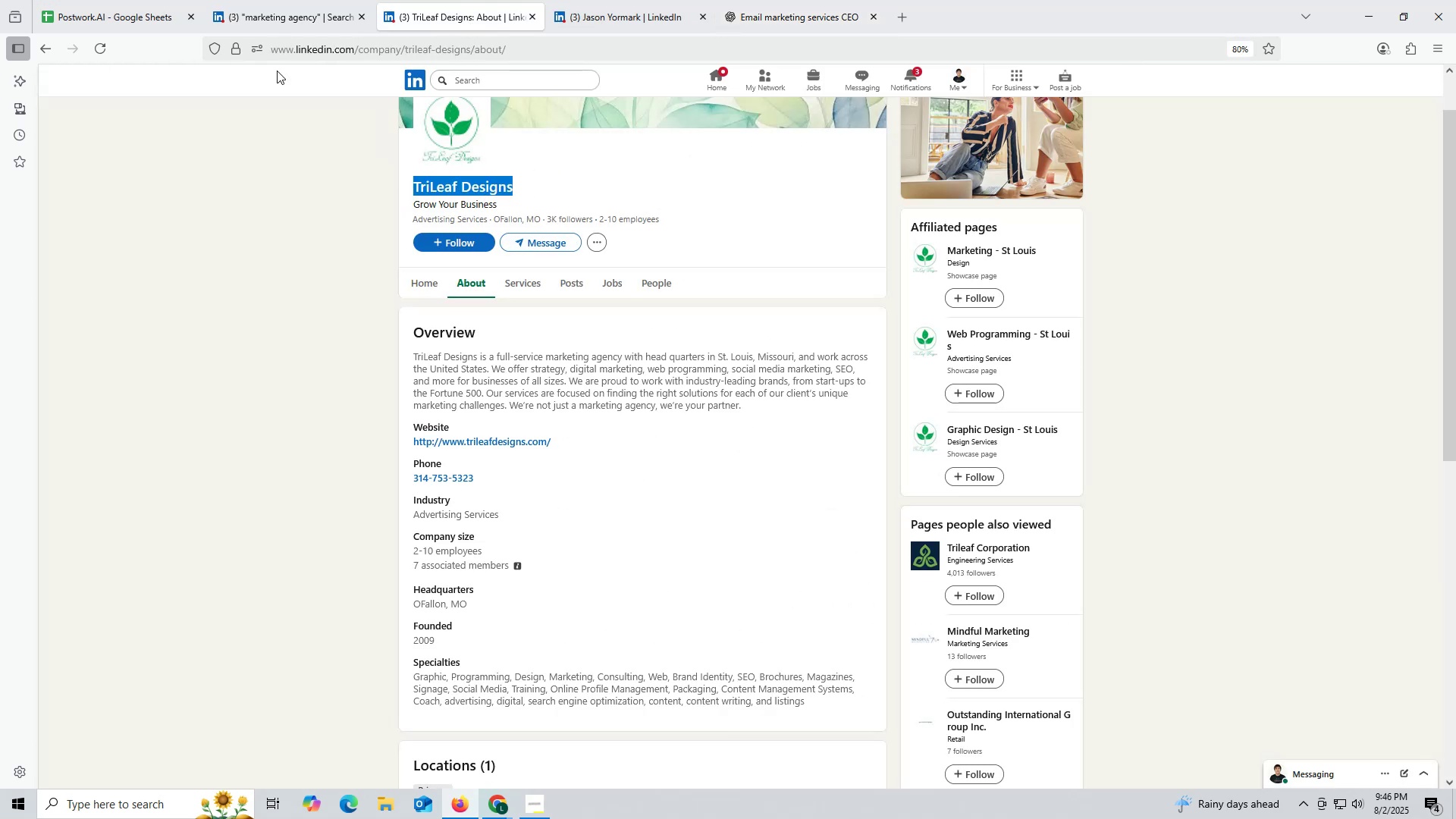 
key(Control+C)
 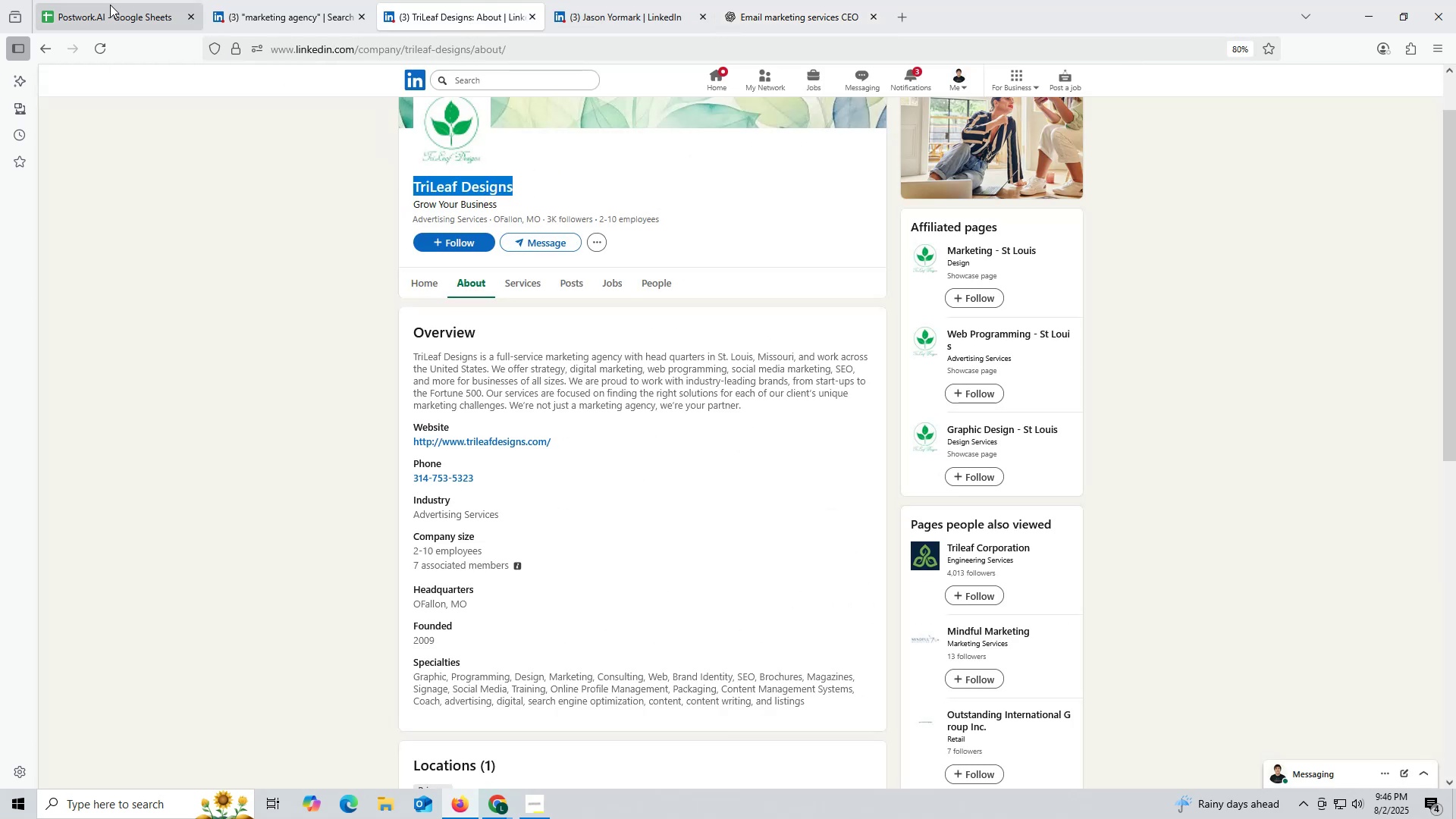 
mouse_move([99, 15])
 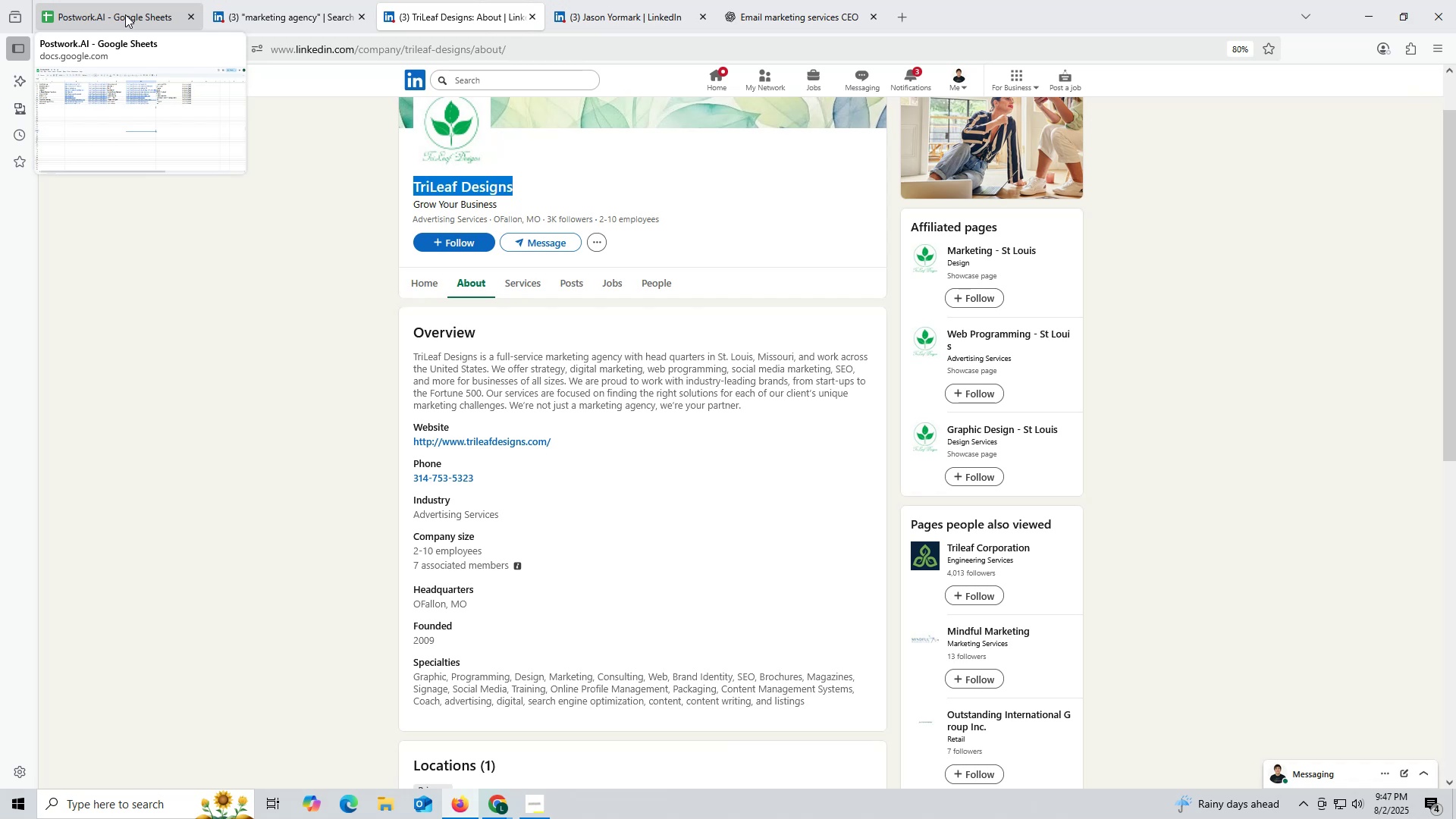 
left_click([123, 13])
 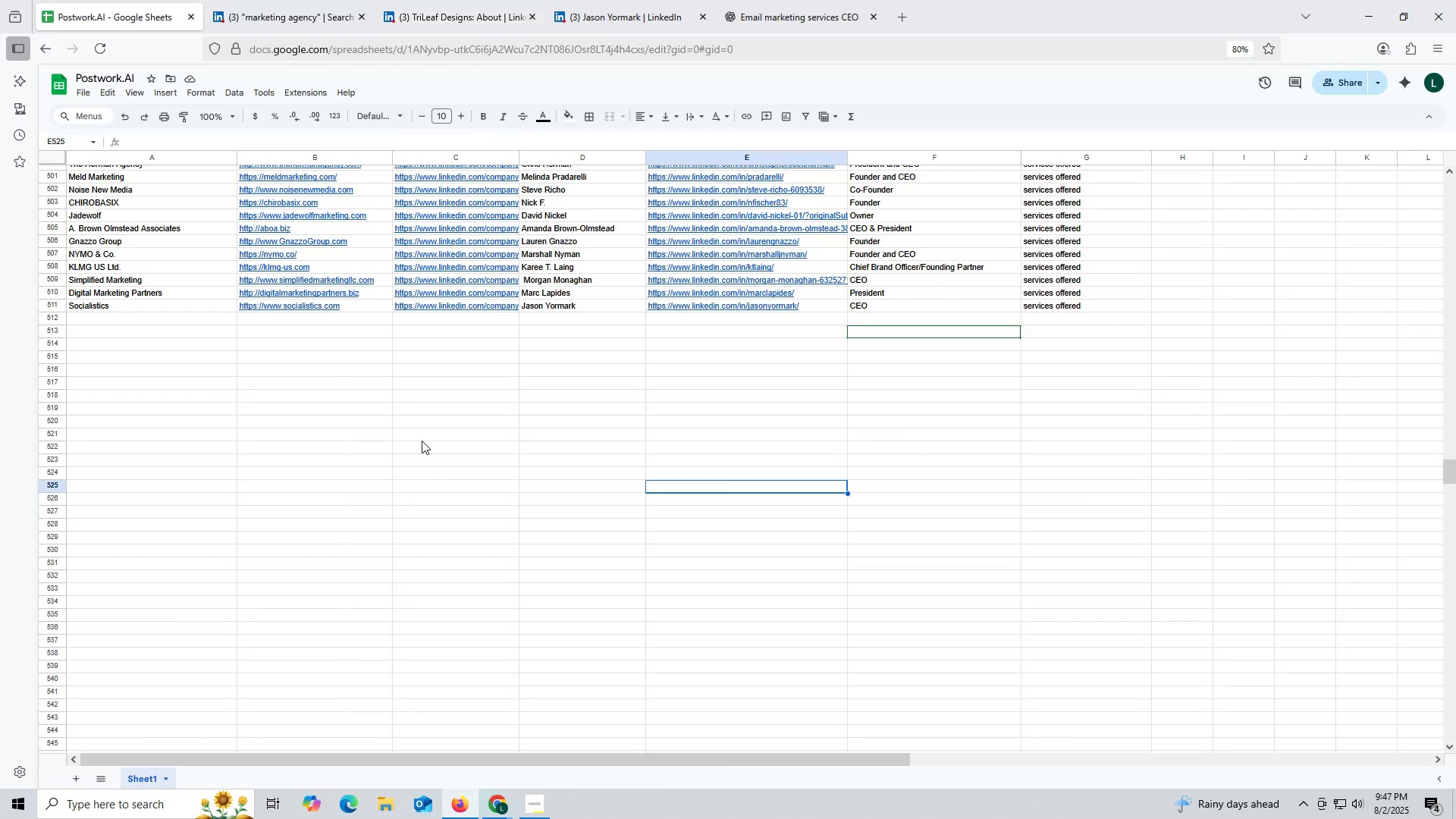 
left_click([422, 440])
 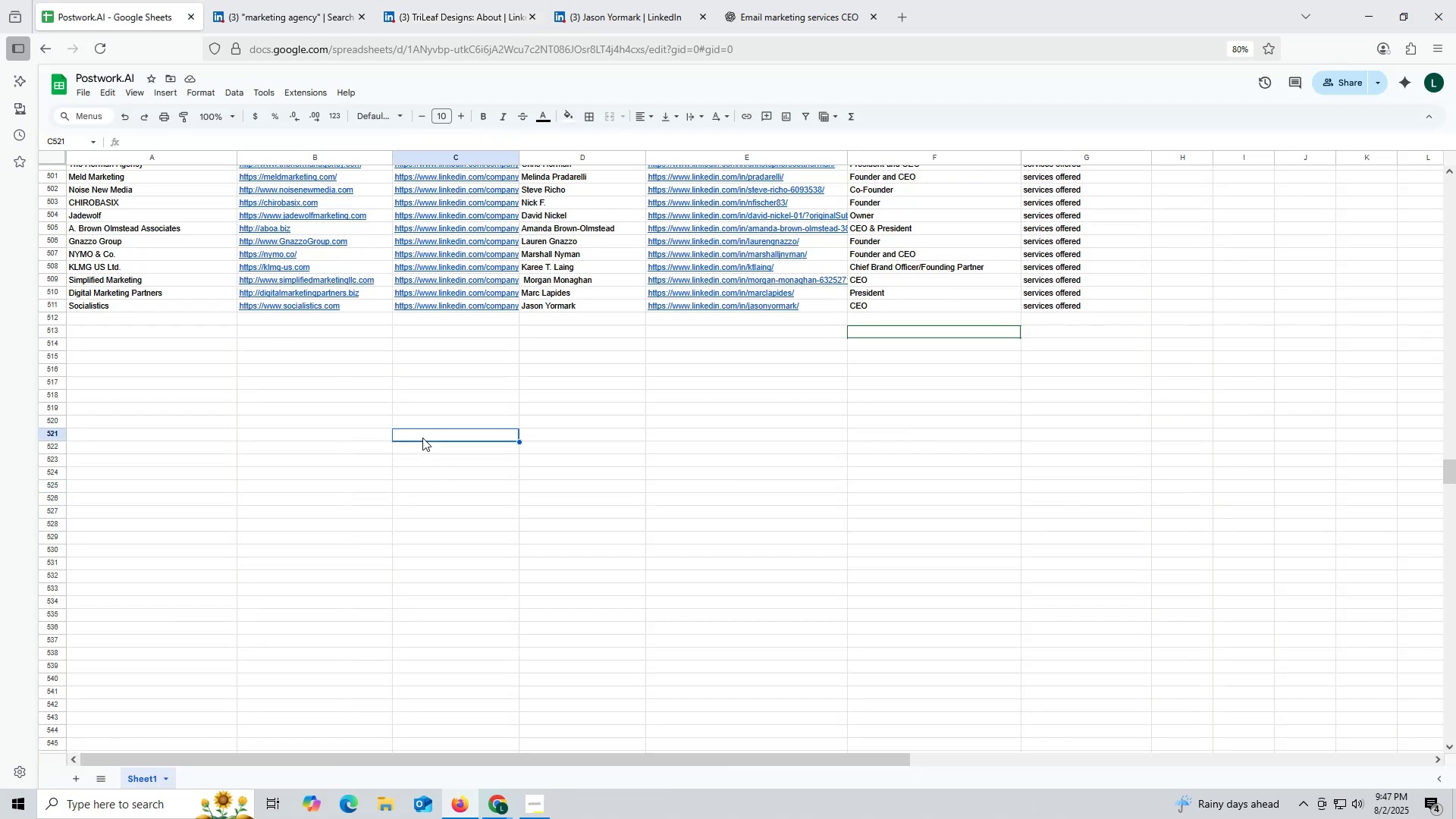 
scroll: coordinate [422, 438], scroll_direction: down, amount: 1.0
 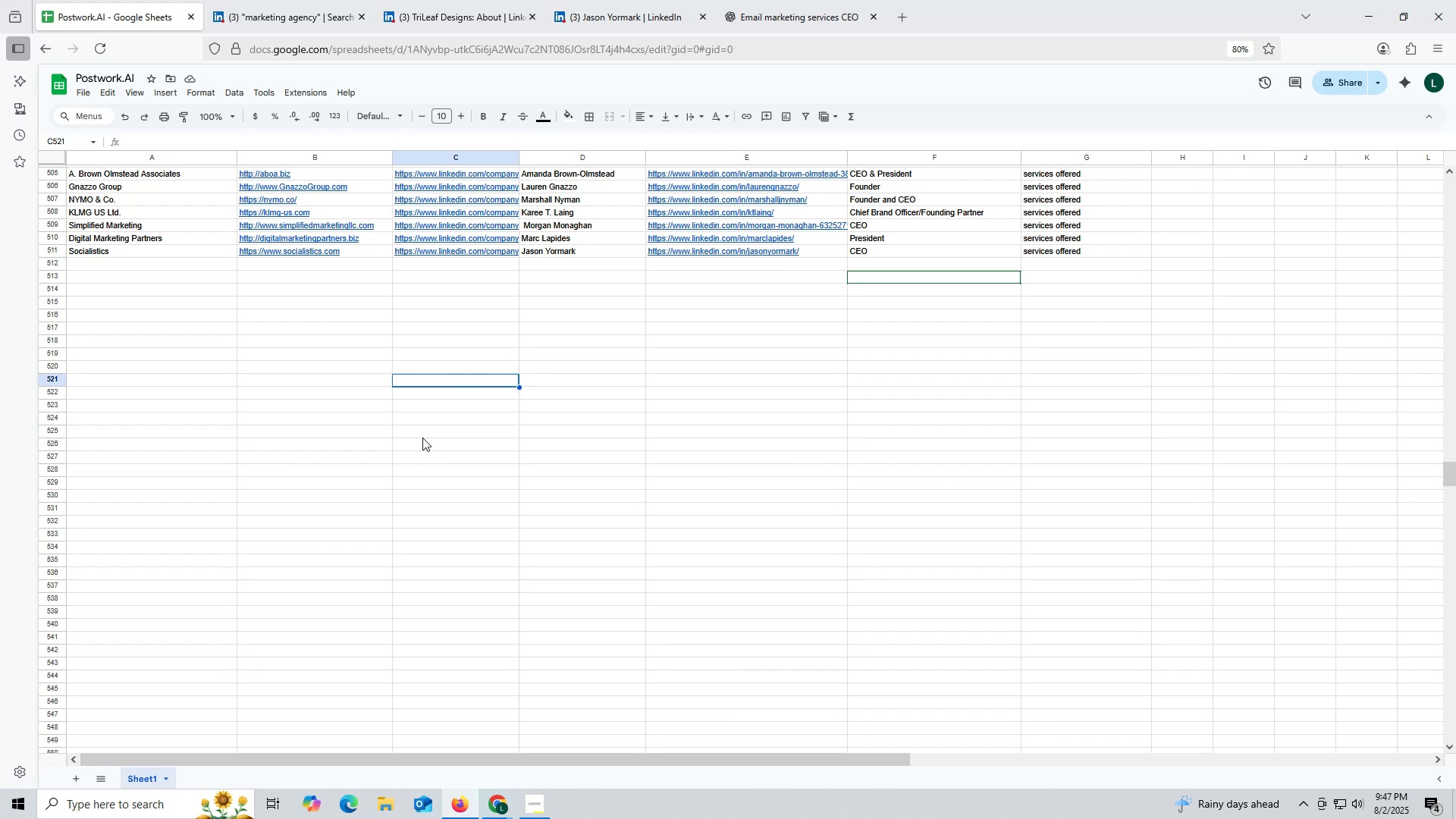 
key(Control+F)
 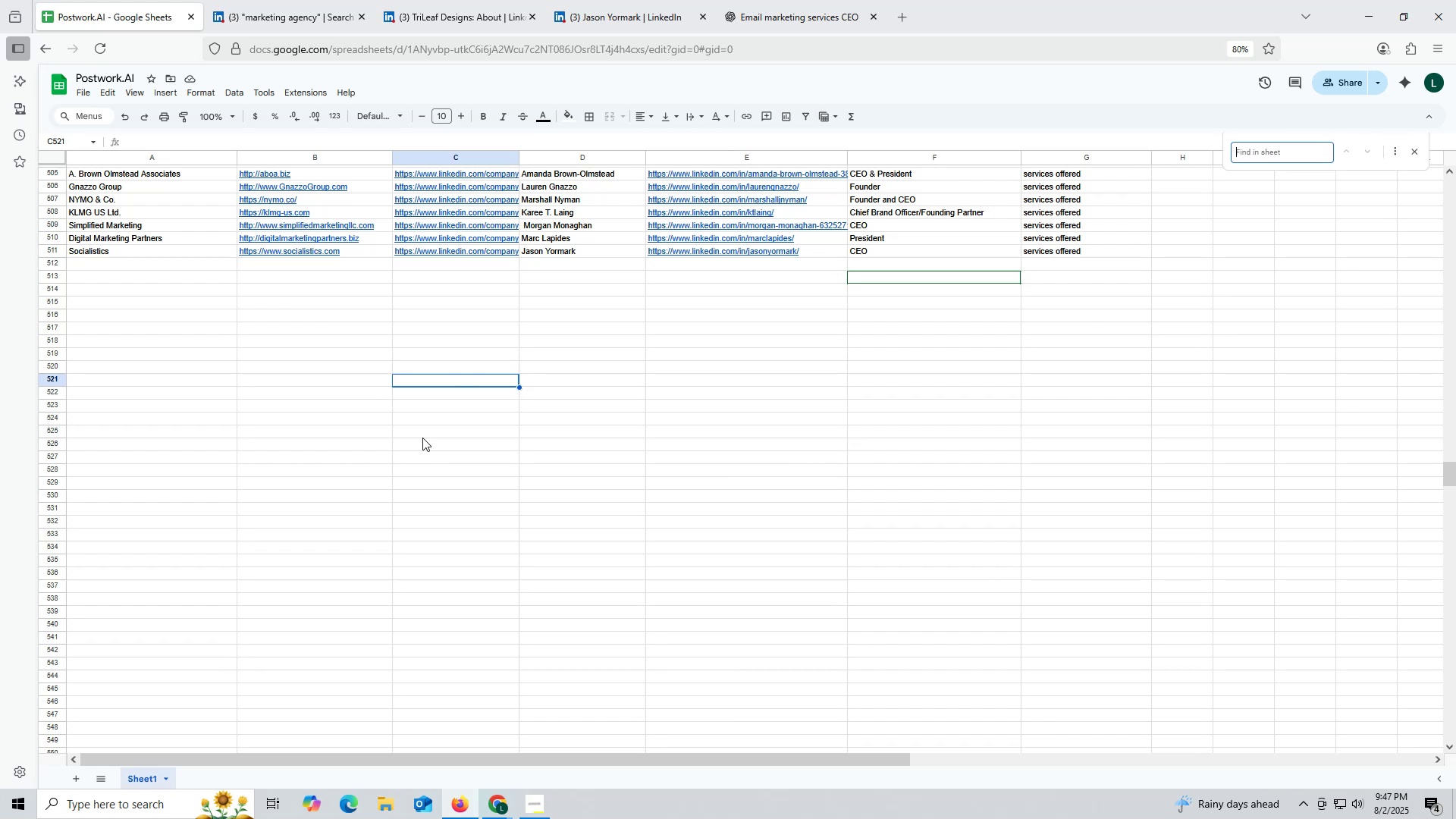 
key(Control+ControlLeft)
 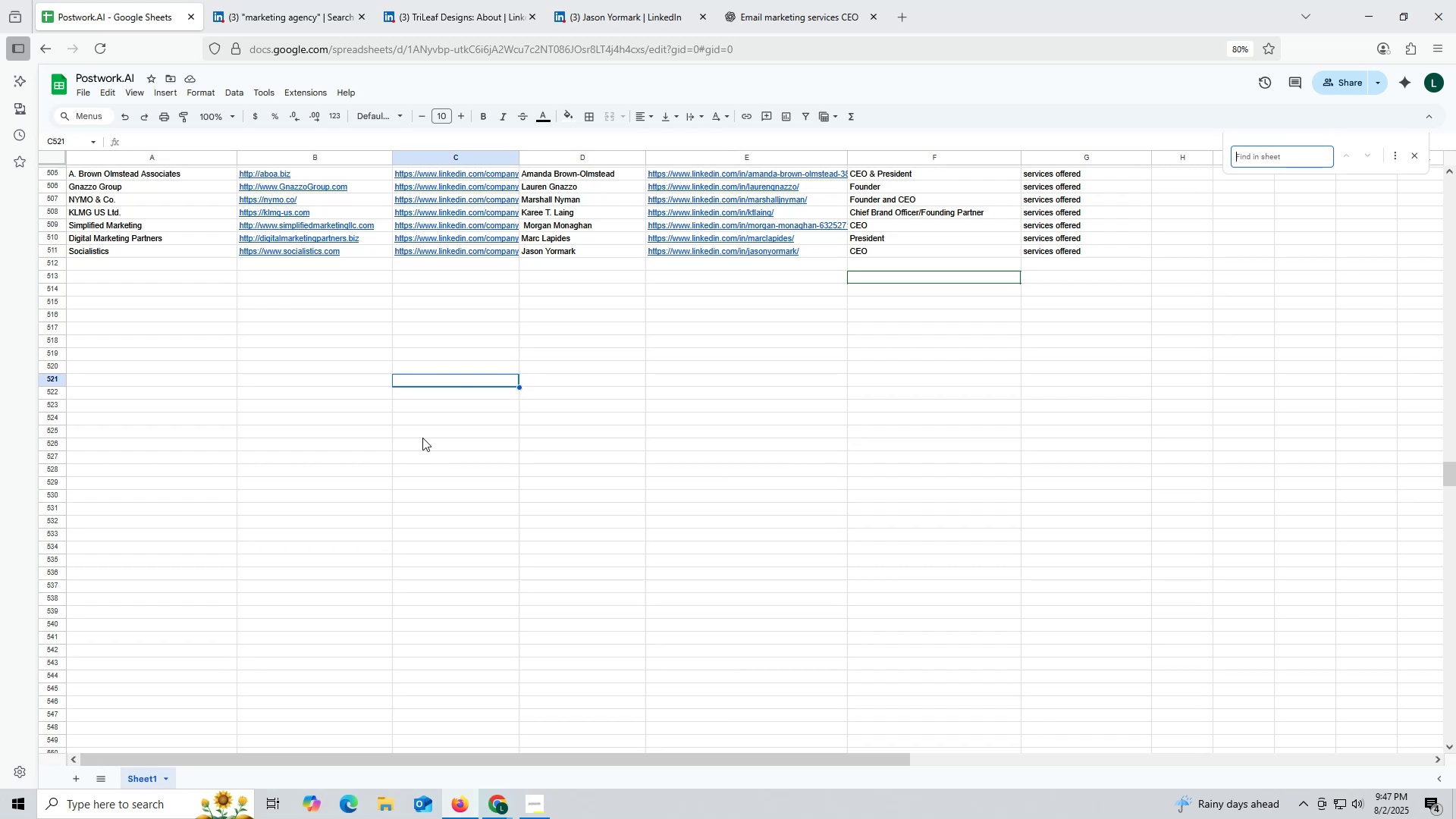 
key(Control+V)
 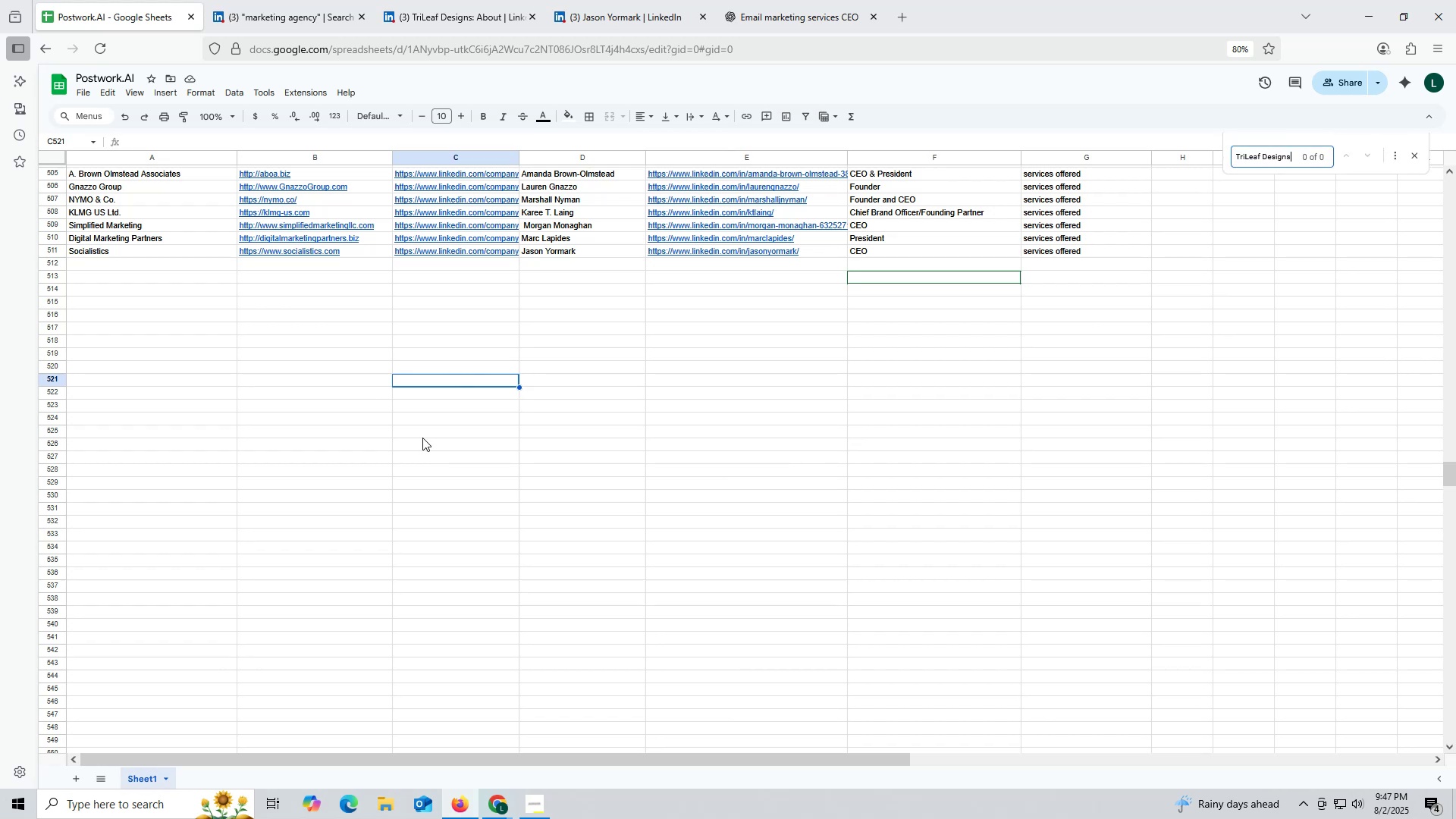 
key(Enter)
 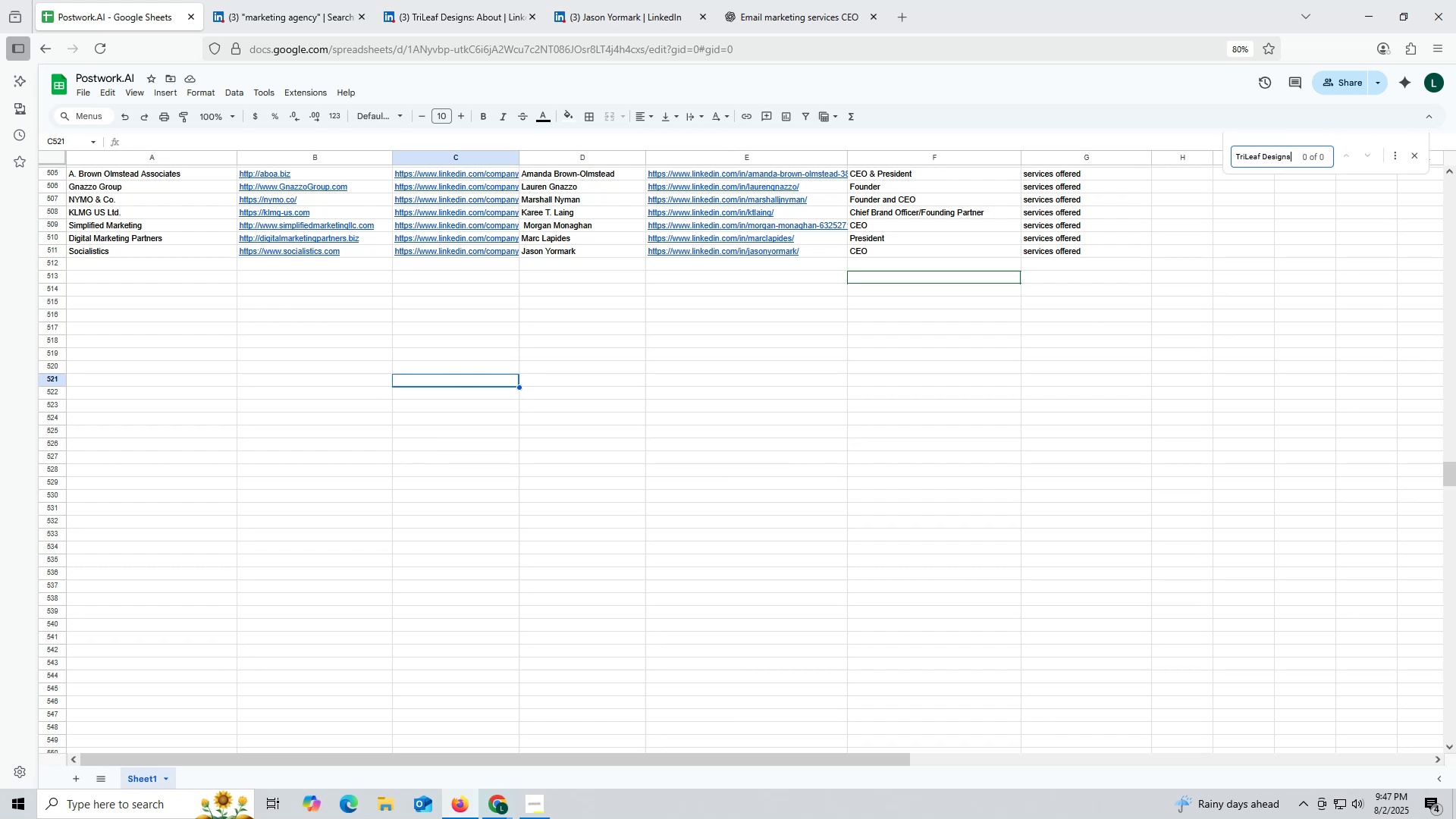 
key(Enter)
 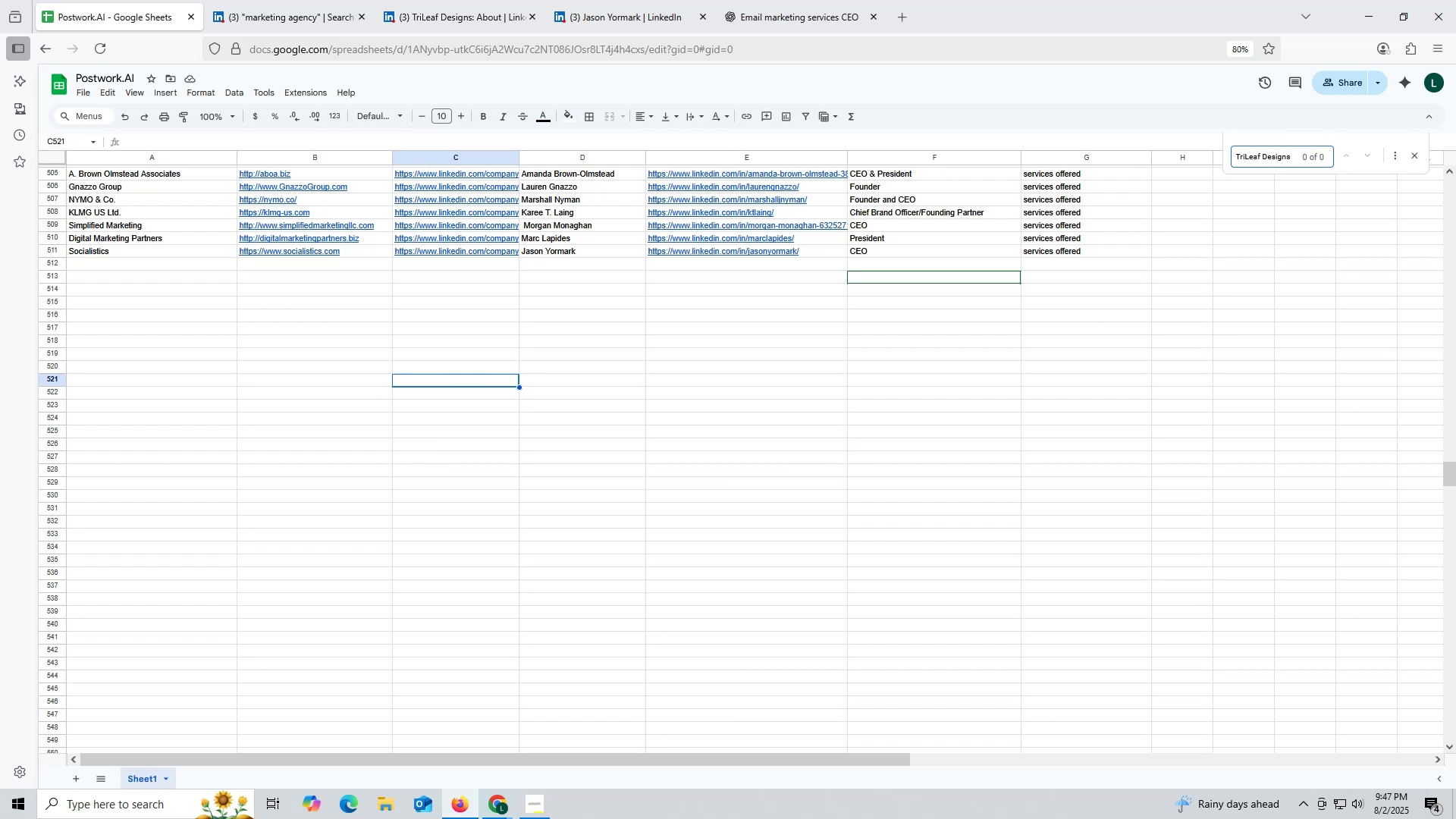 
key(Enter)
 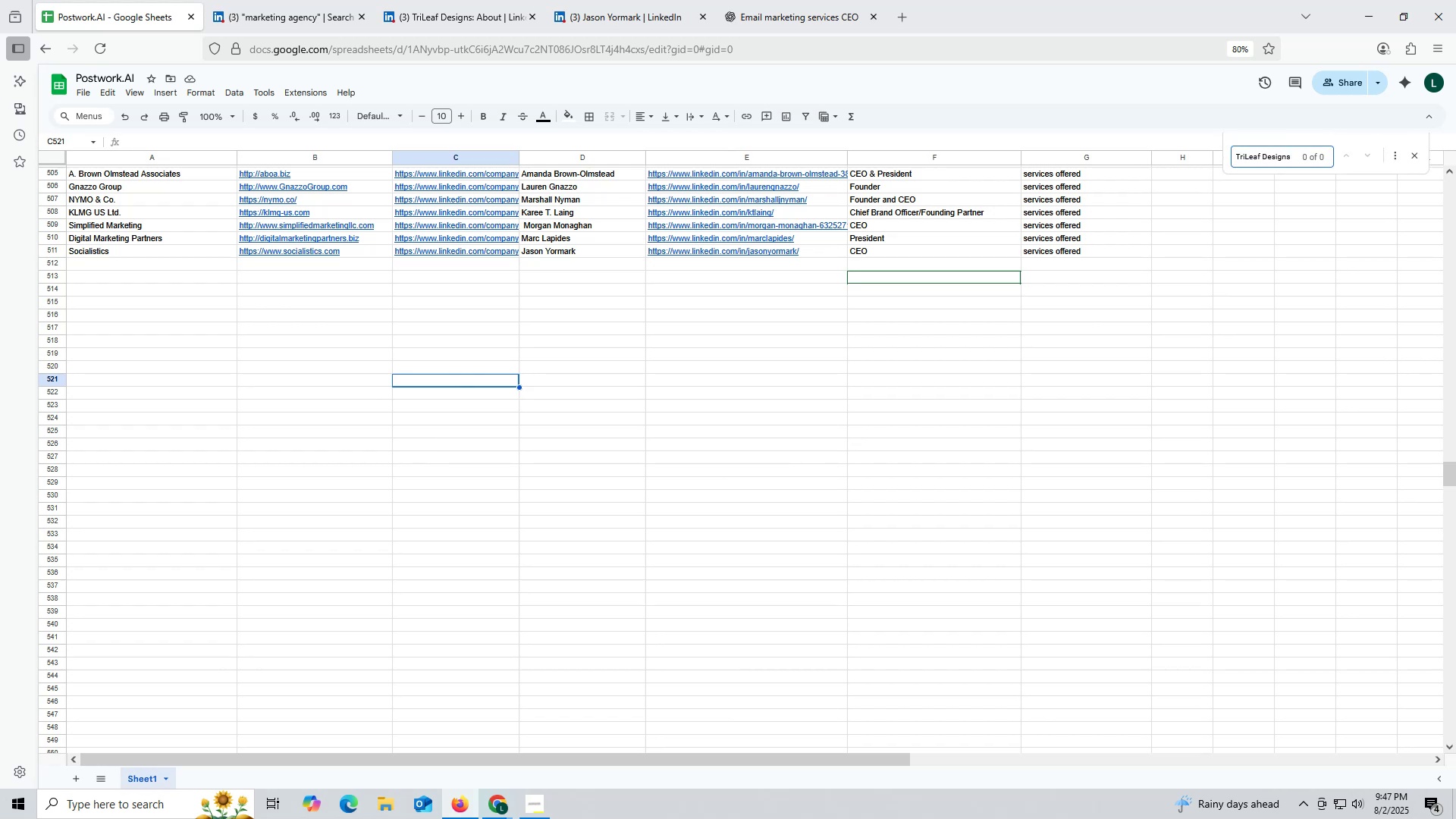 
key(Escape)
 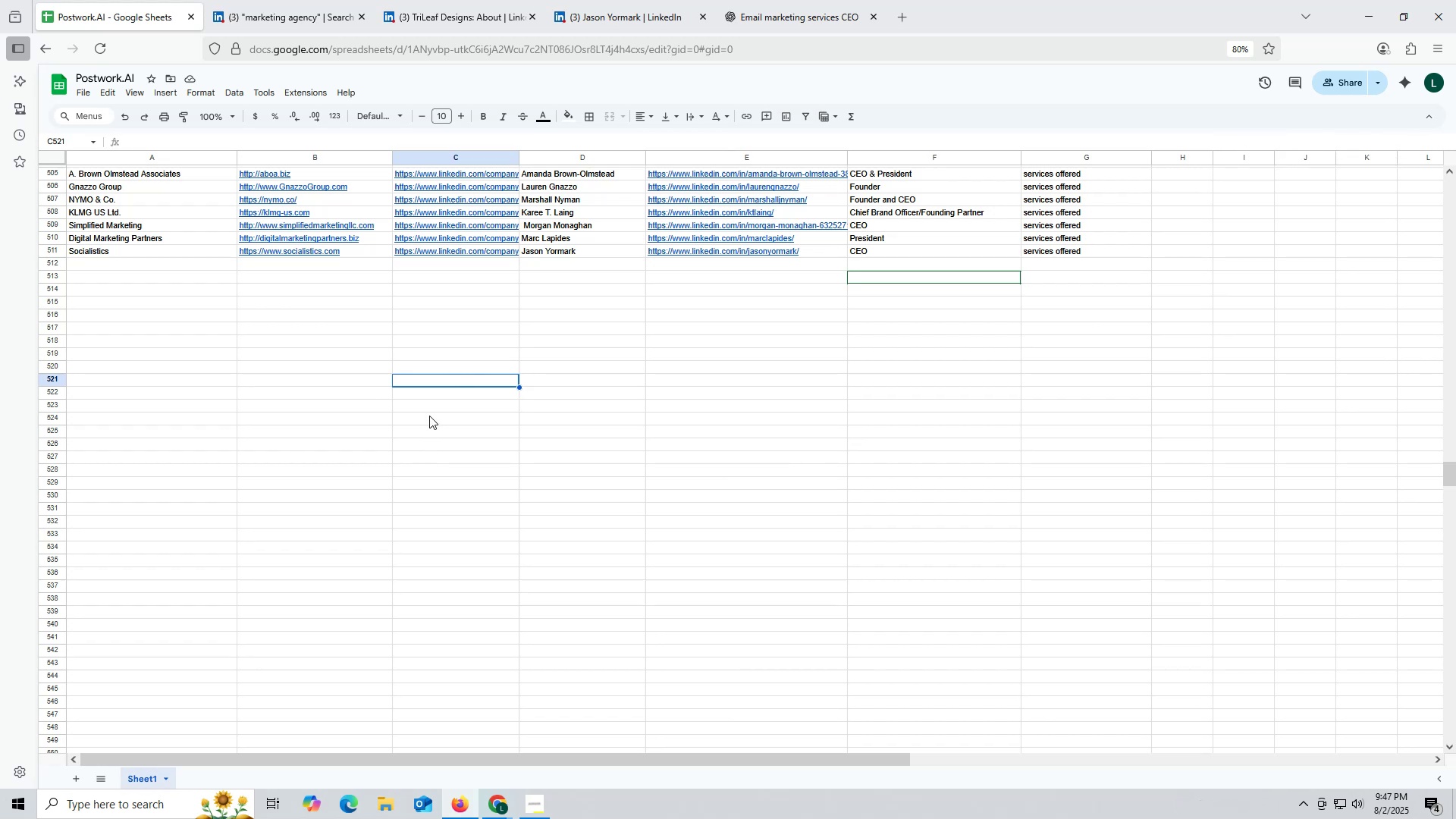 
wait(7.06)
 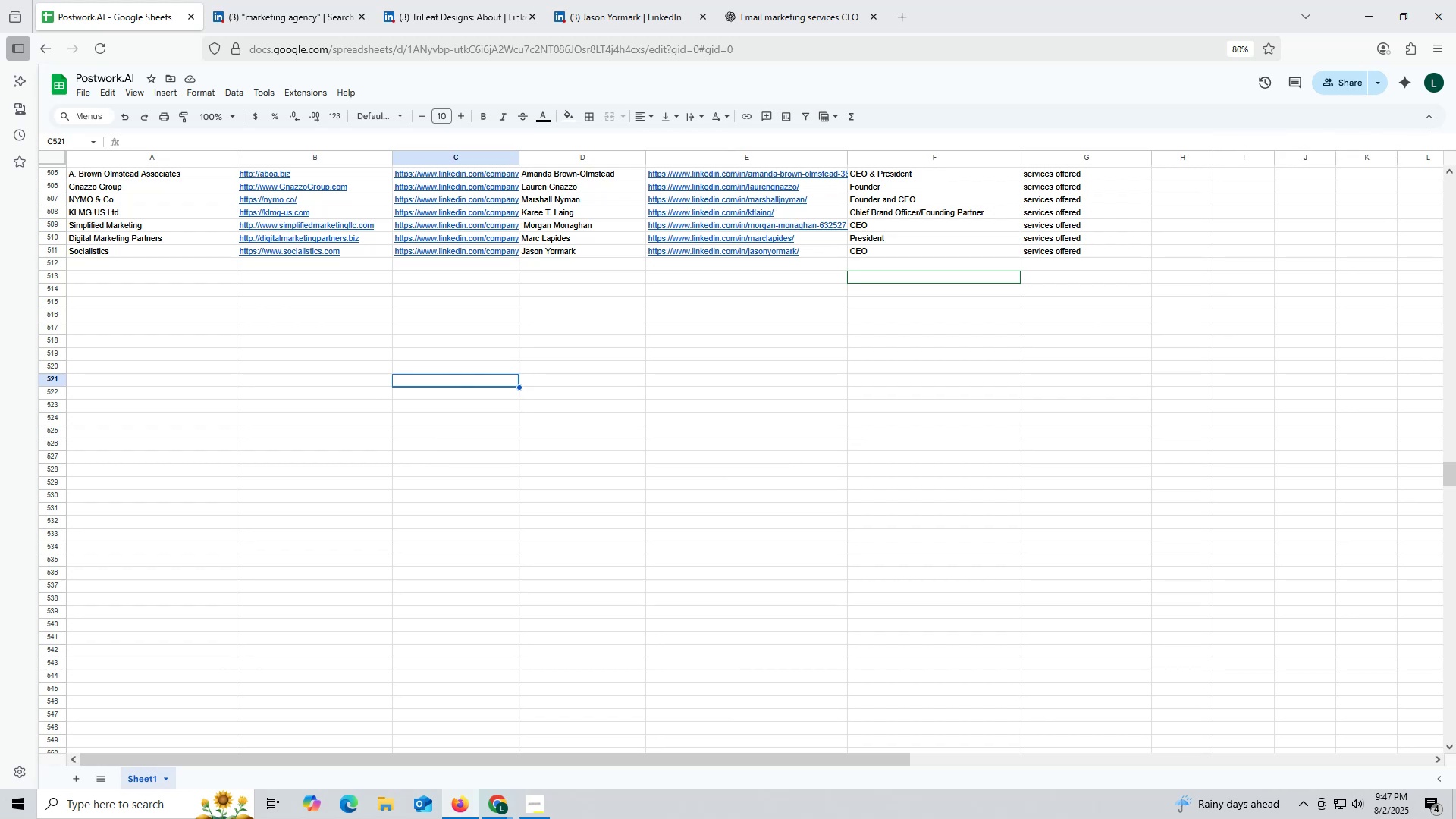 
left_click([611, 13])
 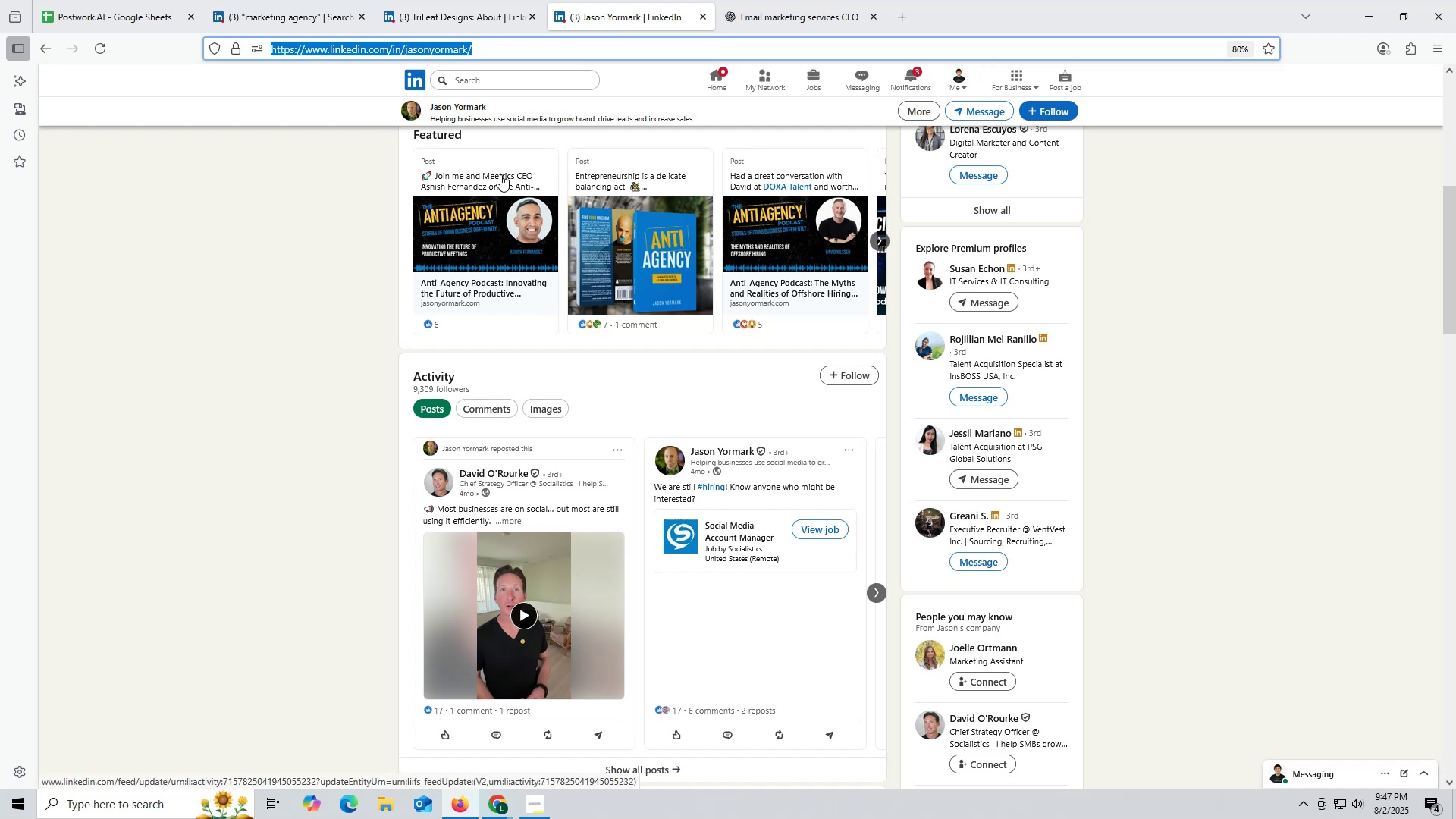 
scroll: coordinate [510, 165], scroll_direction: up, amount: 5.0
 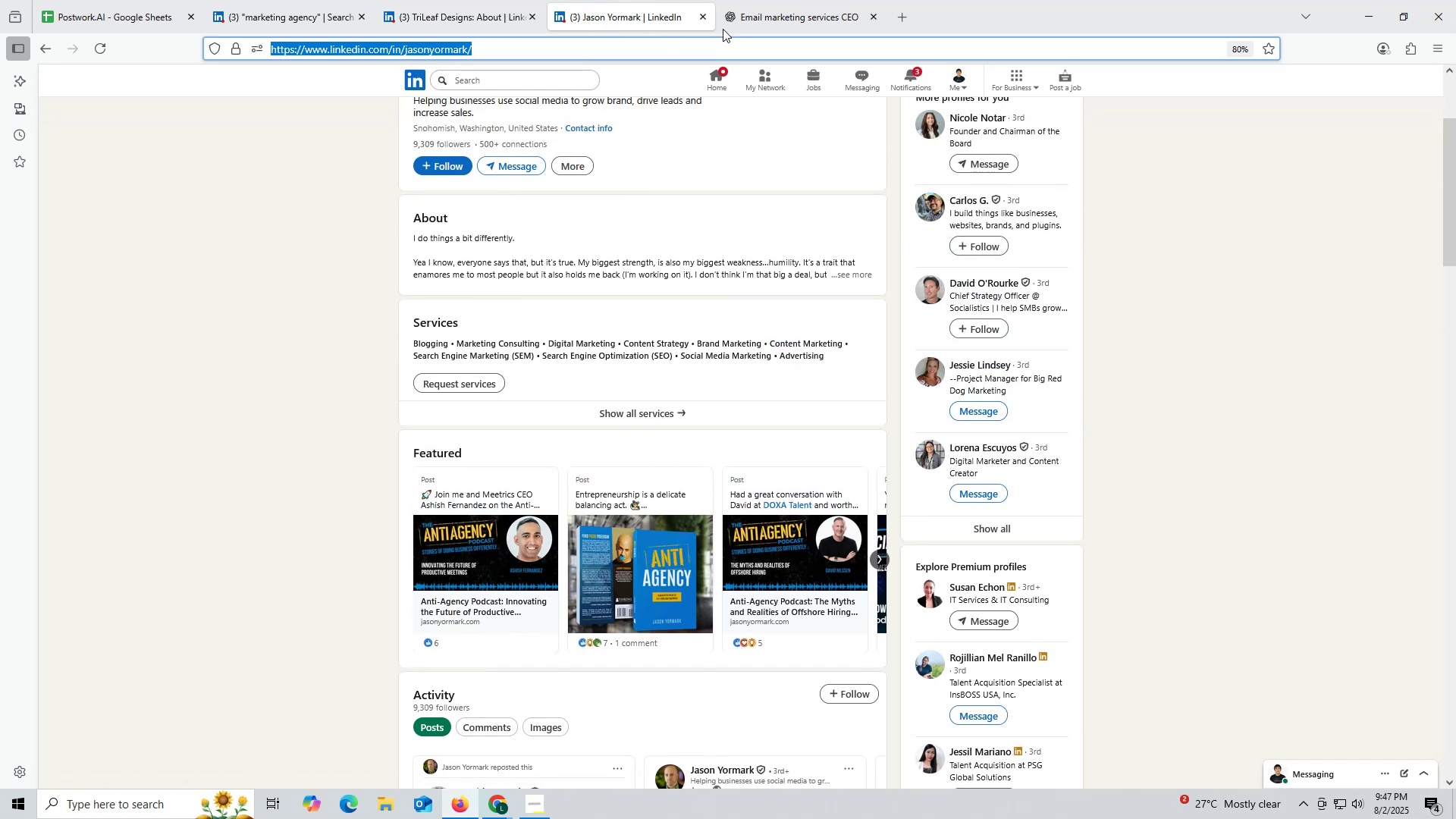 
left_click([750, 22])
 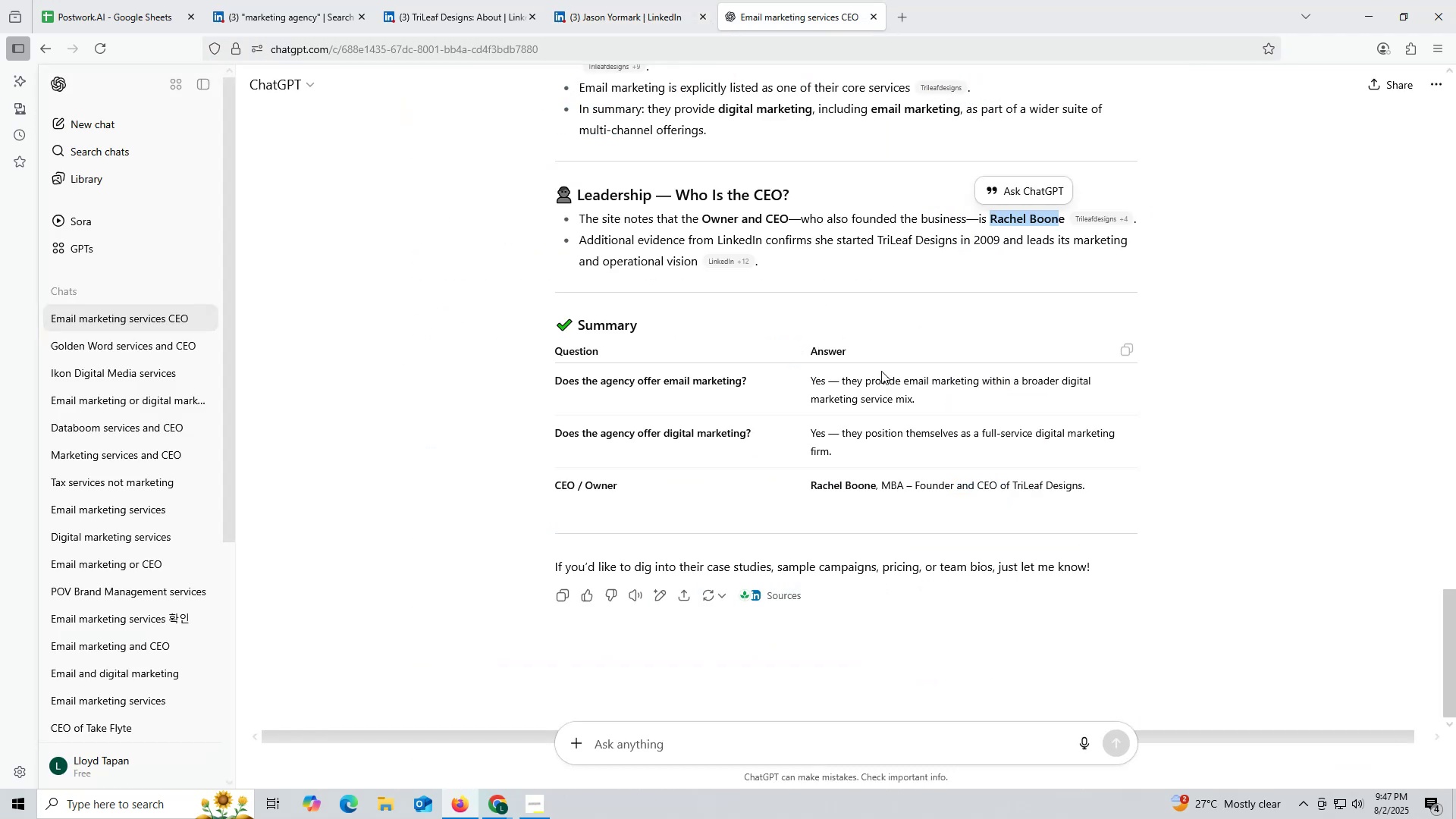 
key(Control+ControlLeft)
 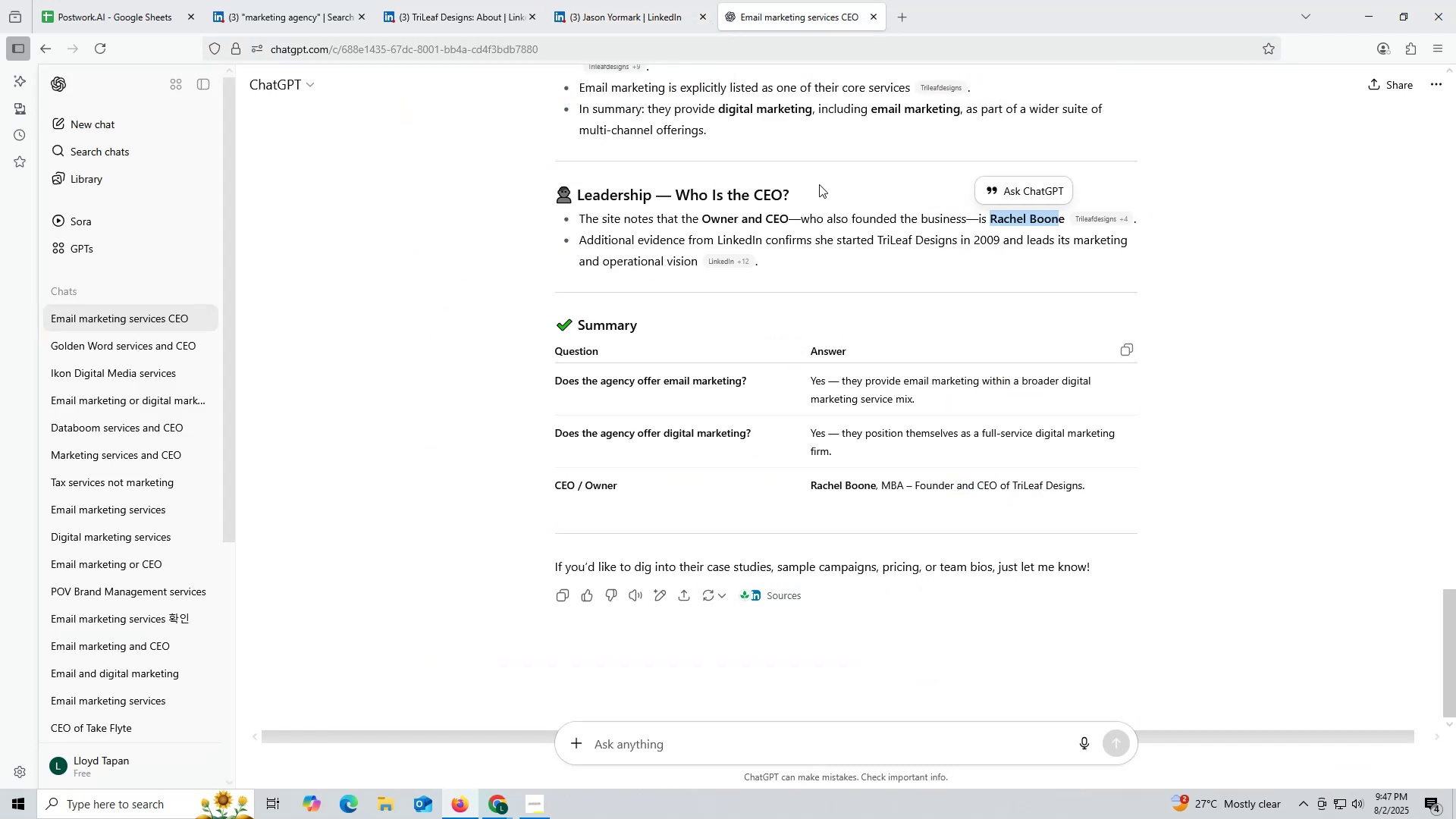 
key(Control+C)
 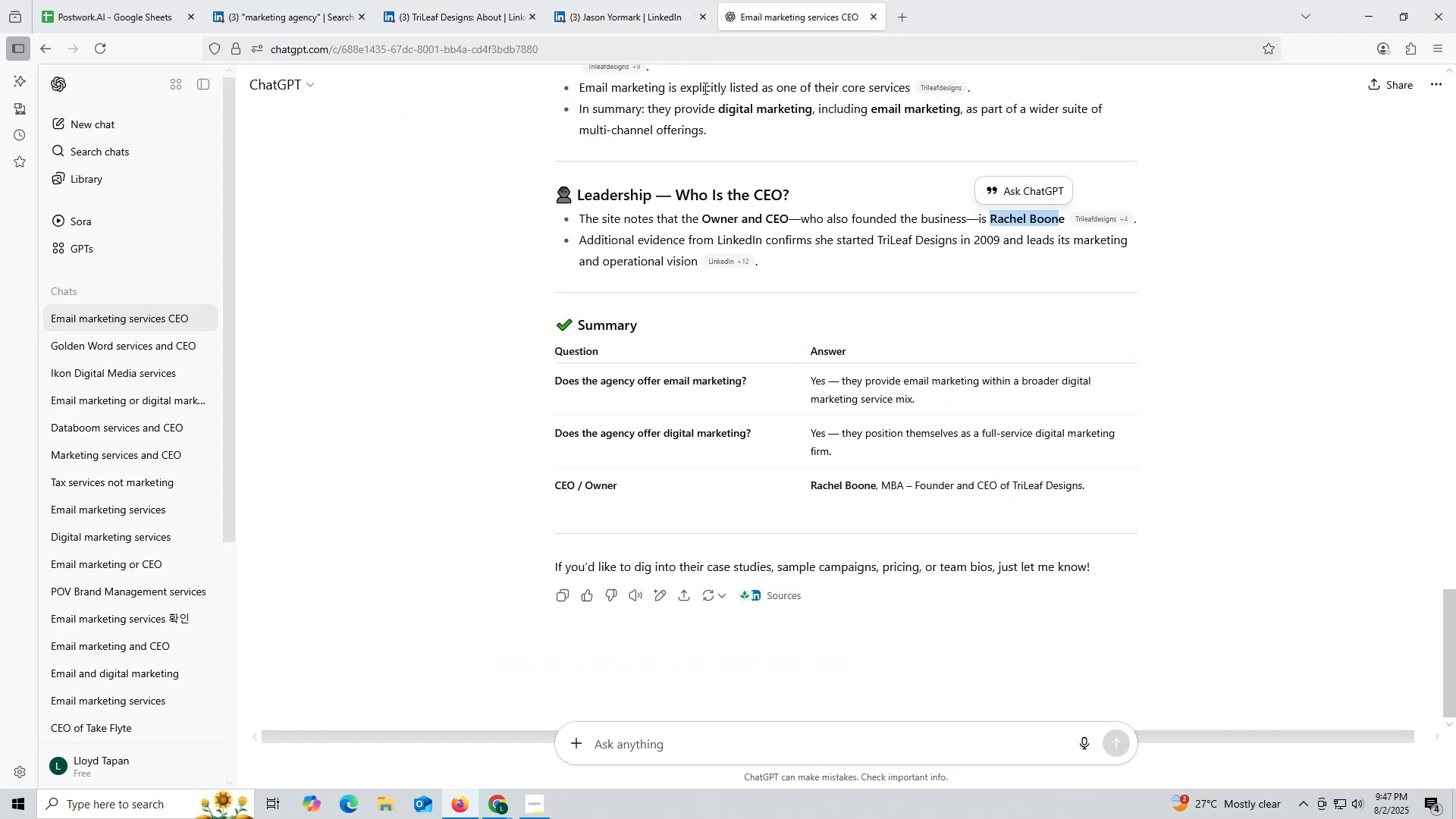 
key(Control+ControlLeft)
 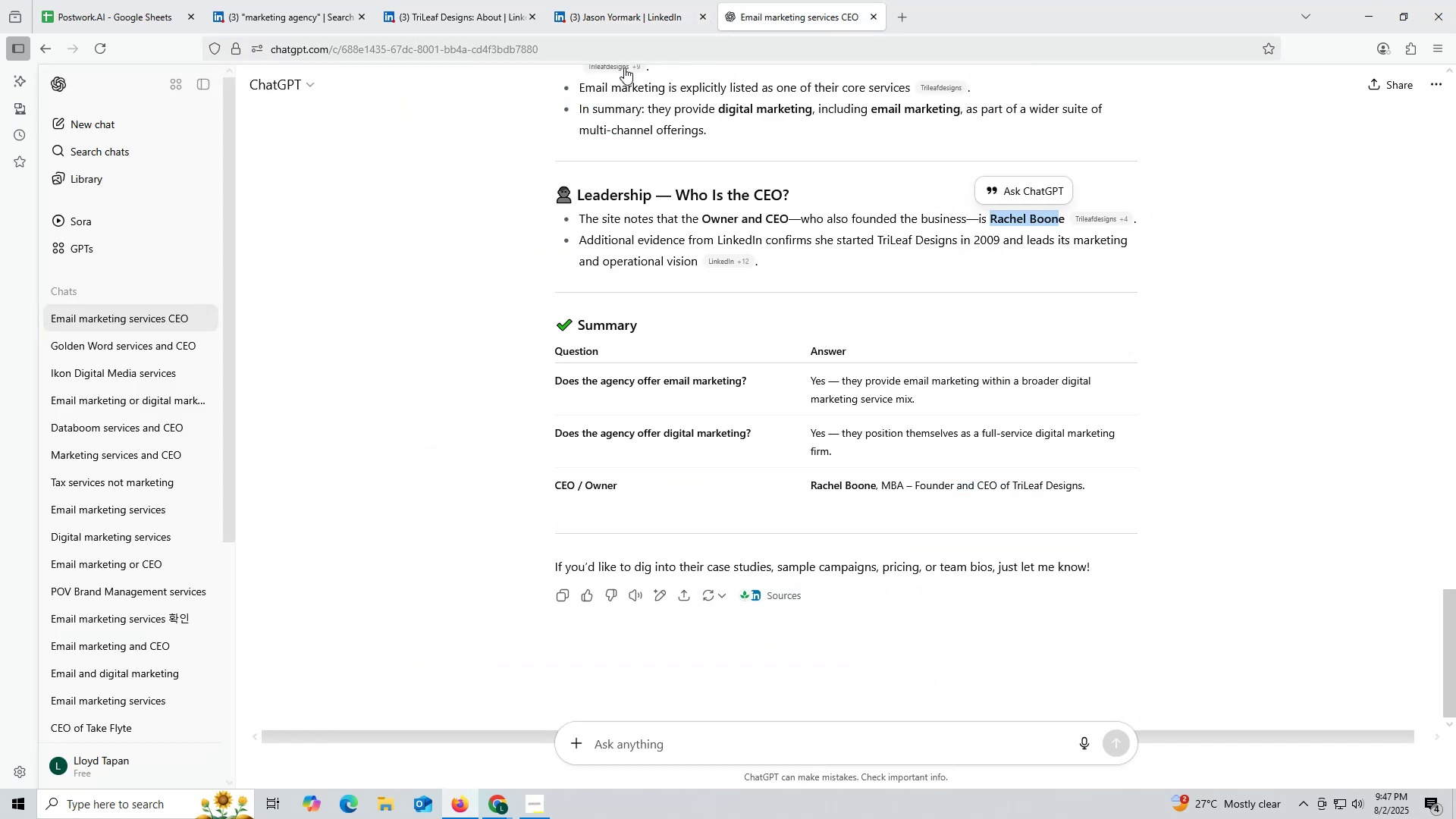 
key(Control+C)
 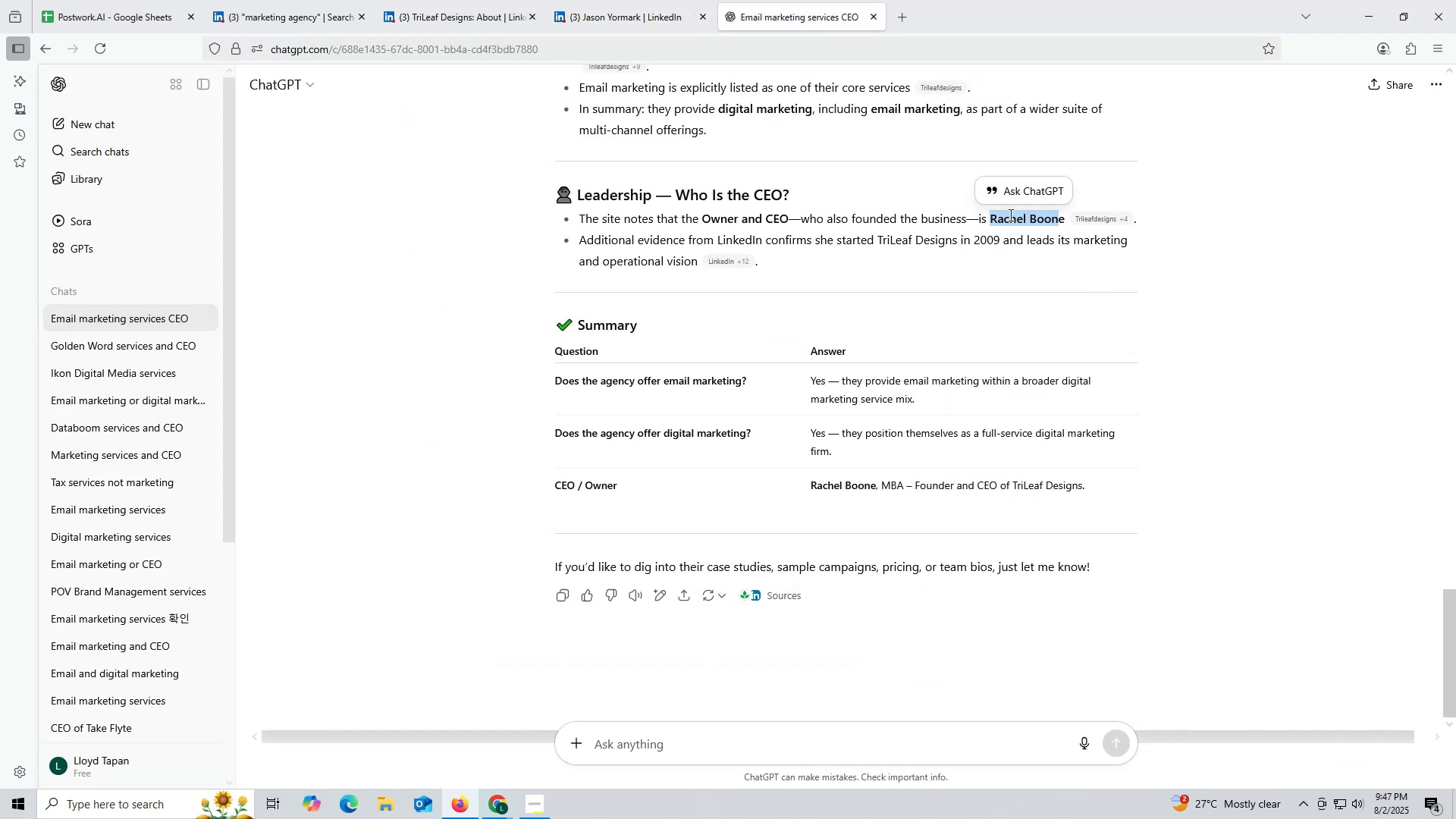 
left_click([999, 215])
 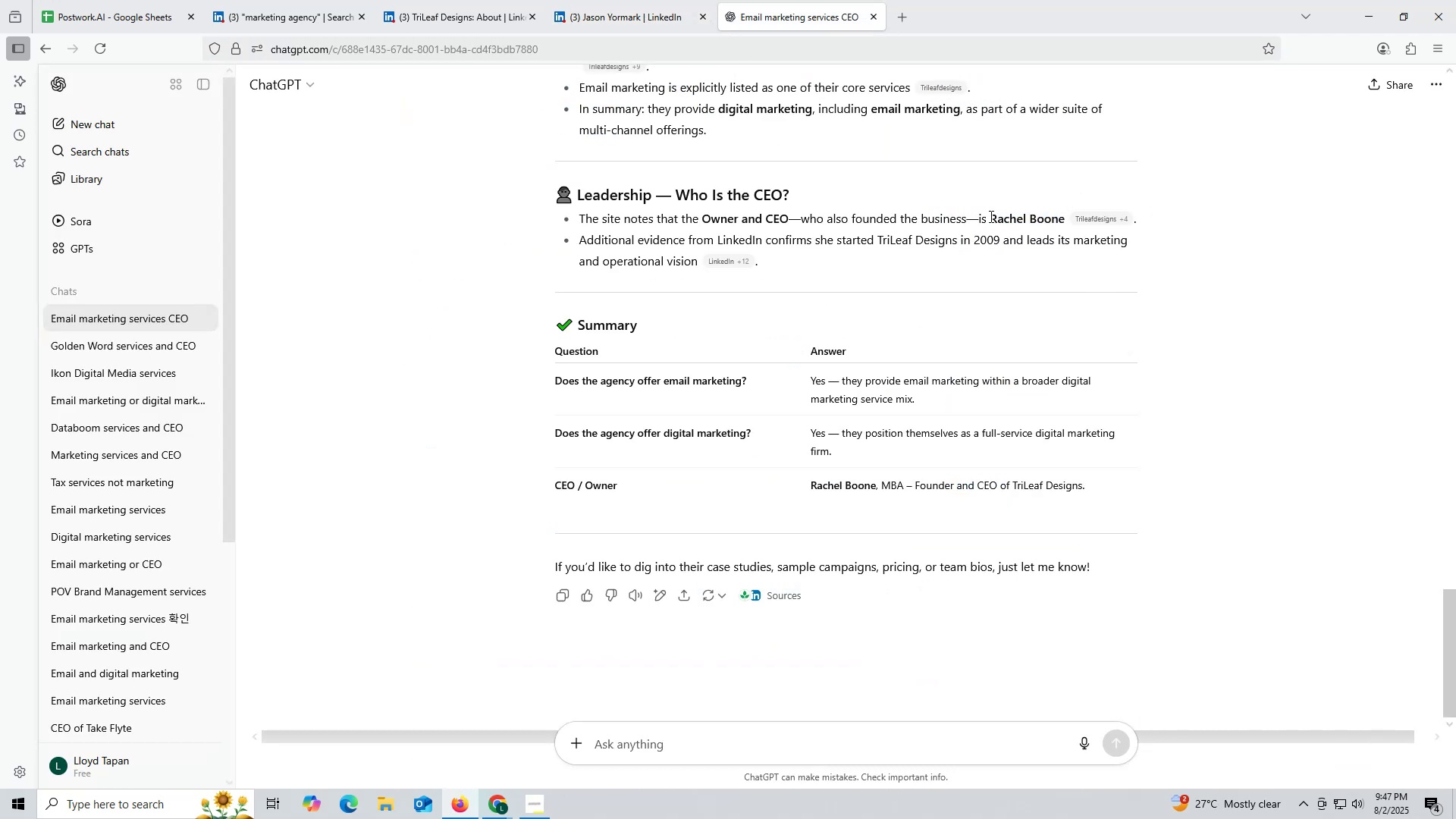 
left_click_drag(start_coordinate=[988, 215], to_coordinate=[1067, 220])
 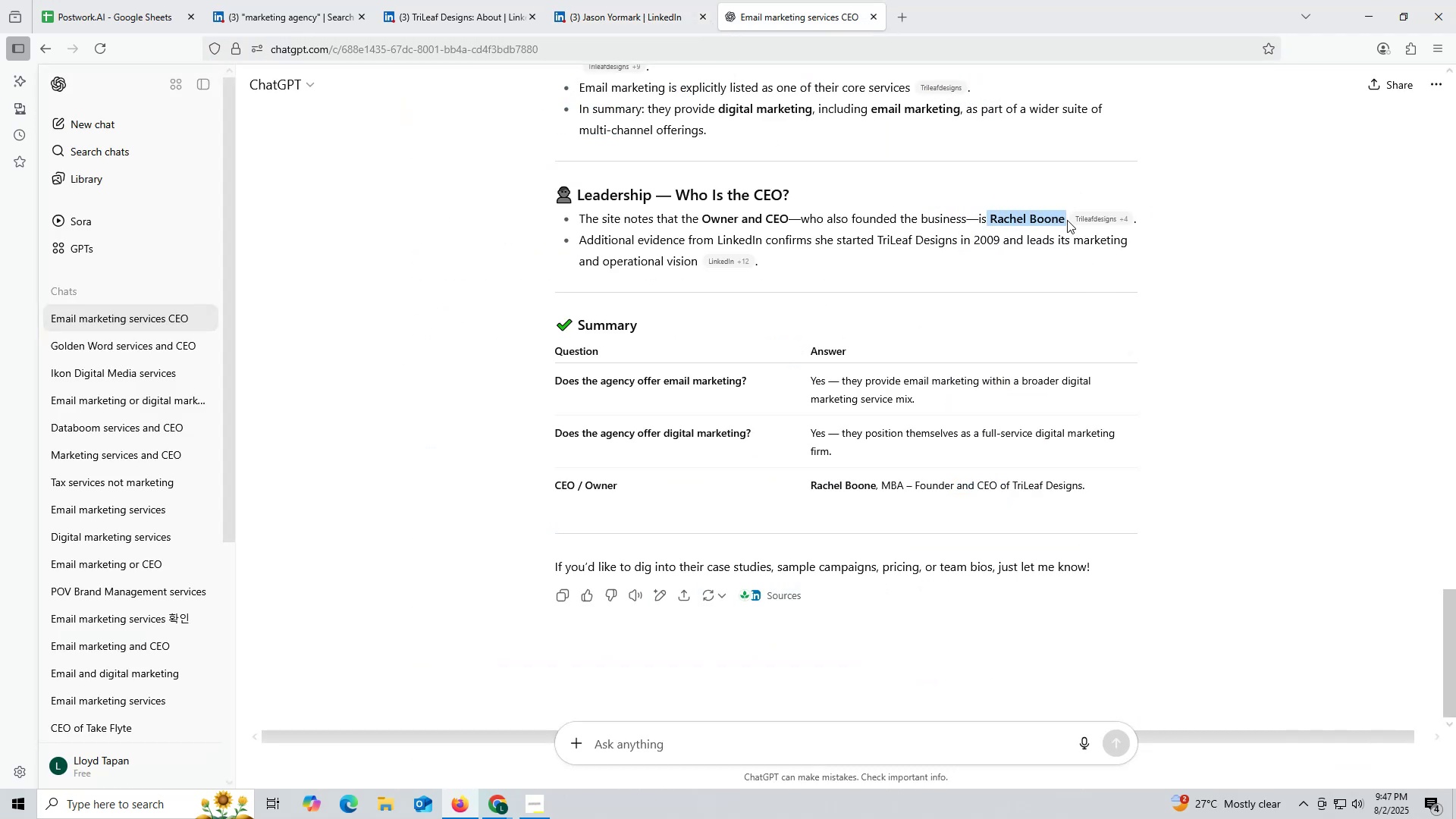 
key(Control+ControlLeft)
 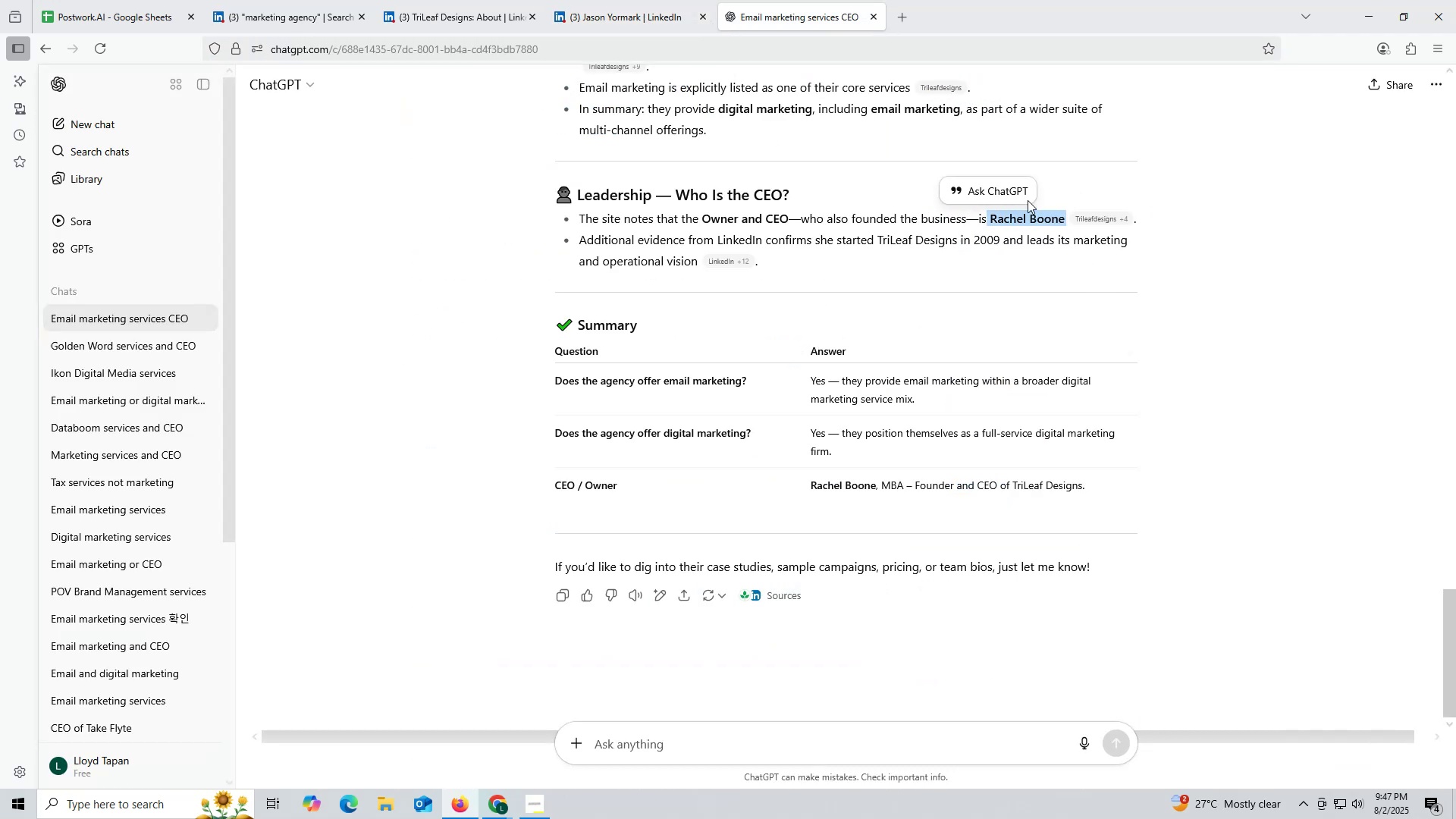 
key(Control+C)
 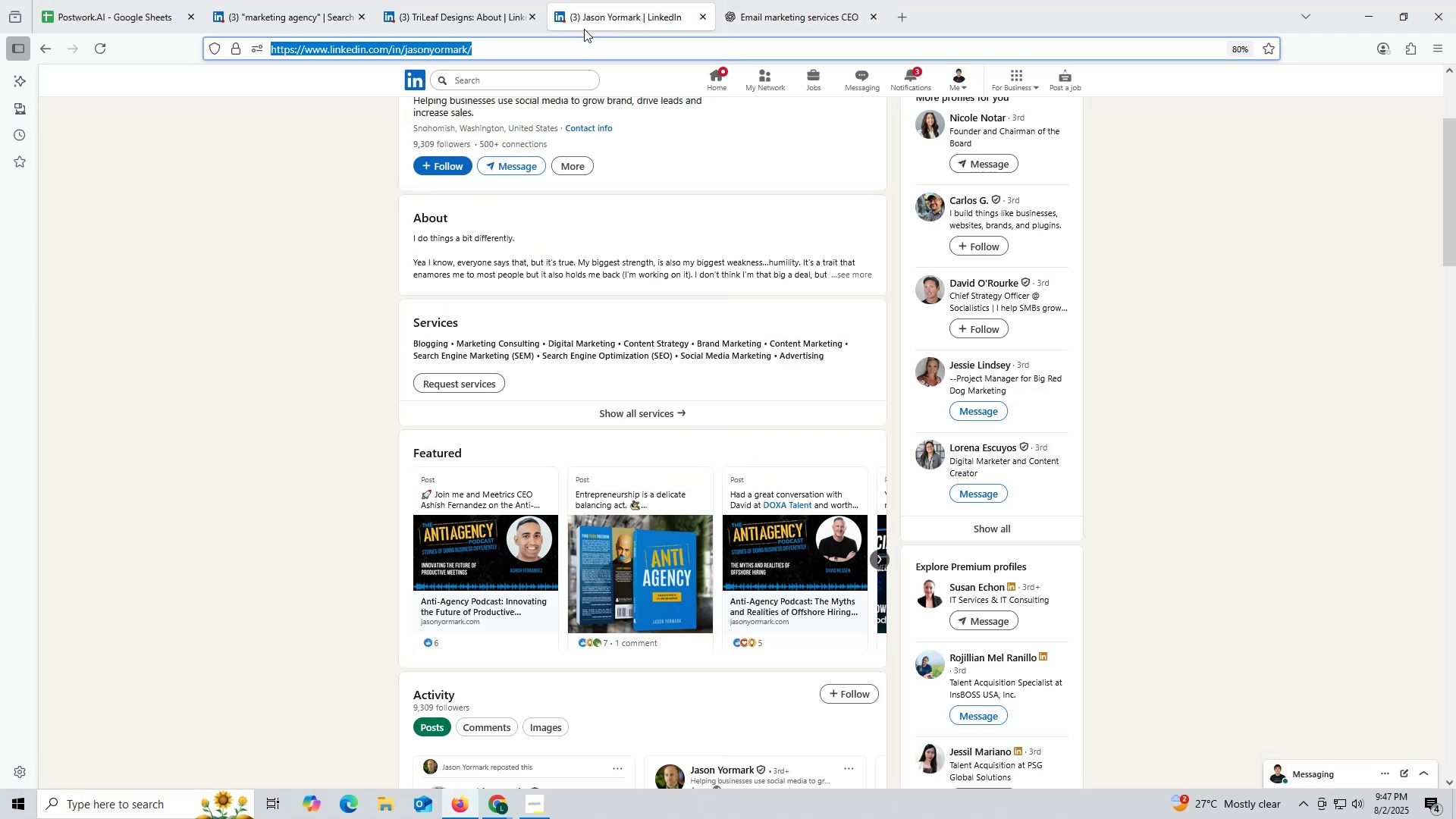 
key(Control+ControlLeft)
 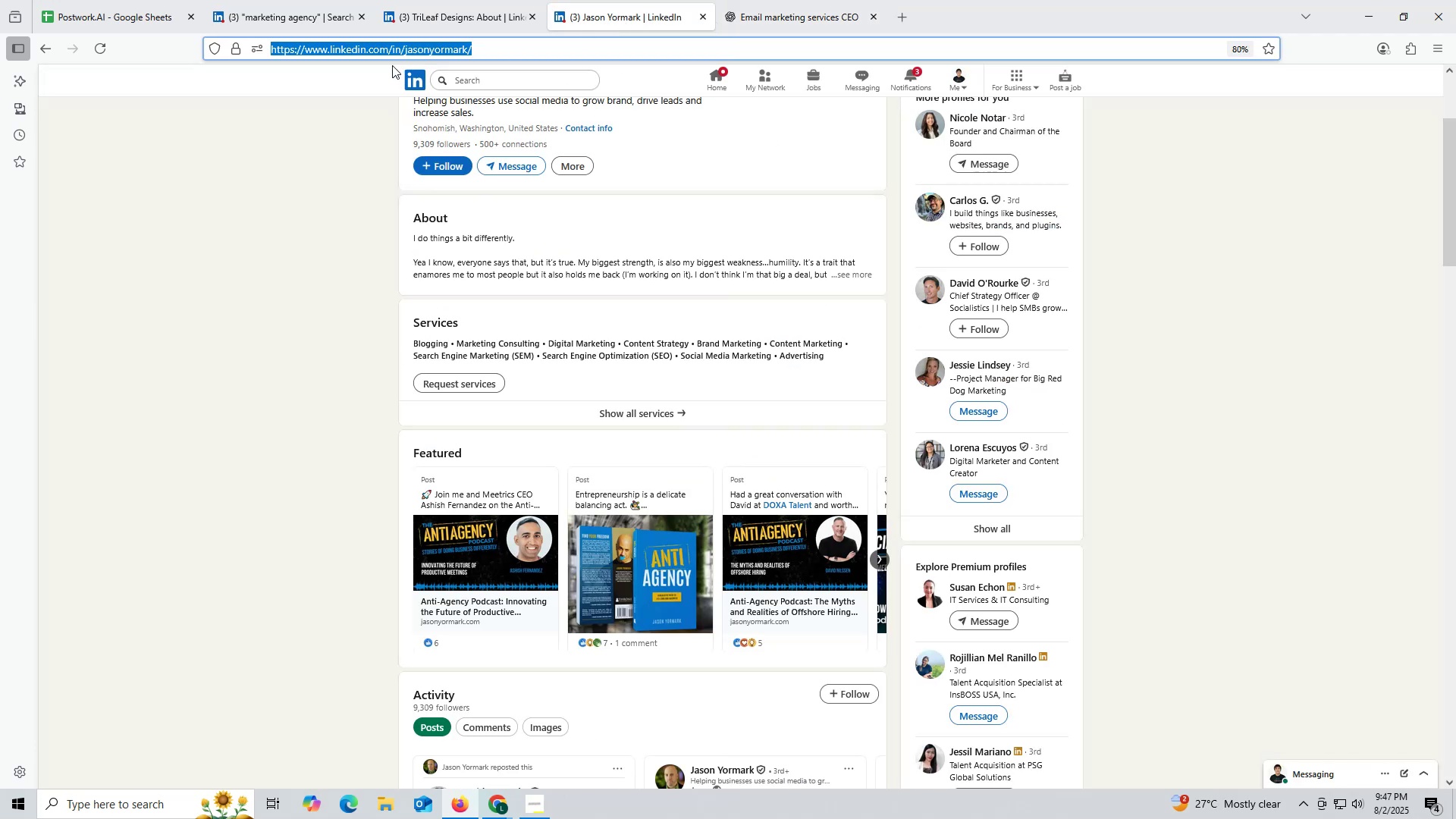 
key(Control+V)
 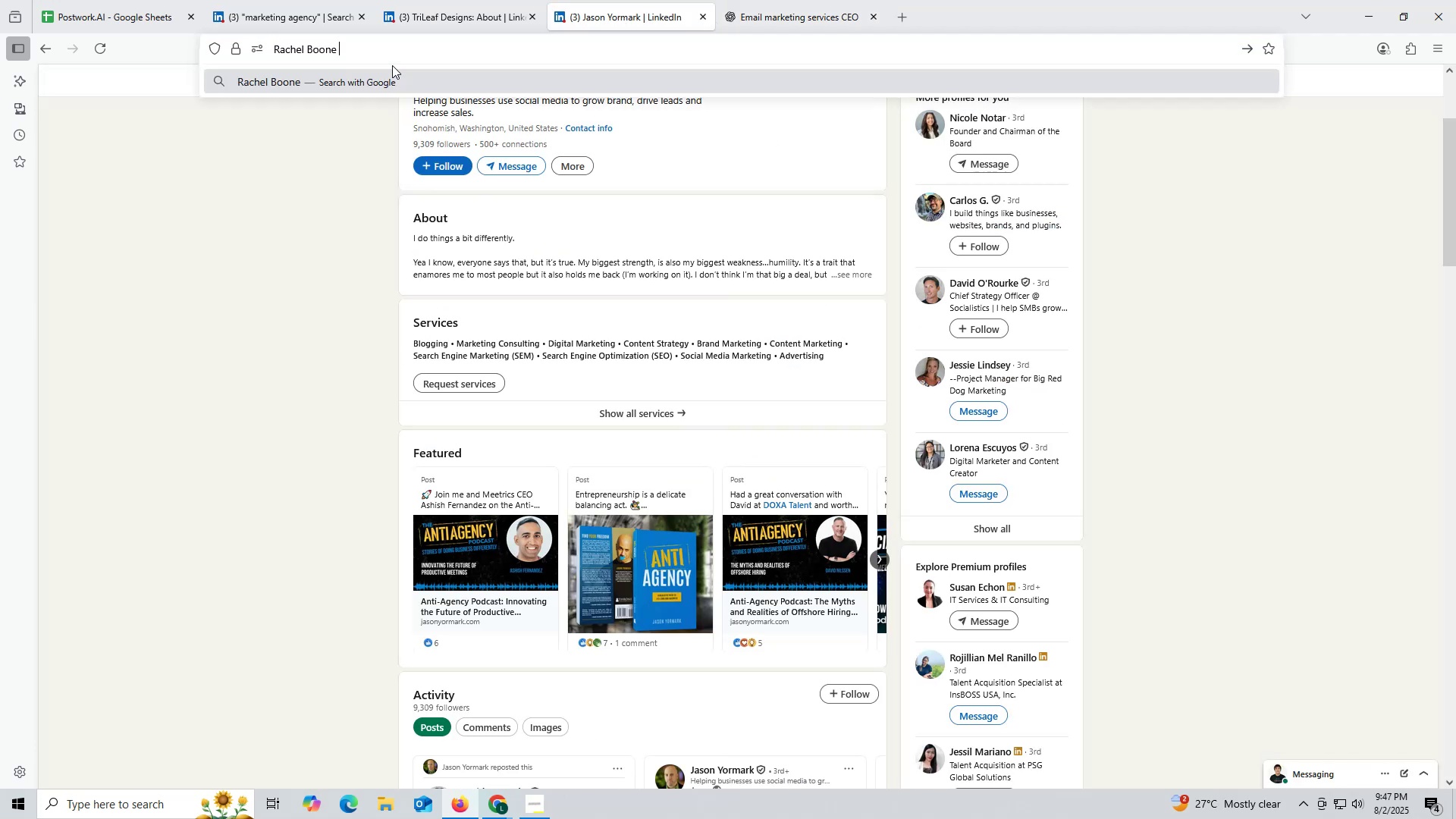 
key(Space)
 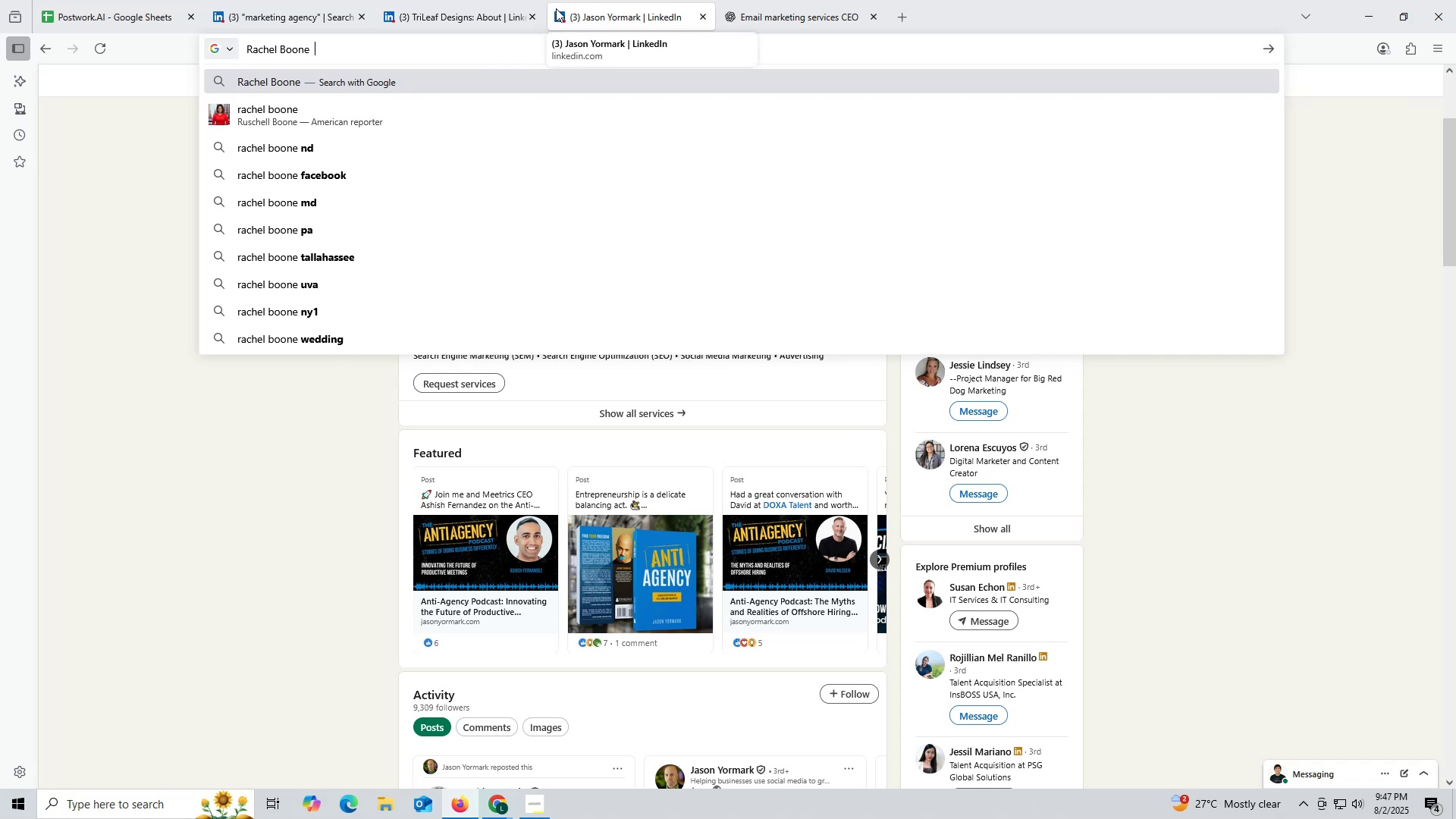 
left_click([450, 20])
 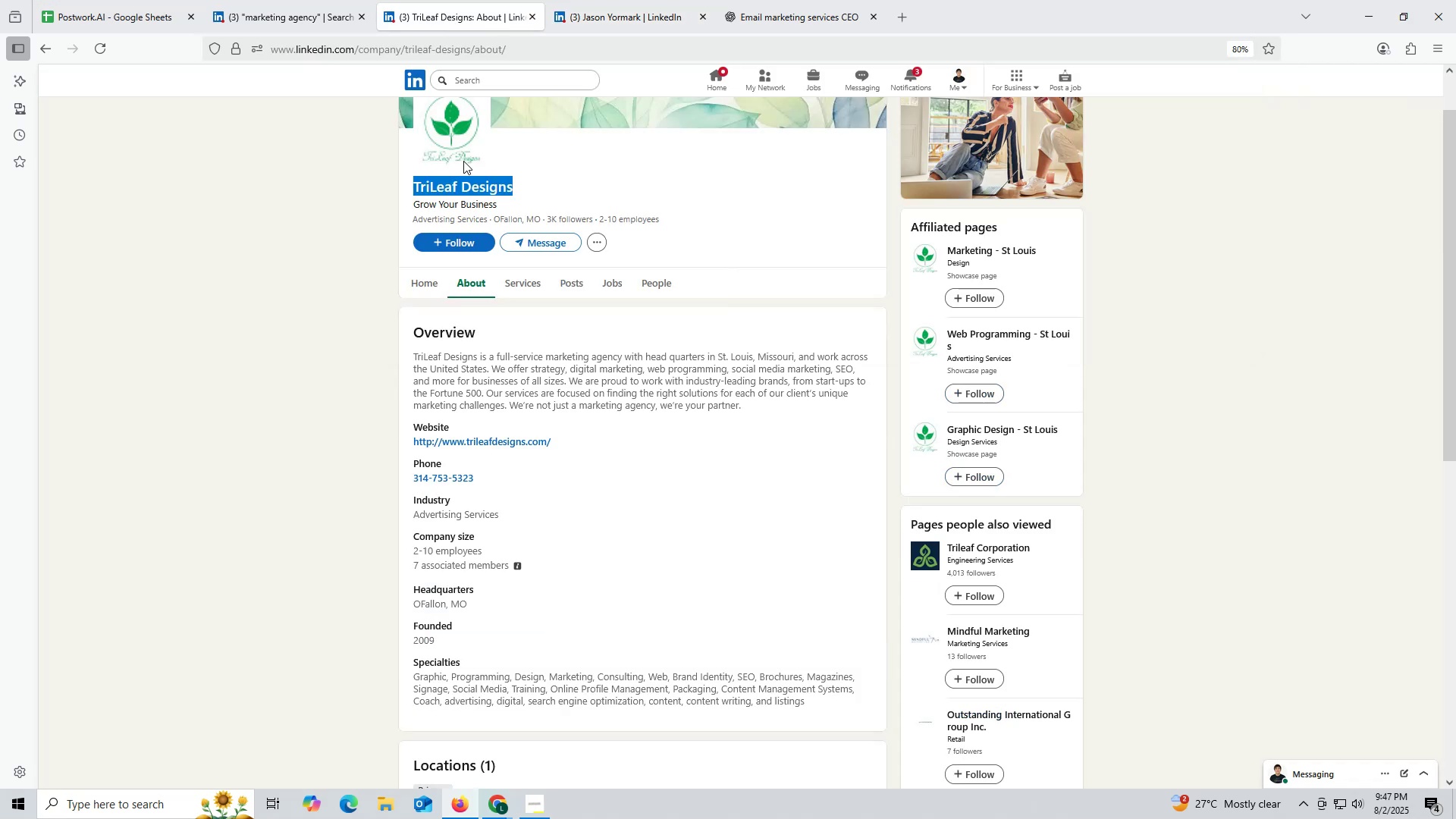 
key(Control+ControlLeft)
 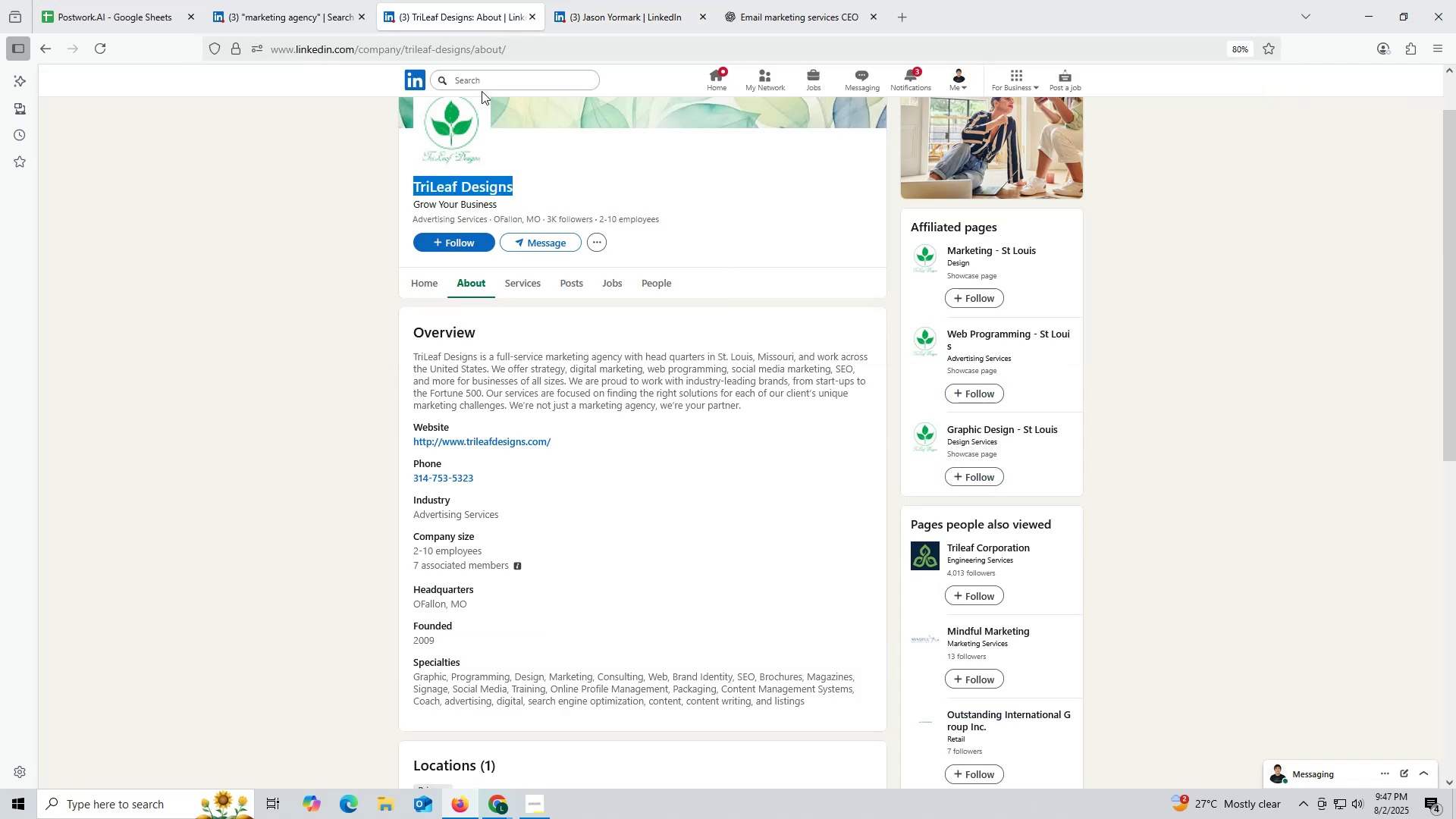 
key(Control+C)
 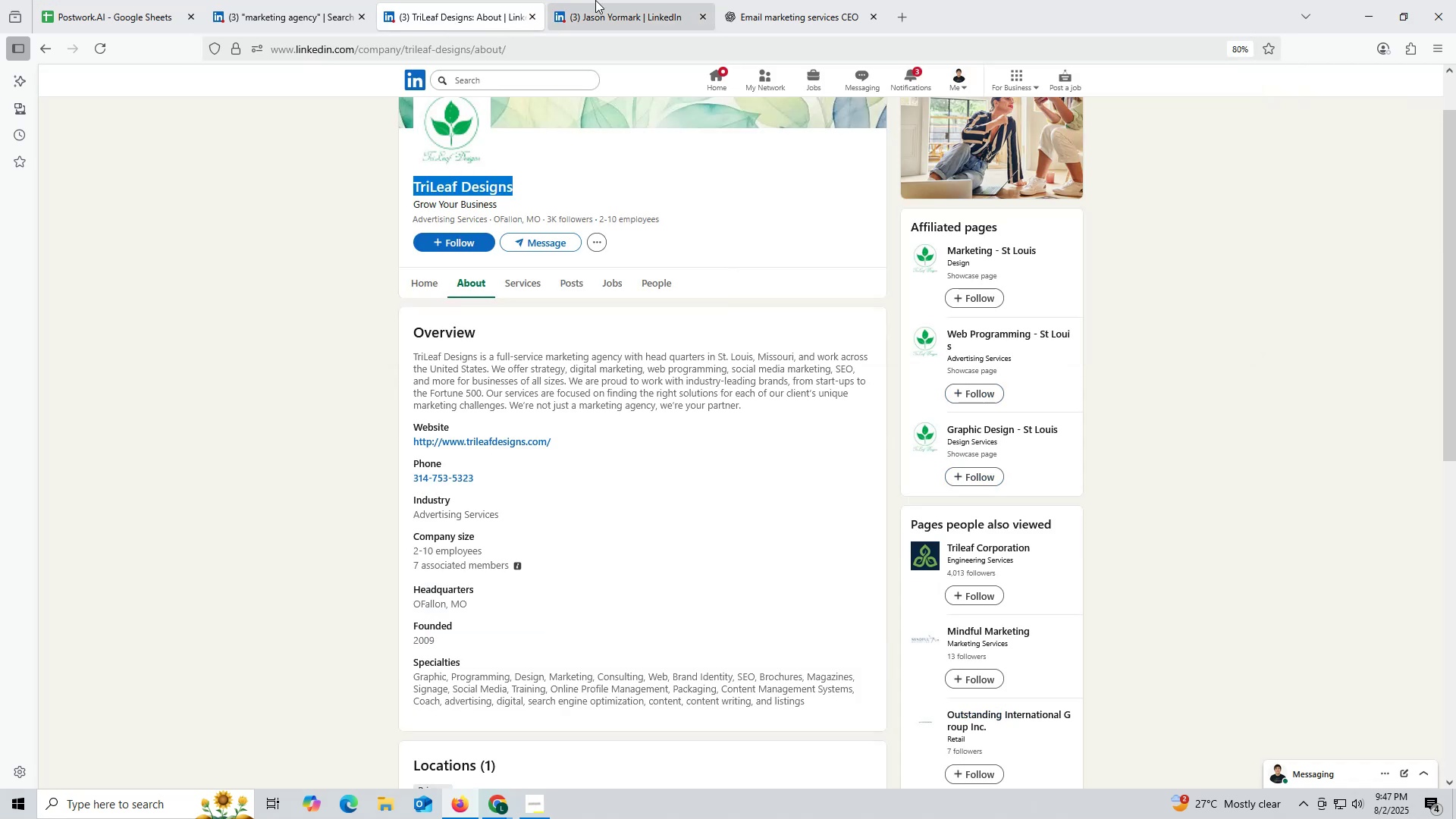 
key(Control+ControlLeft)
 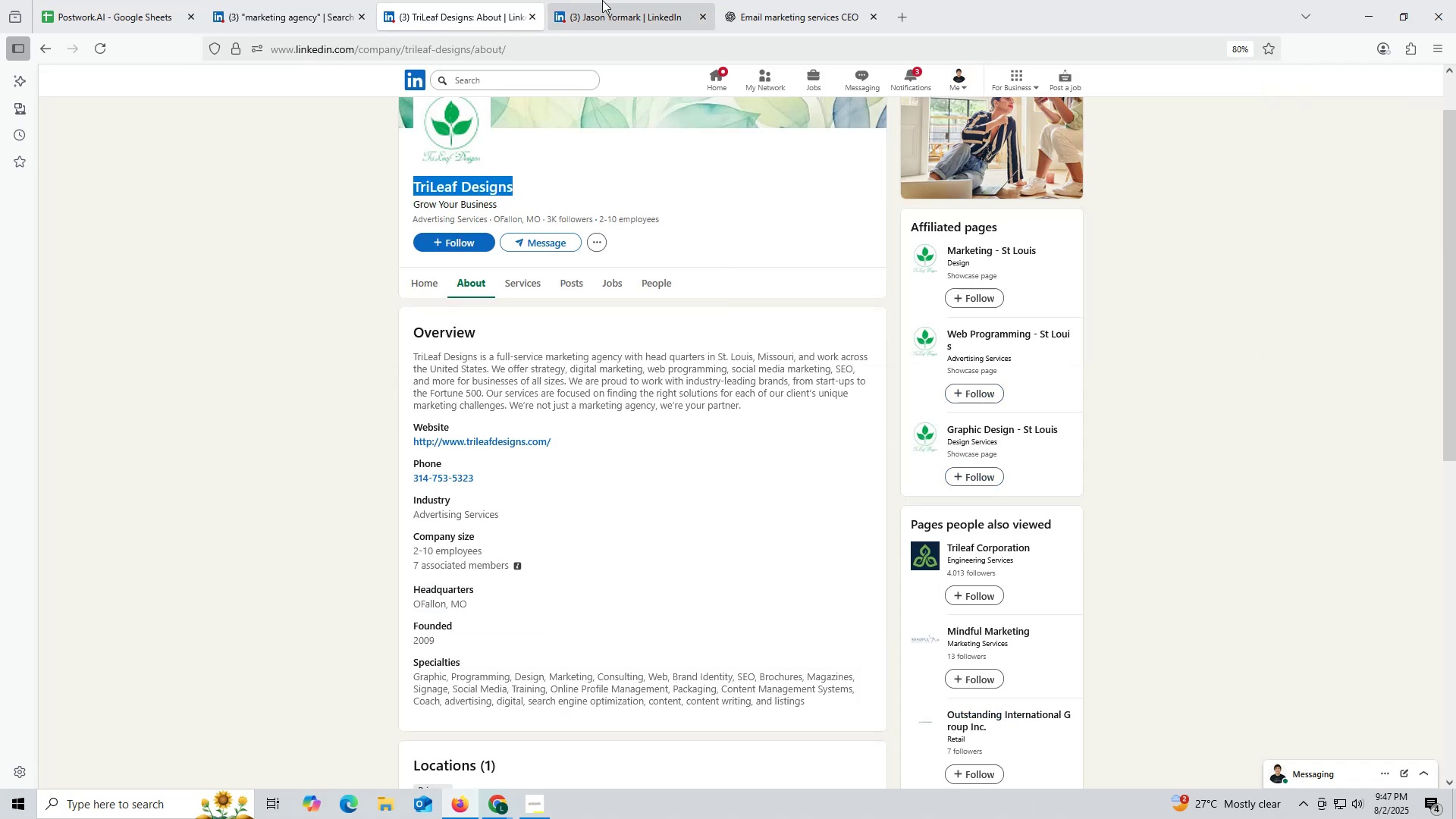 
key(Control+C)
 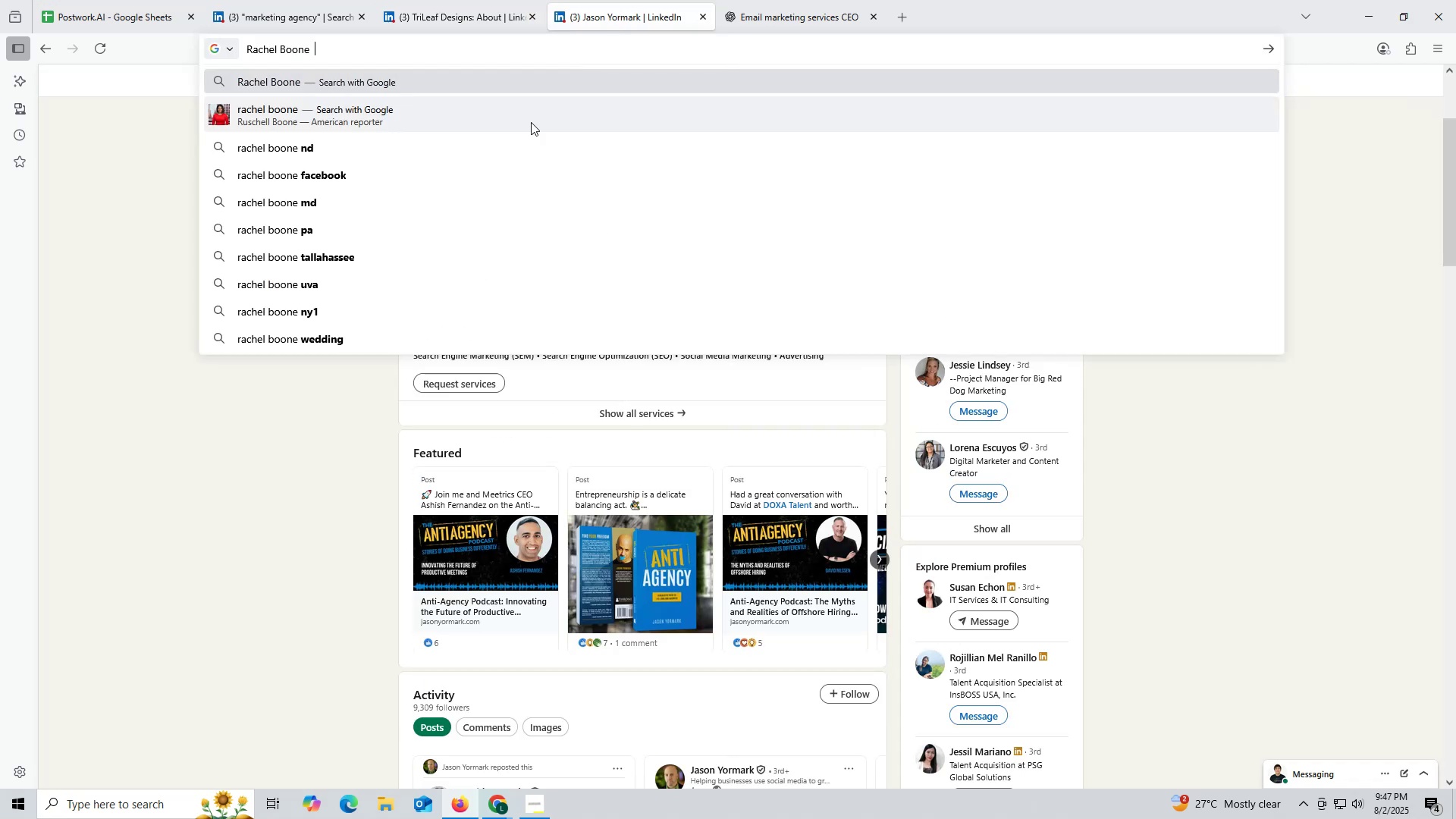 
key(Control+ControlLeft)
 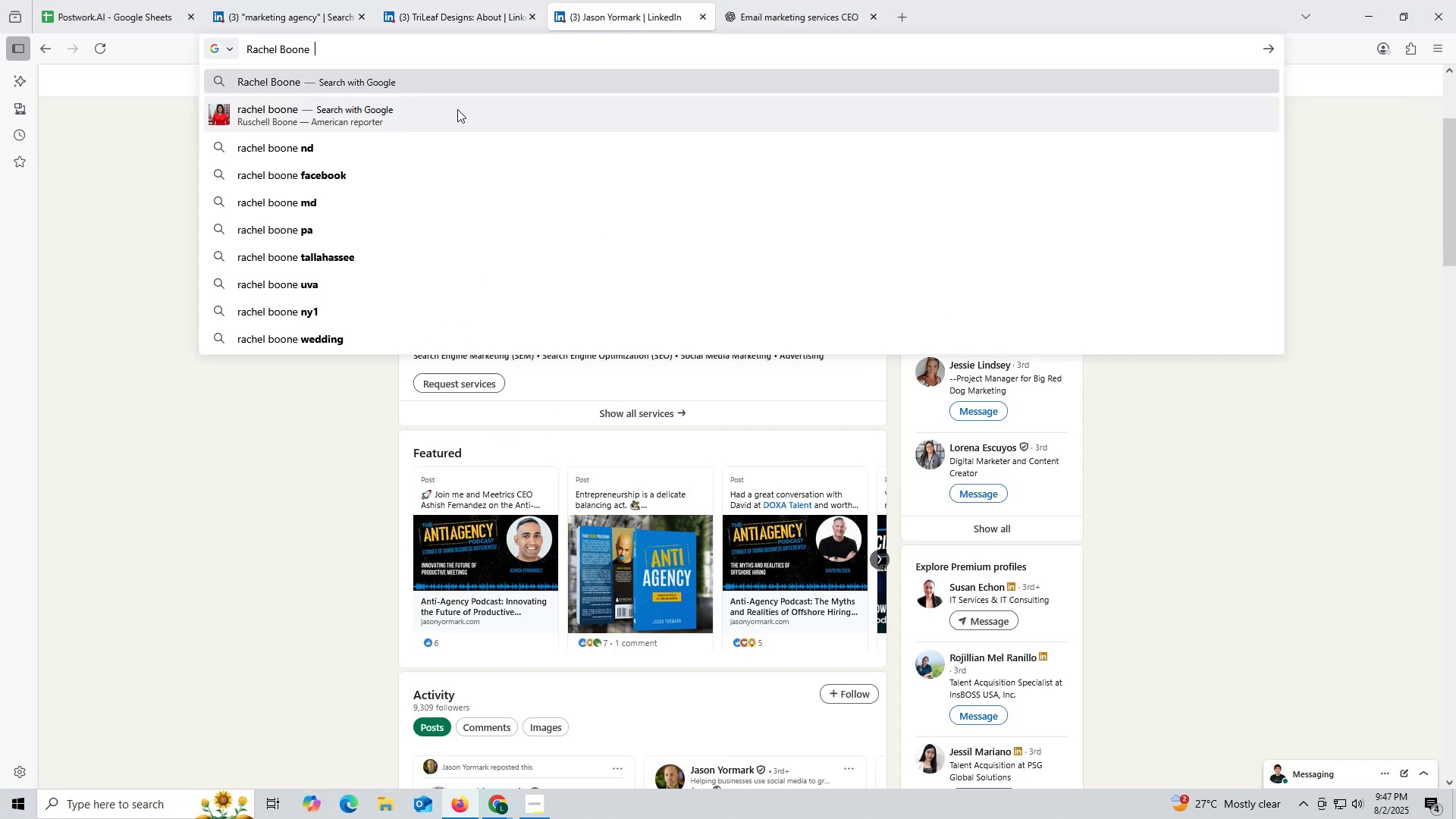 
key(Control+V)
 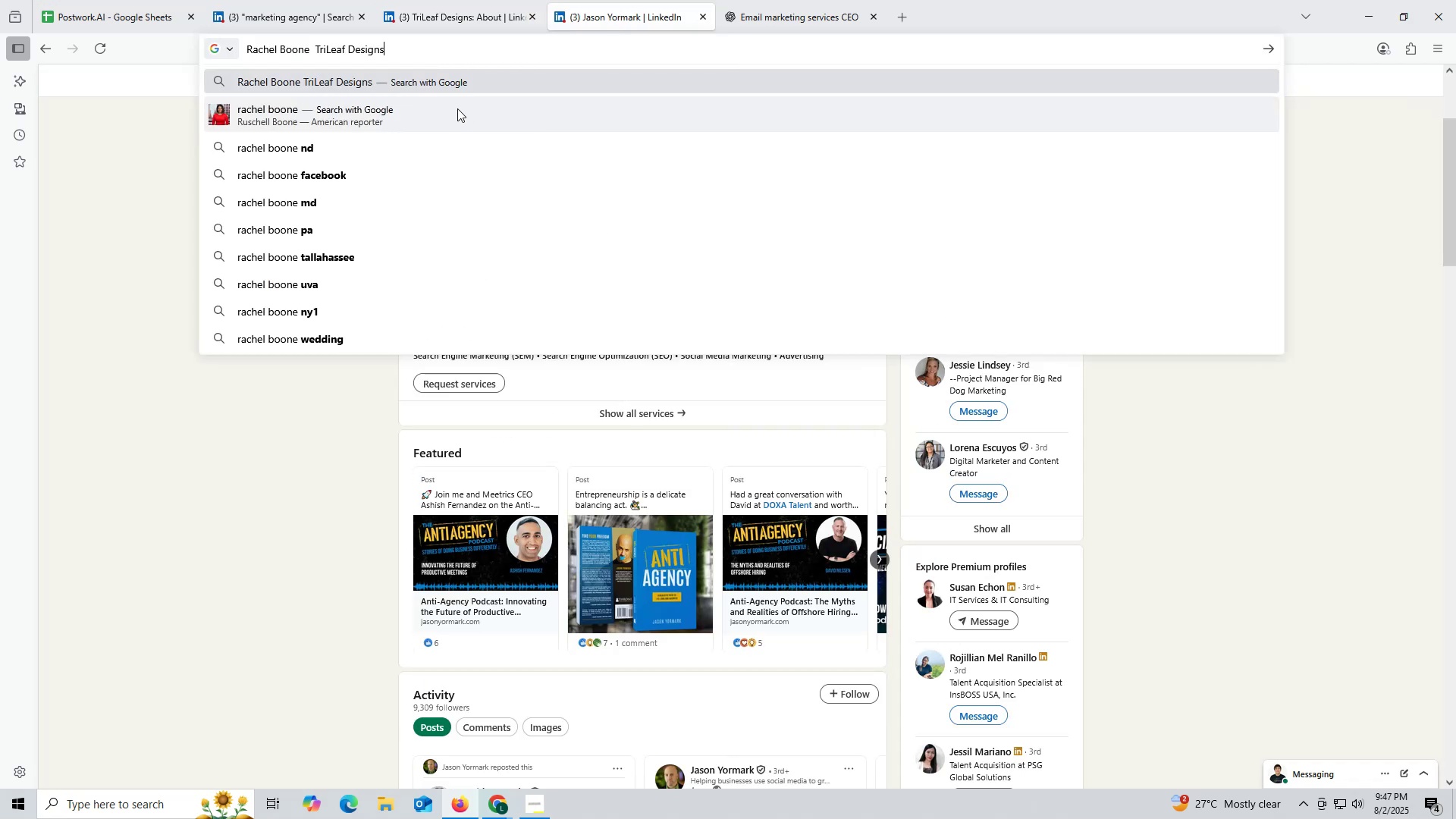 
type( link)
 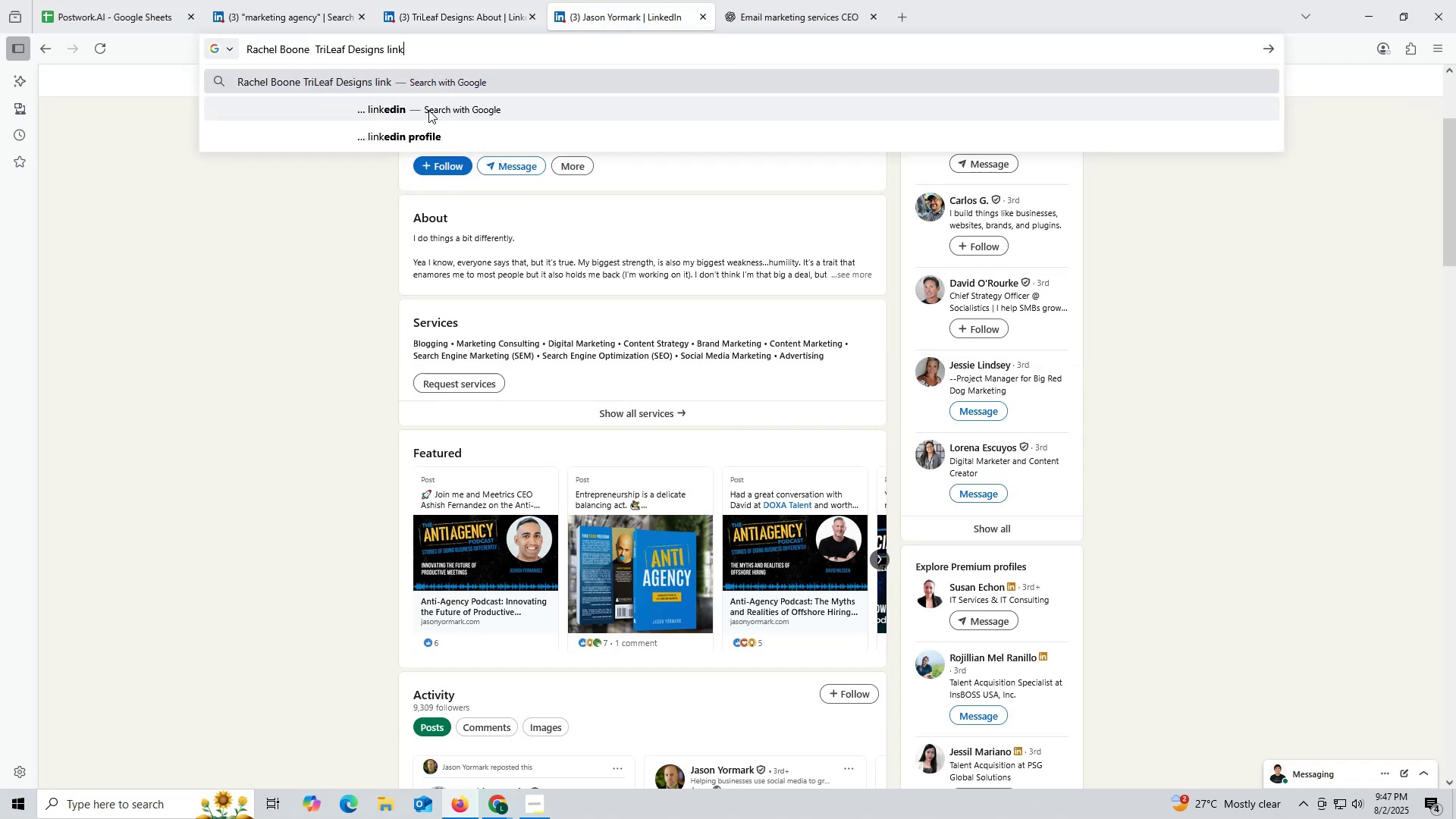 
left_click([409, 115])
 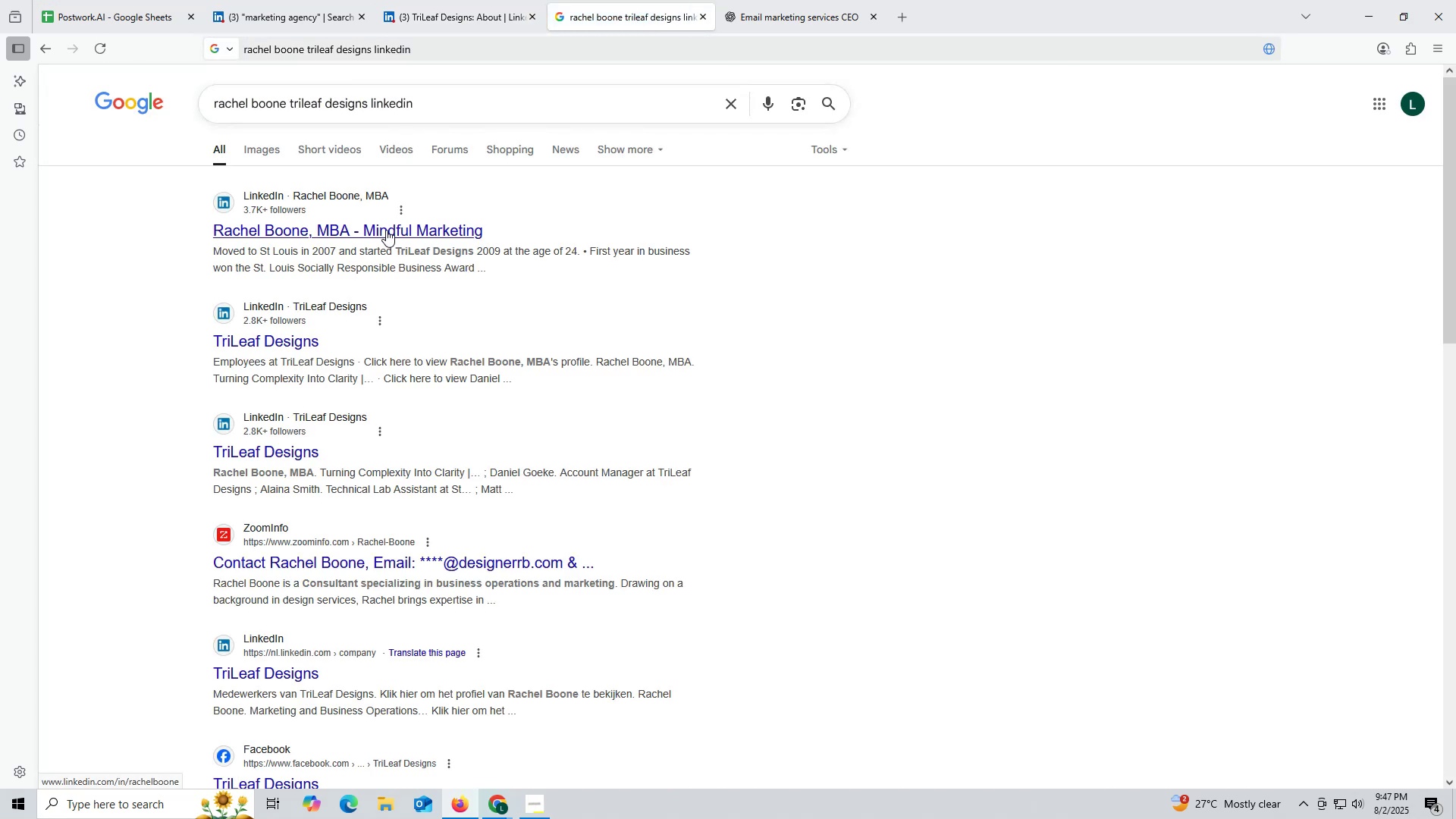 
left_click_drag(start_coordinate=[386, 230], to_coordinate=[52, 231])
 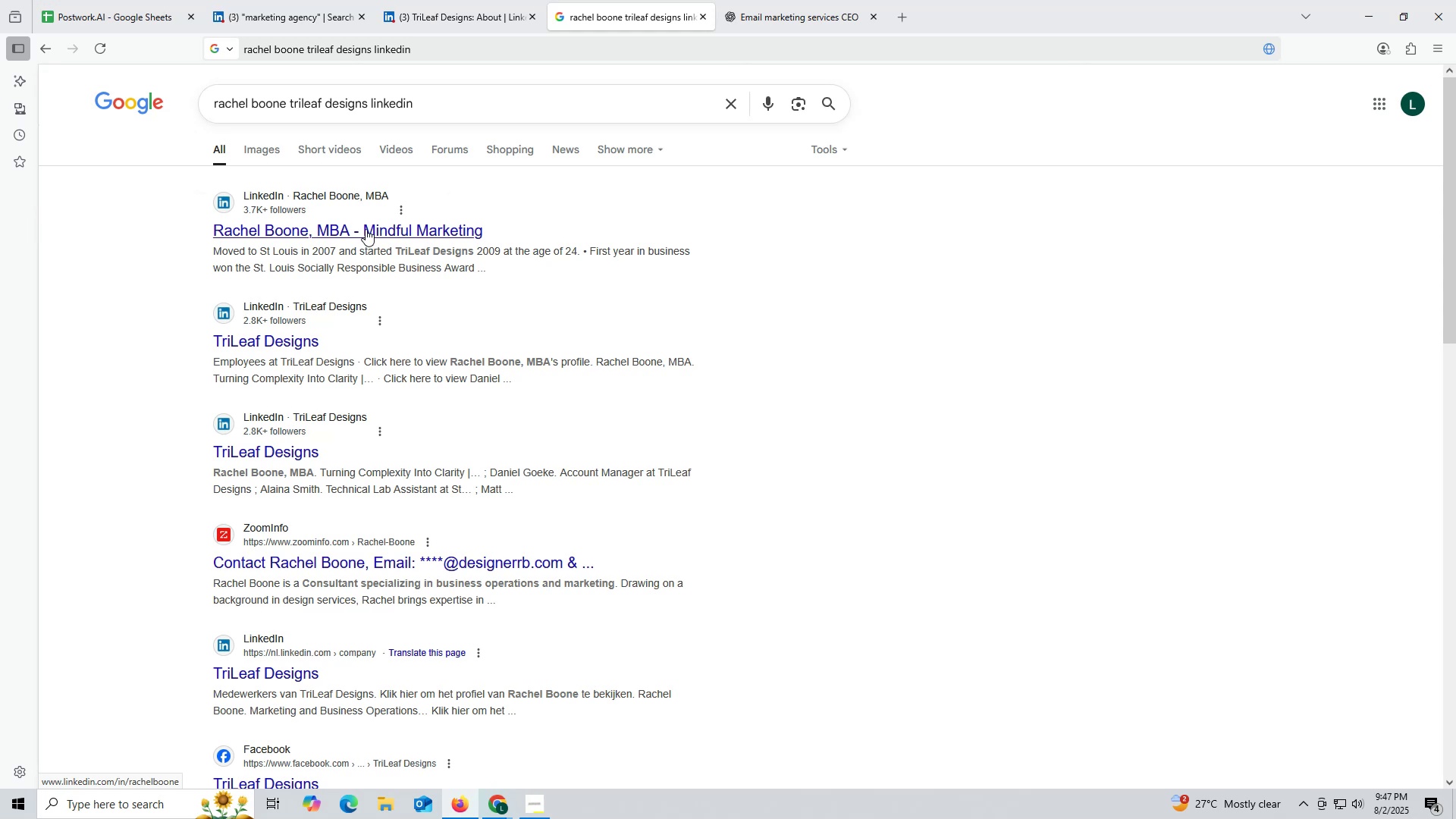 
left_click([366, 229])
 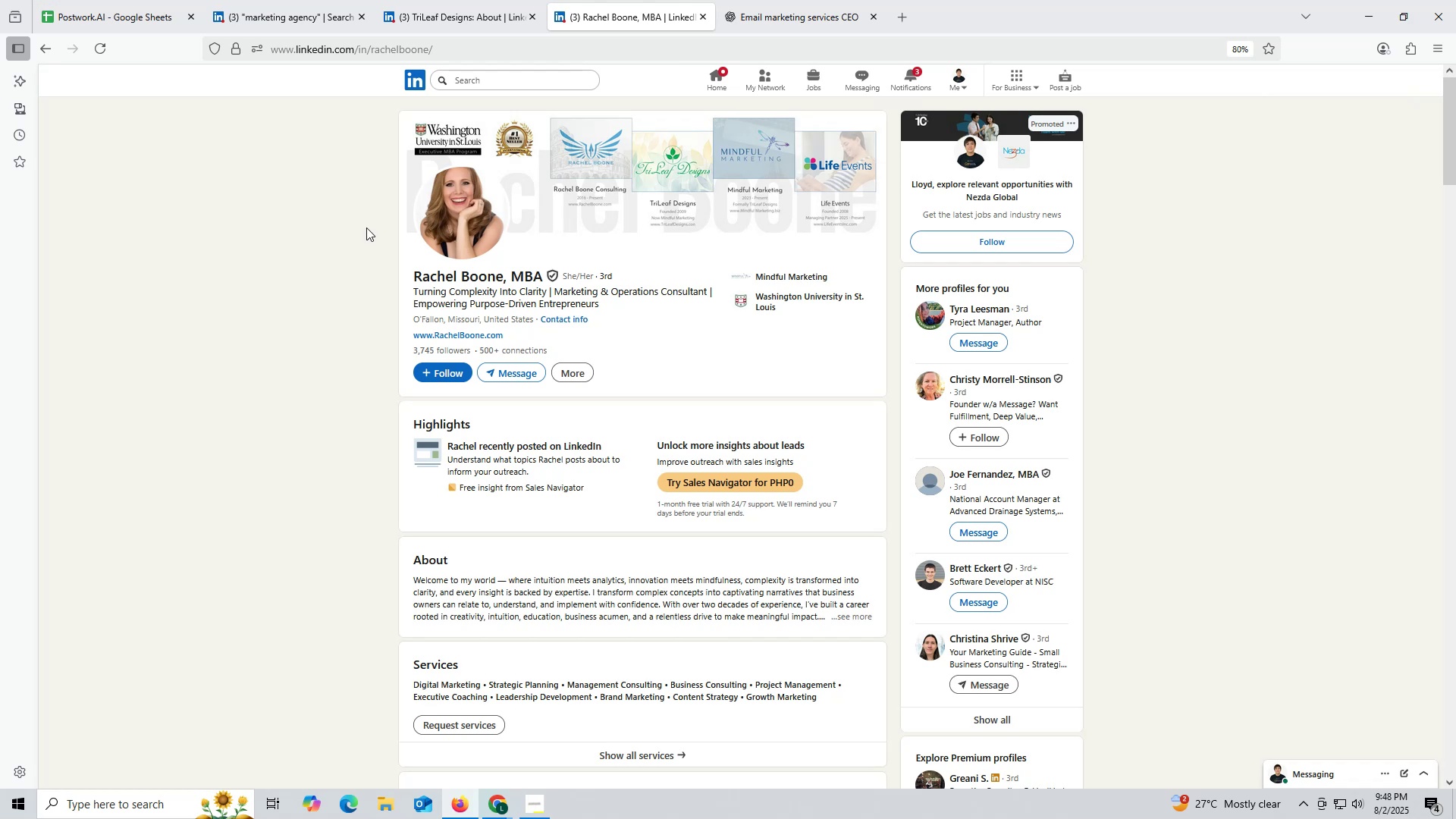 
wait(43.06)
 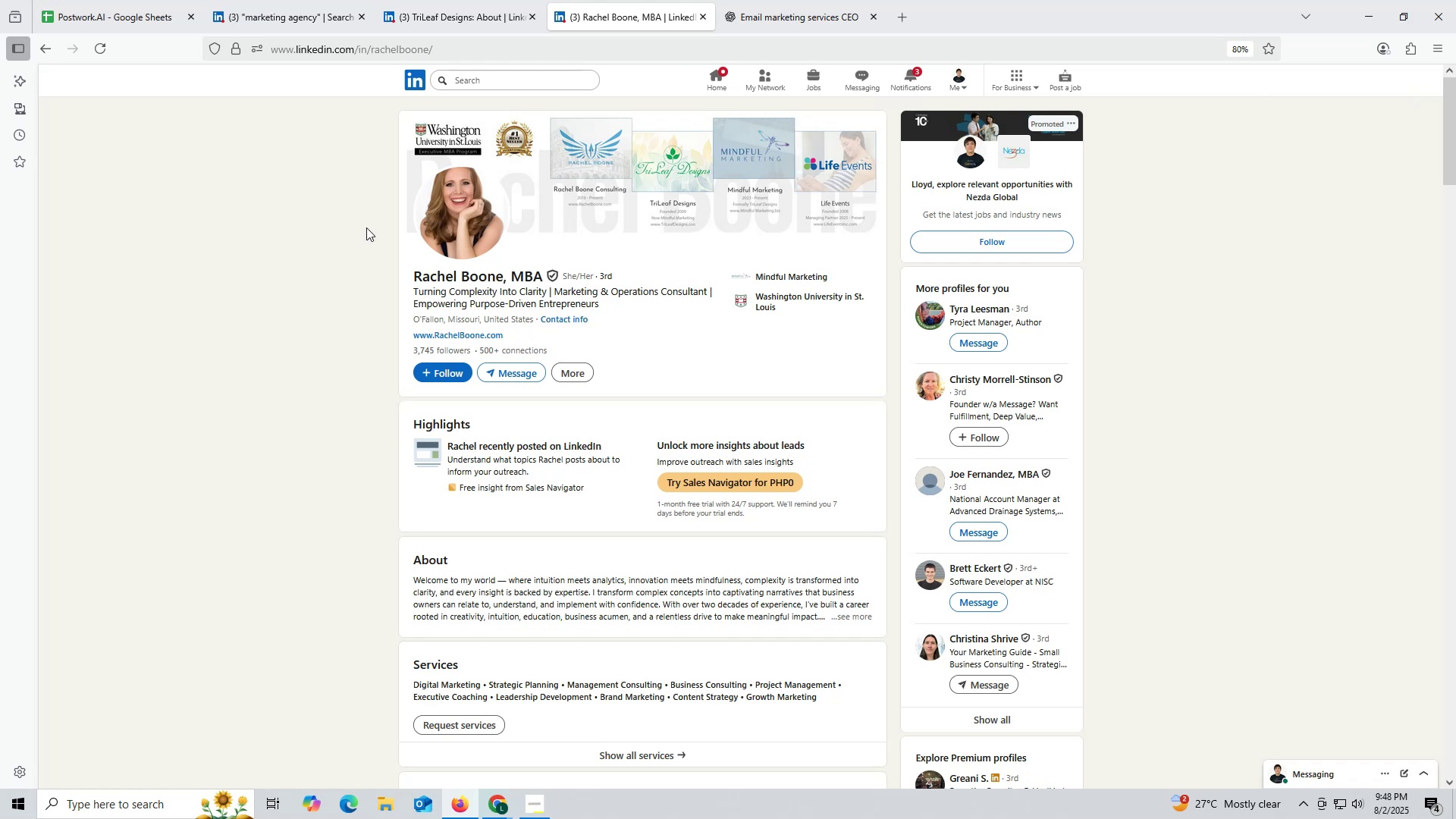 
scroll: coordinate [613, 377], scroll_direction: down, amount: 19.0
 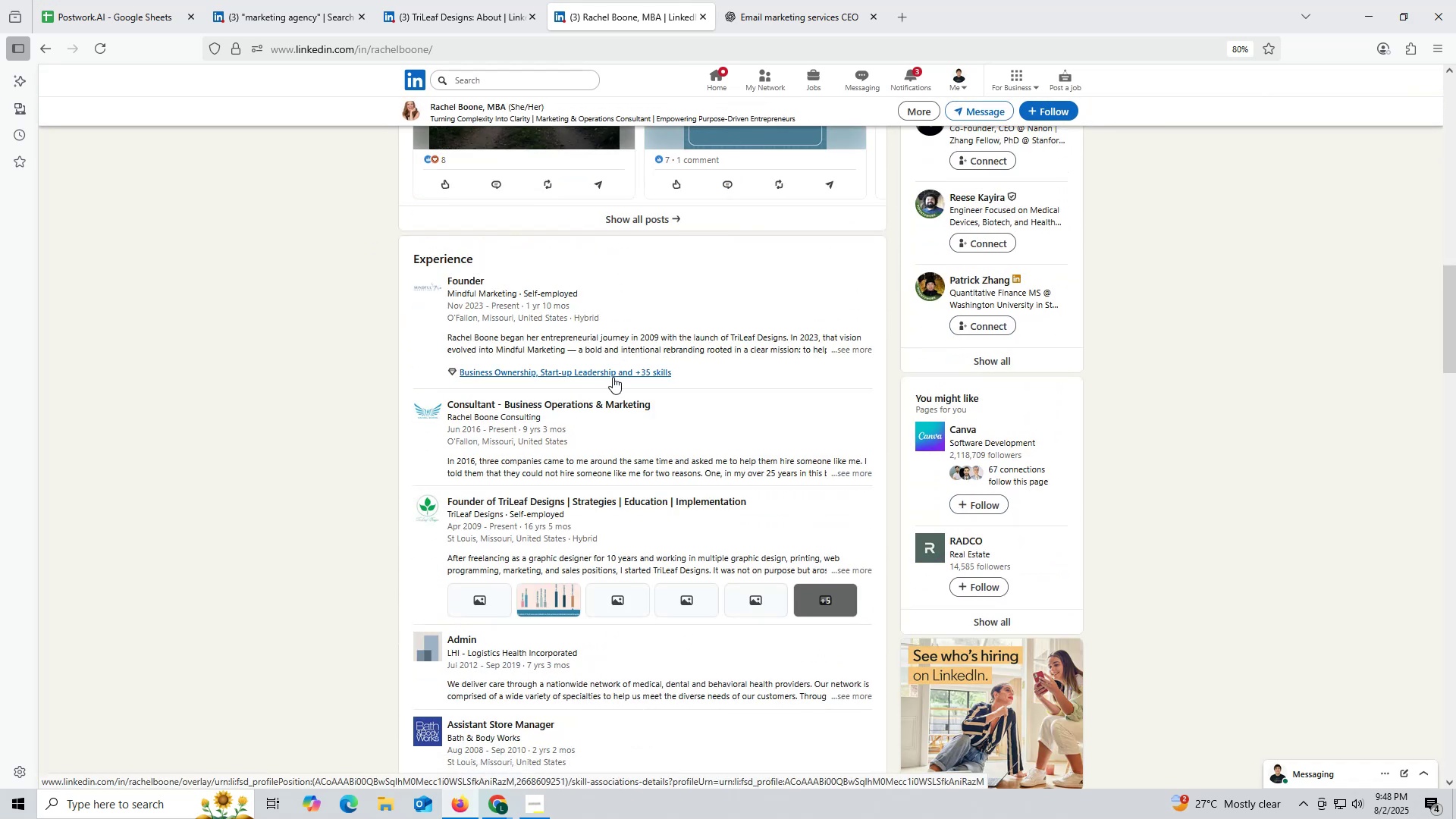 
scroll: coordinate [599, 333], scroll_direction: up, amount: 17.0
 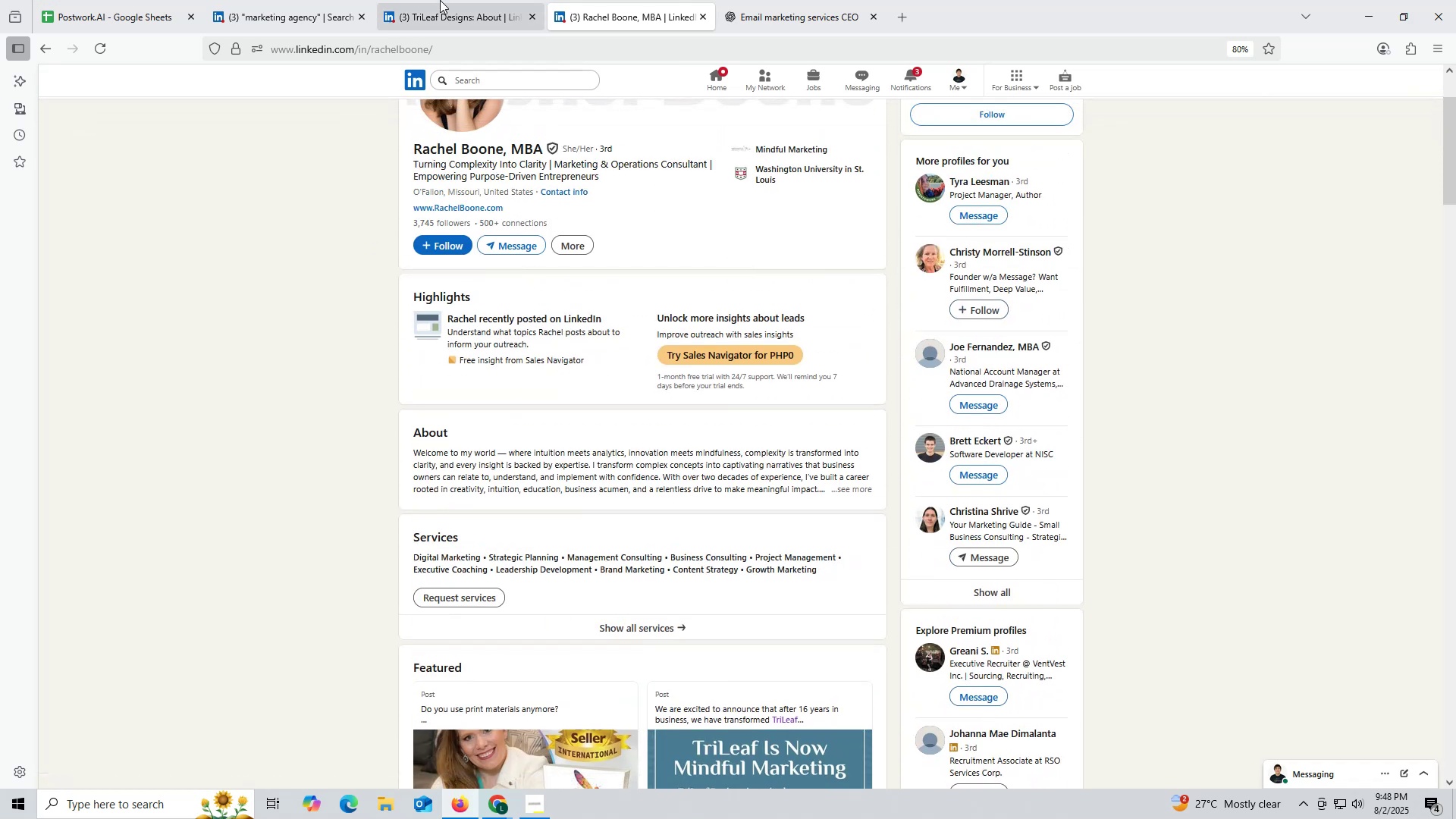 
left_click([443, 6])
 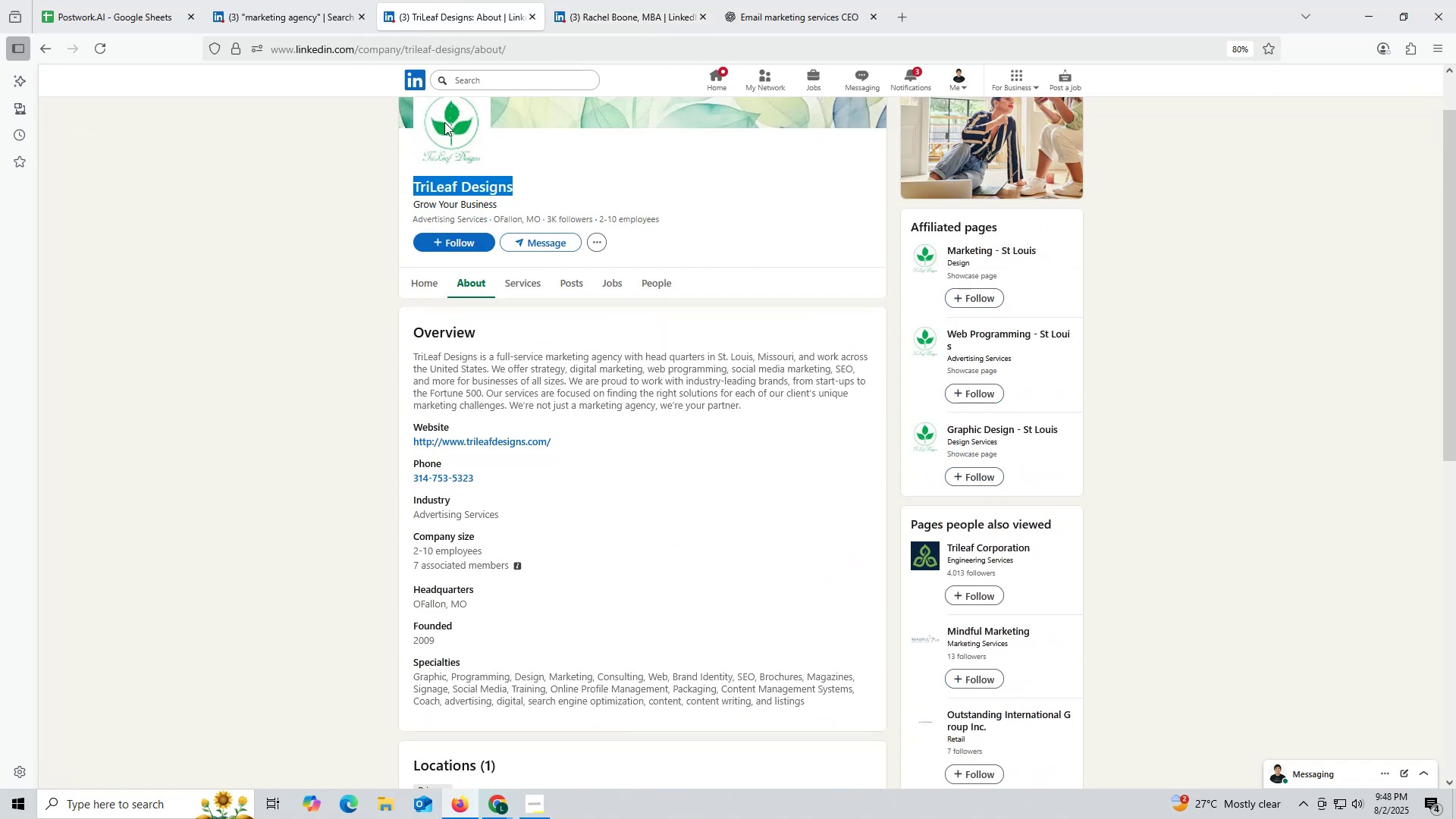 
key(Control+ControlLeft)
 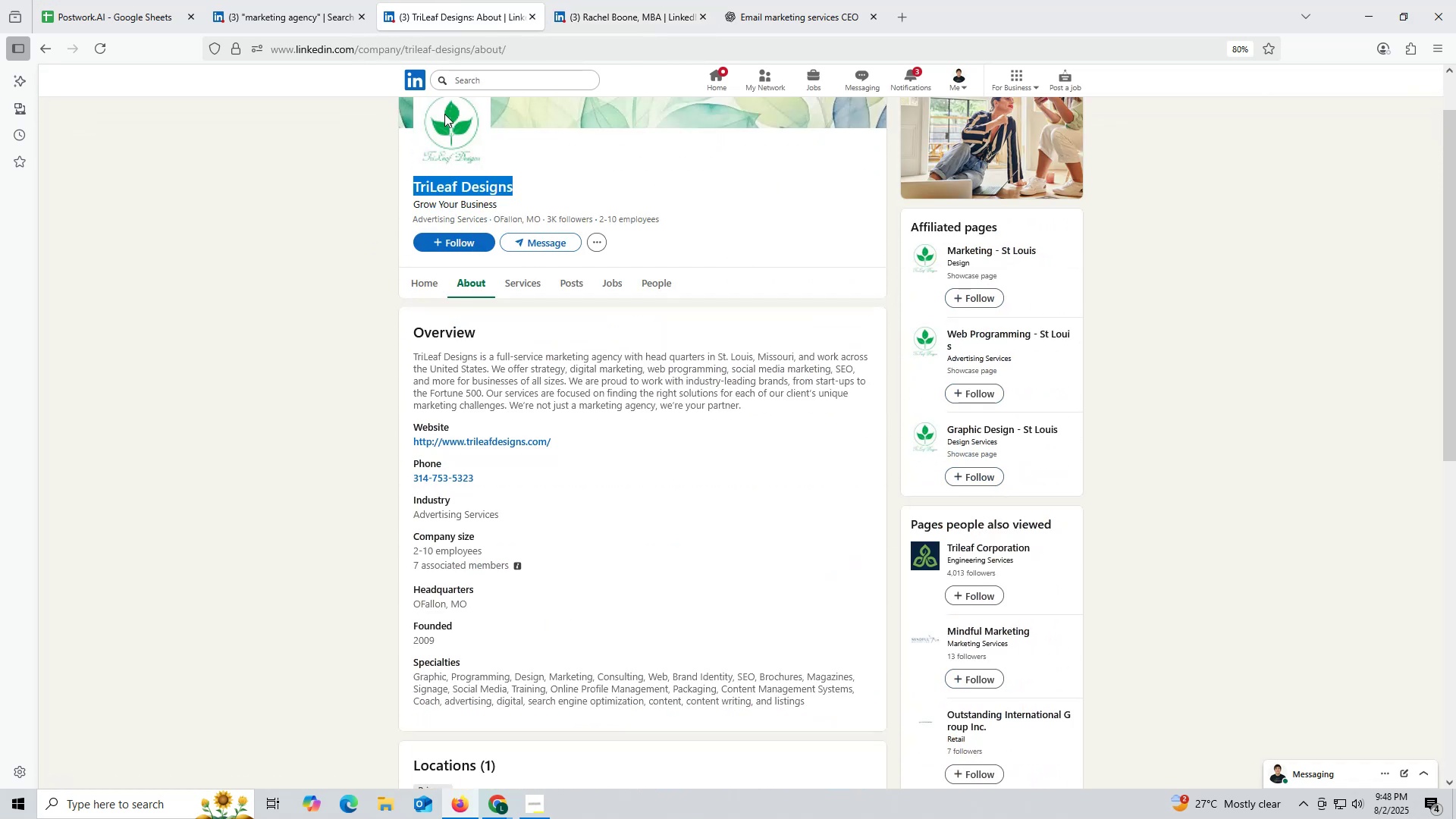 
key(Control+C)
 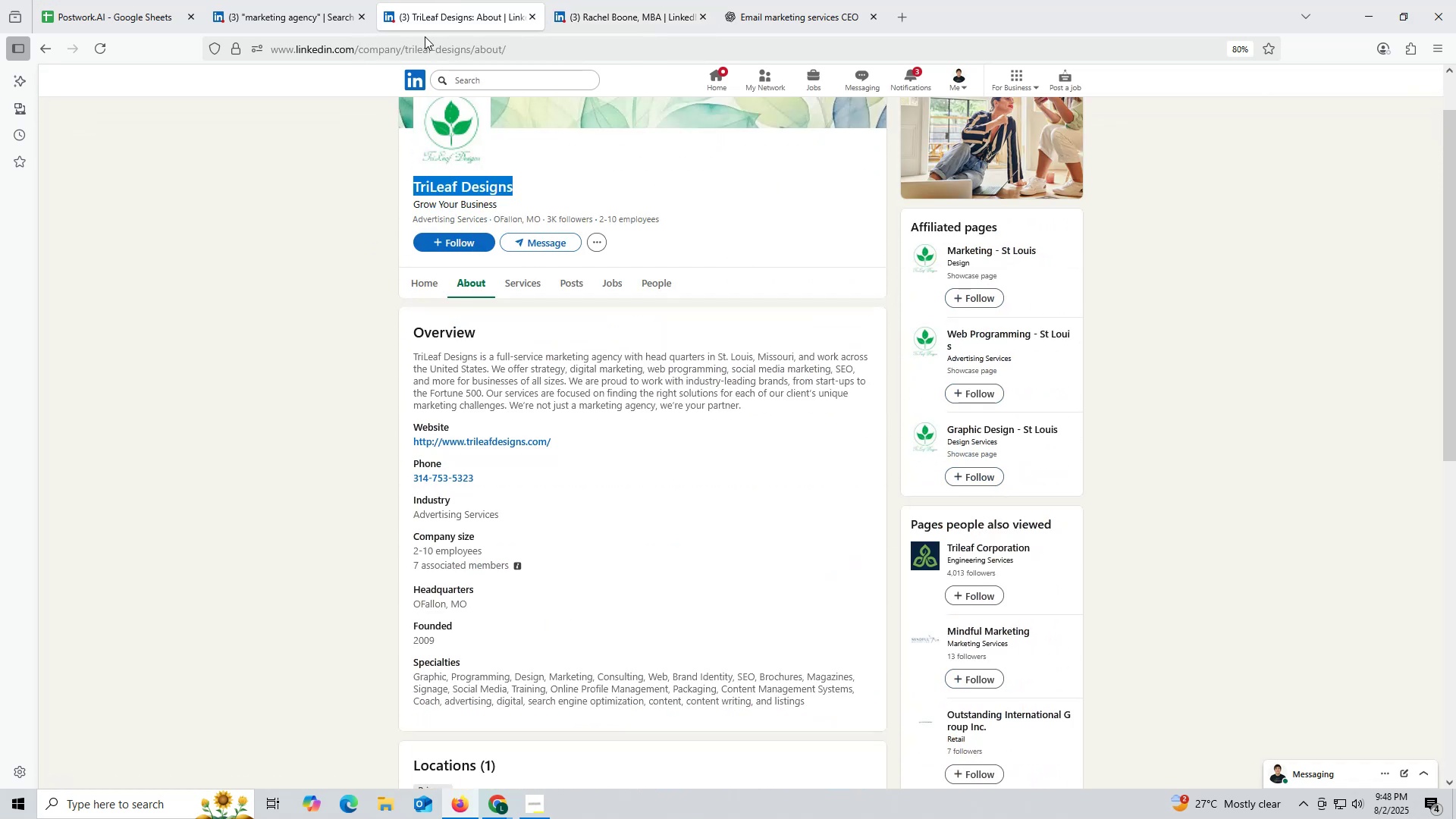 
key(Control+ControlLeft)
 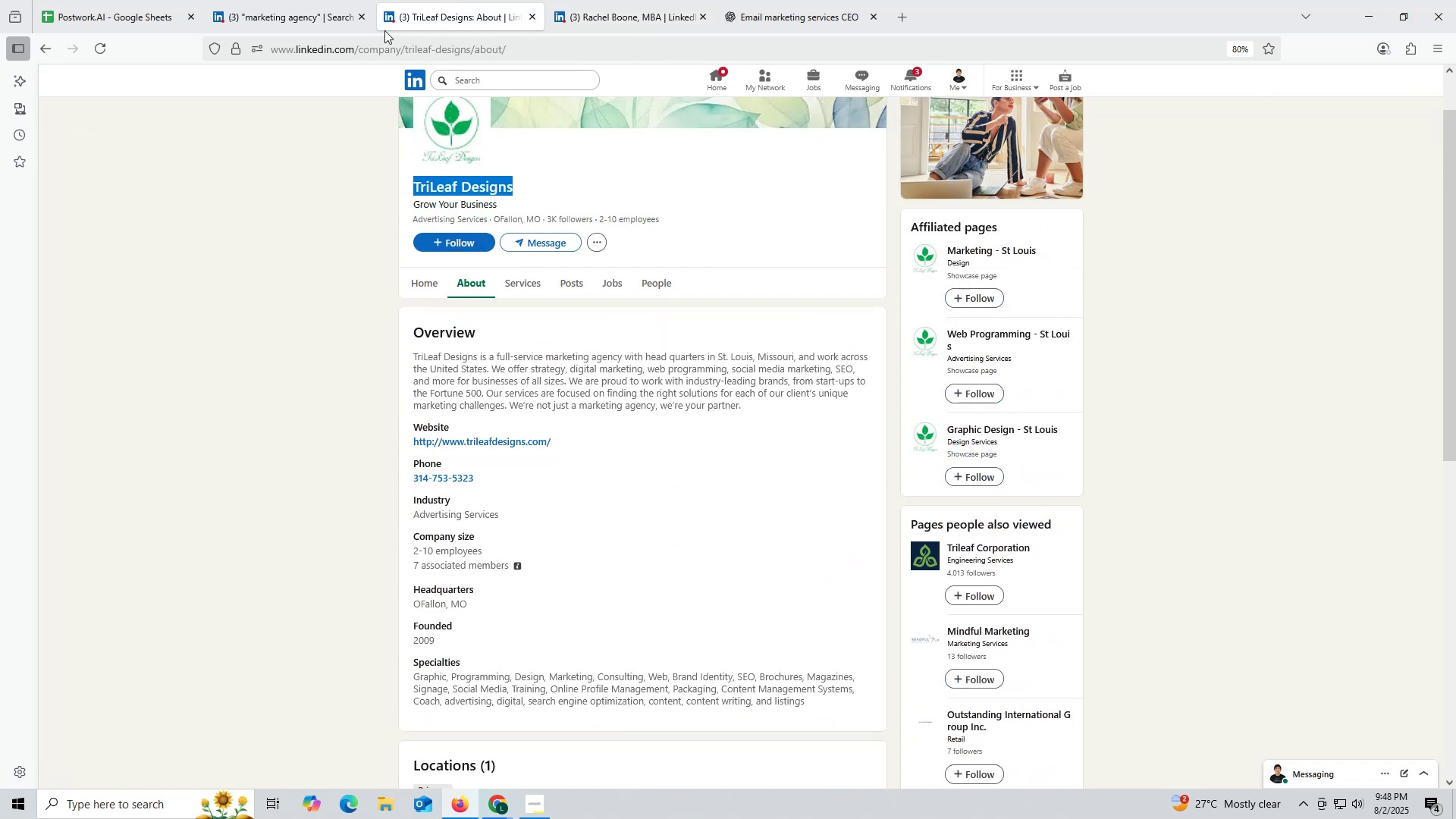 
key(Control+C)
 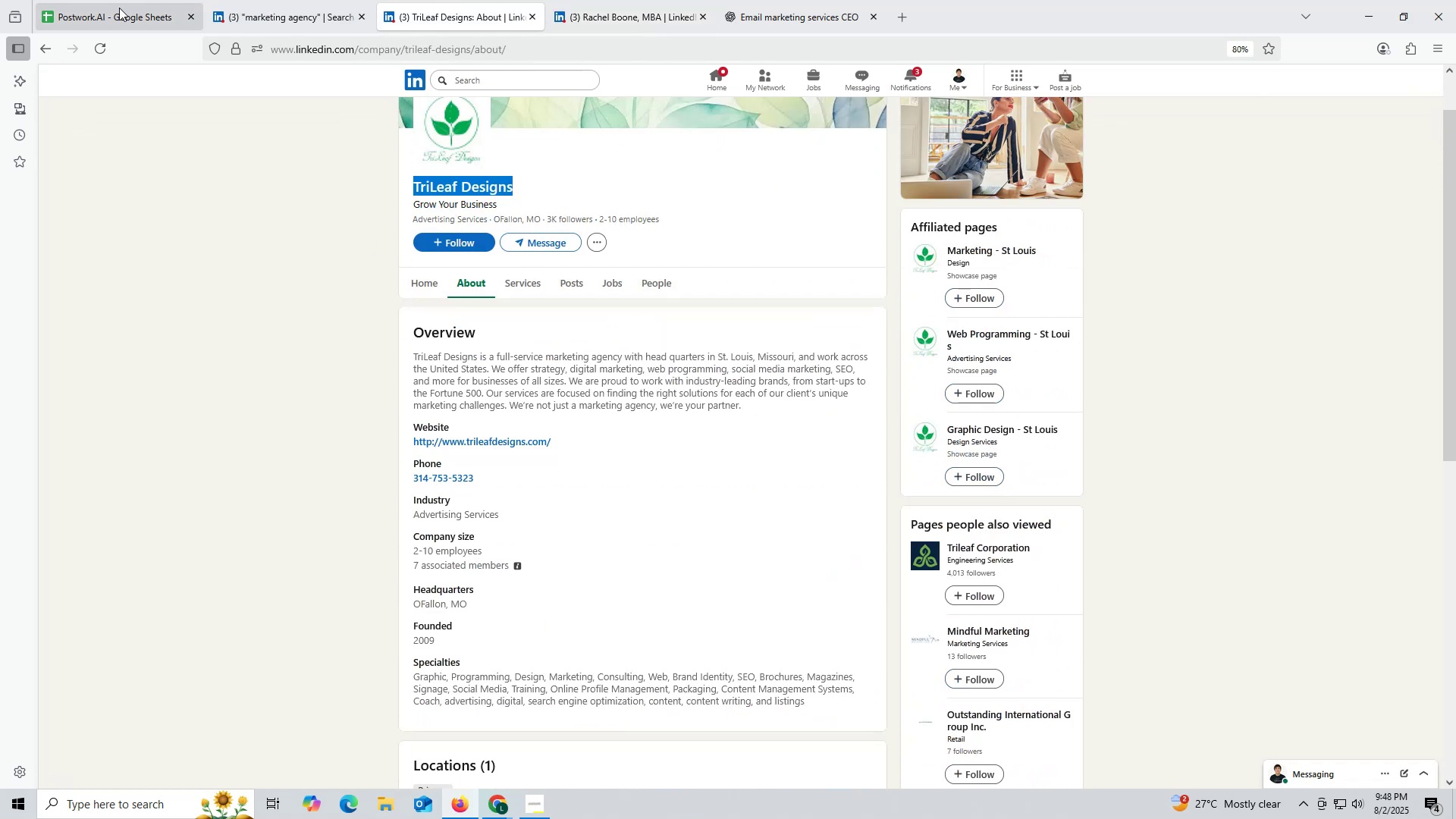 
left_click([119, 8])
 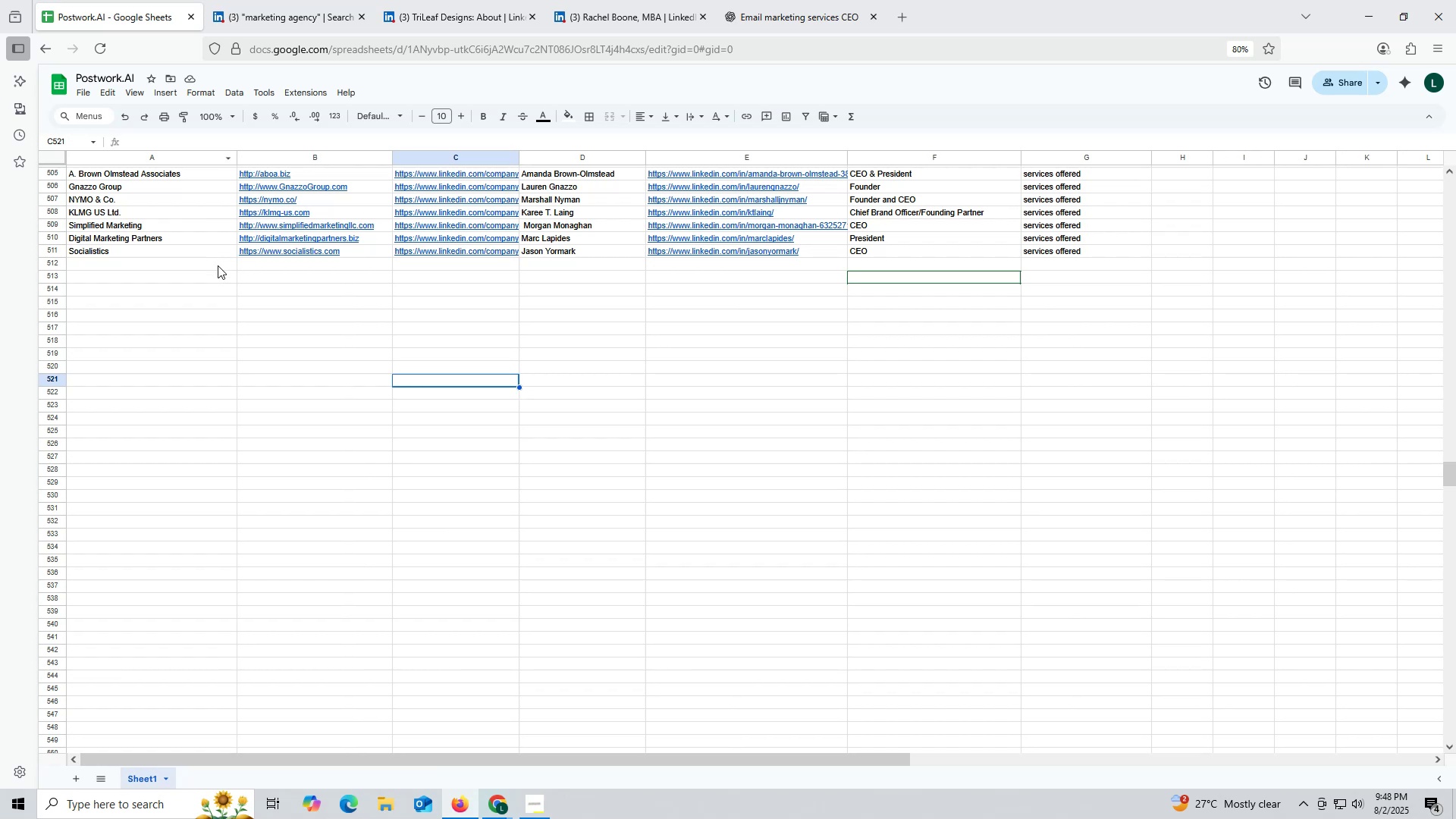 
double_click([217, 266])
 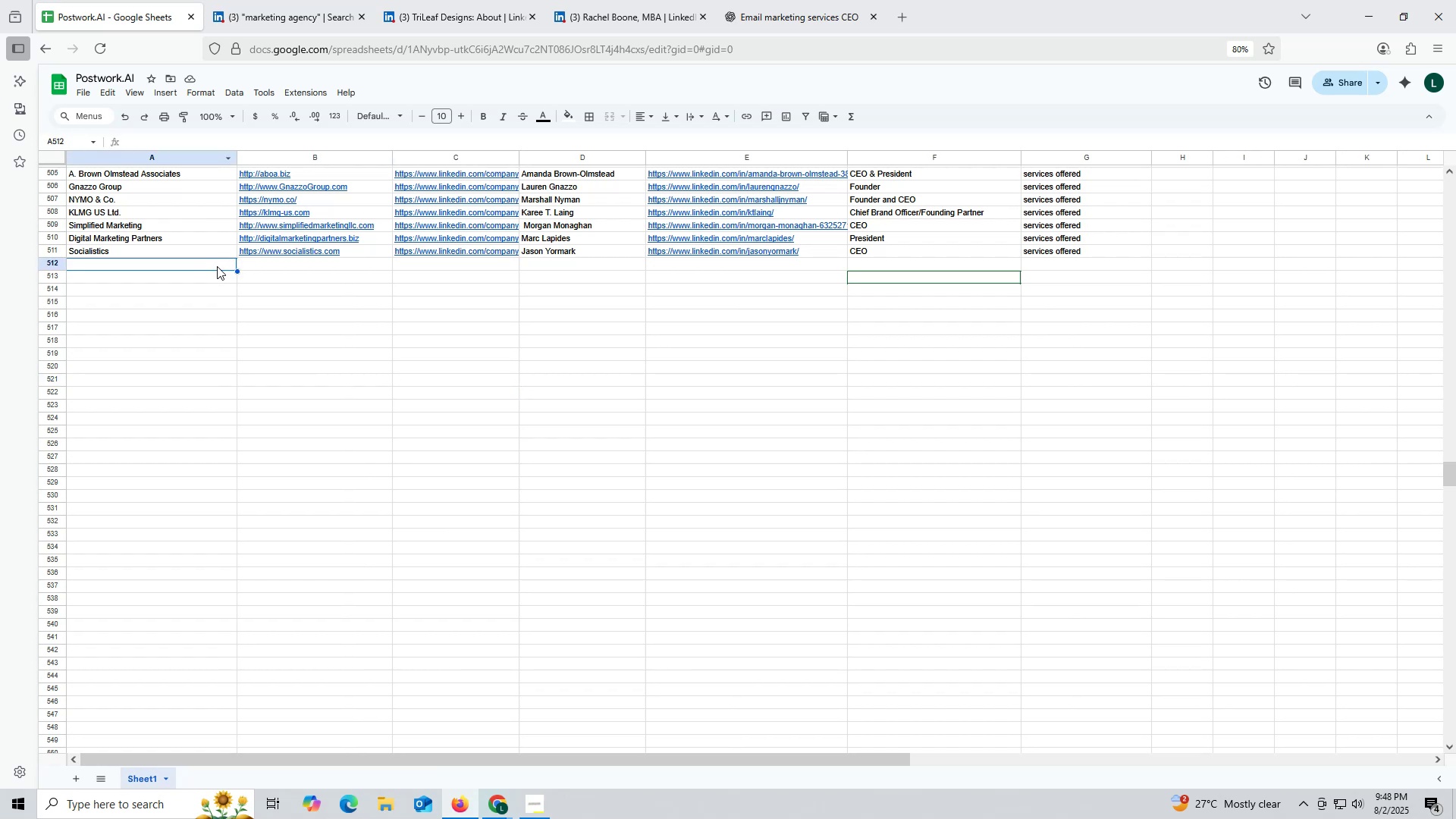 
key(Control+ControlLeft)
 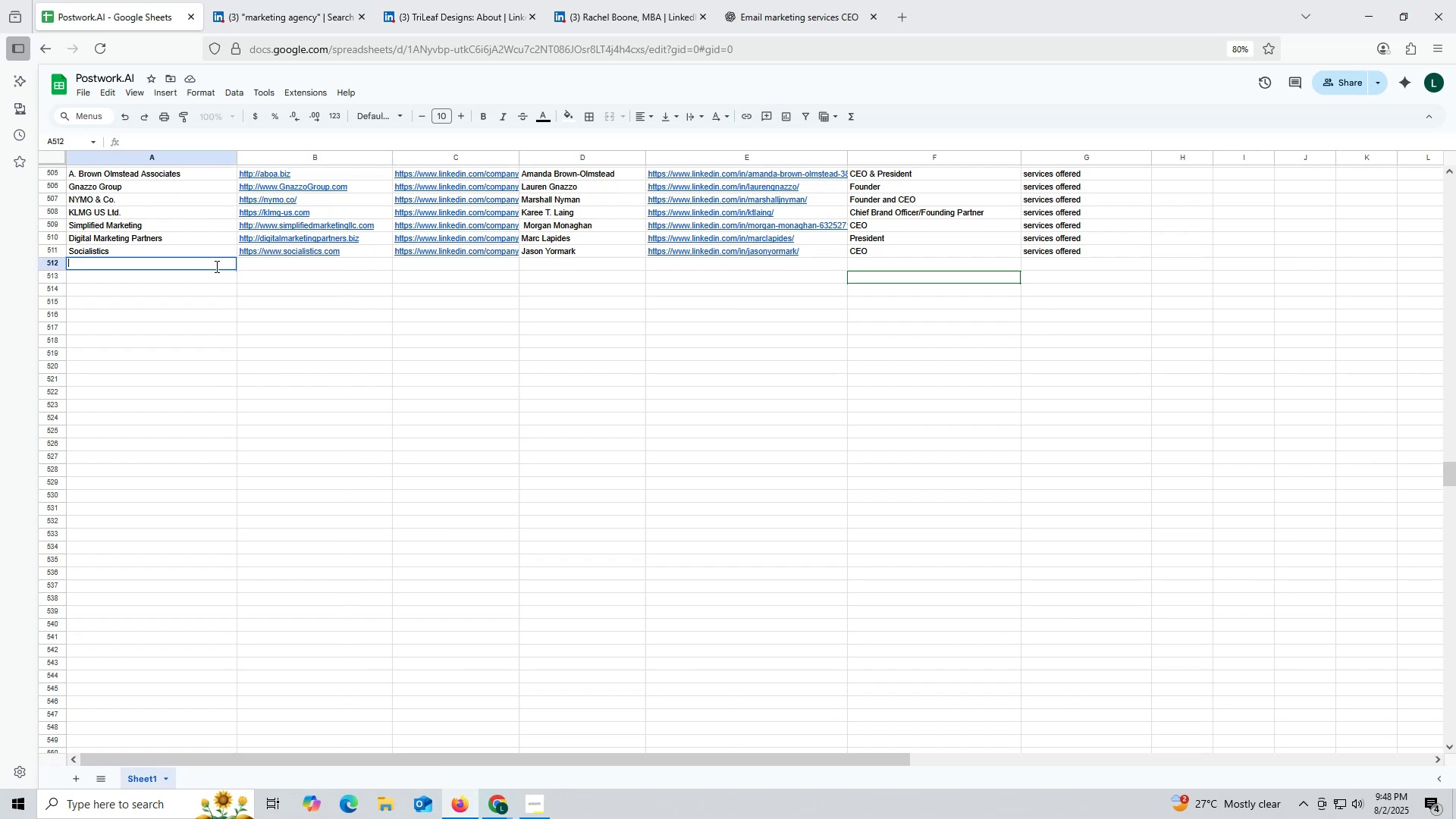 
key(Control+V)
 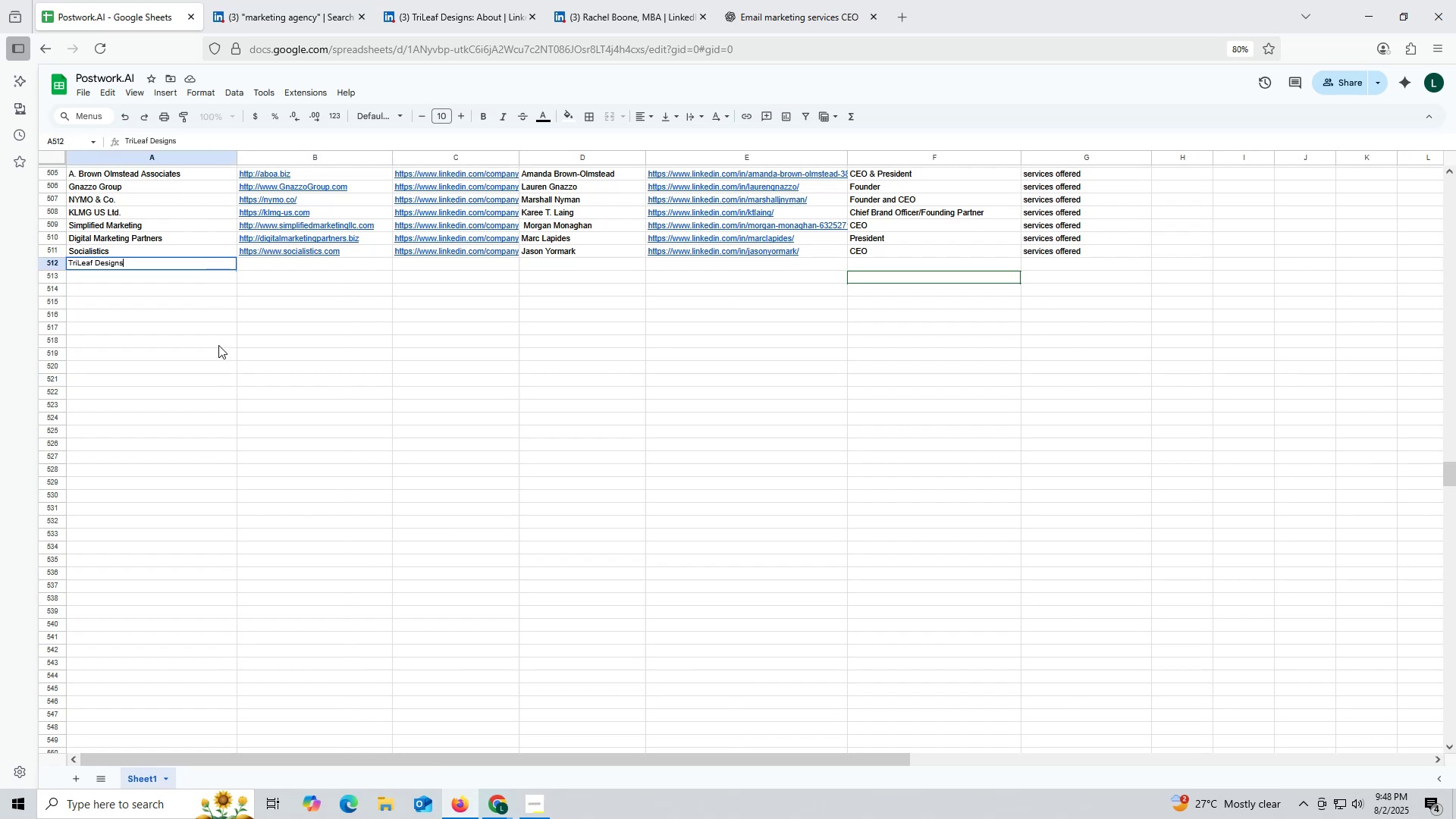 
triple_click([218, 345])
 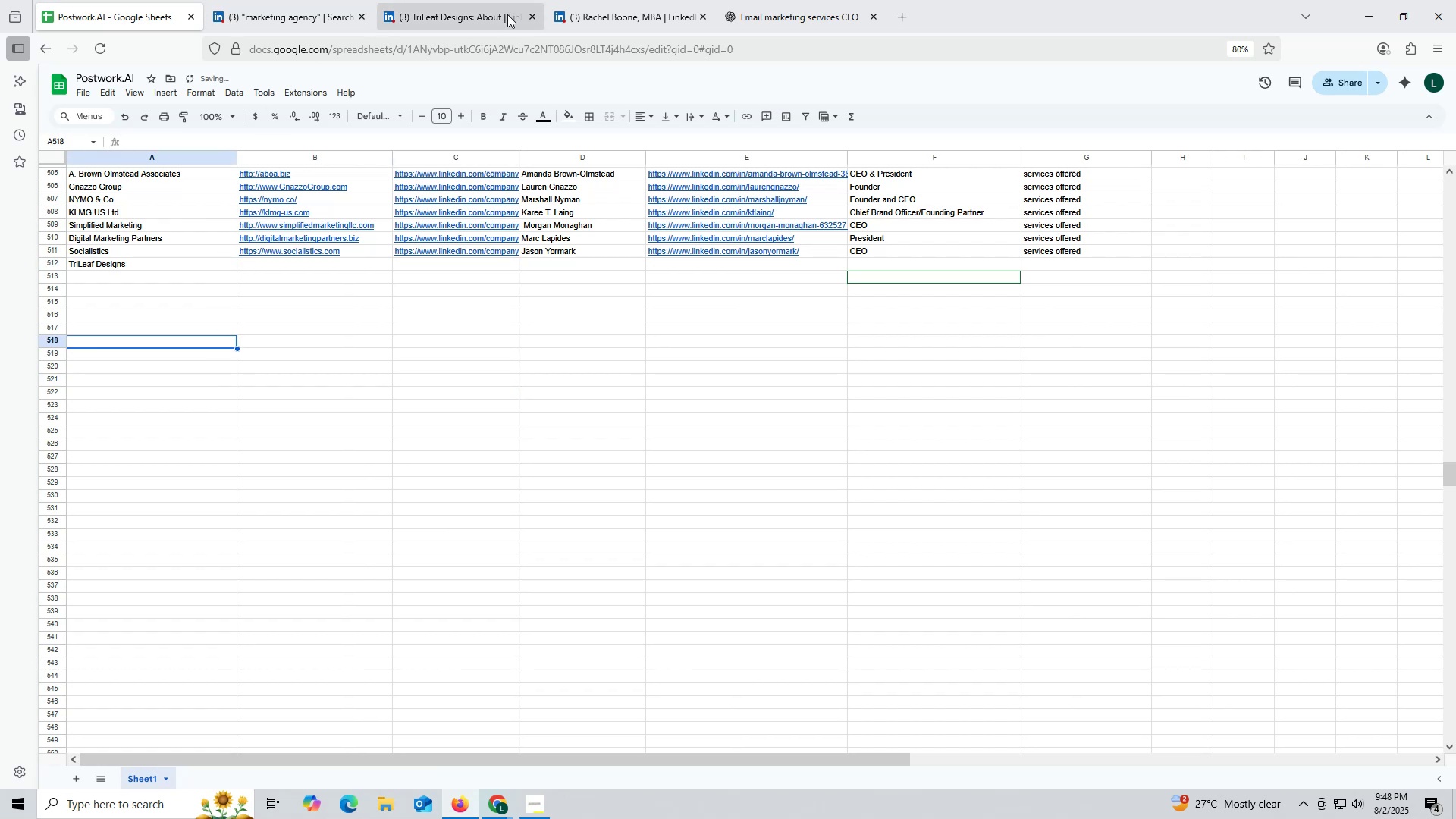 
left_click_drag(start_coordinate=[491, 14], to_coordinate=[487, 16])
 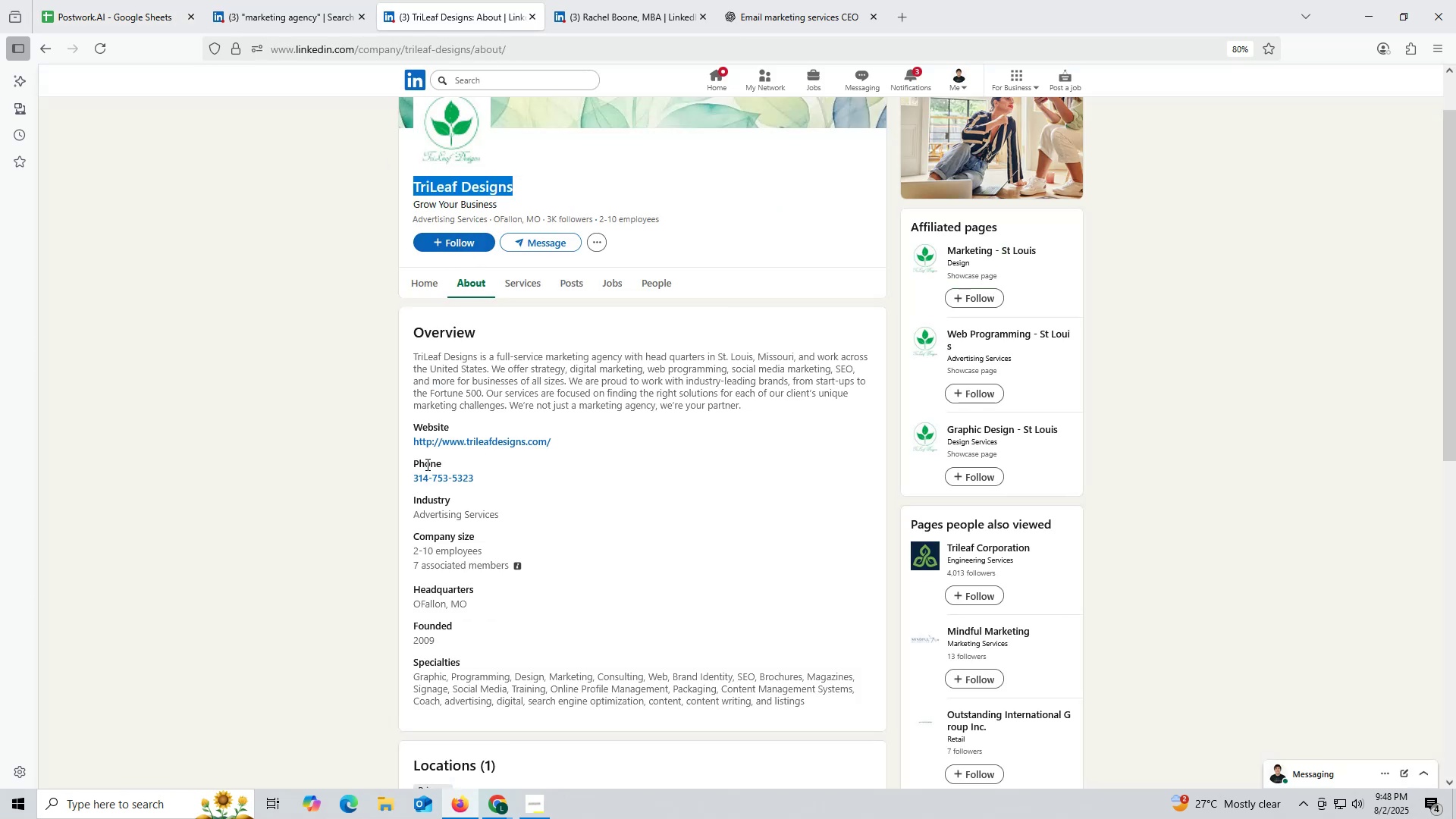 
left_click_drag(start_coordinate=[406, 440], to_coordinate=[591, 438])
 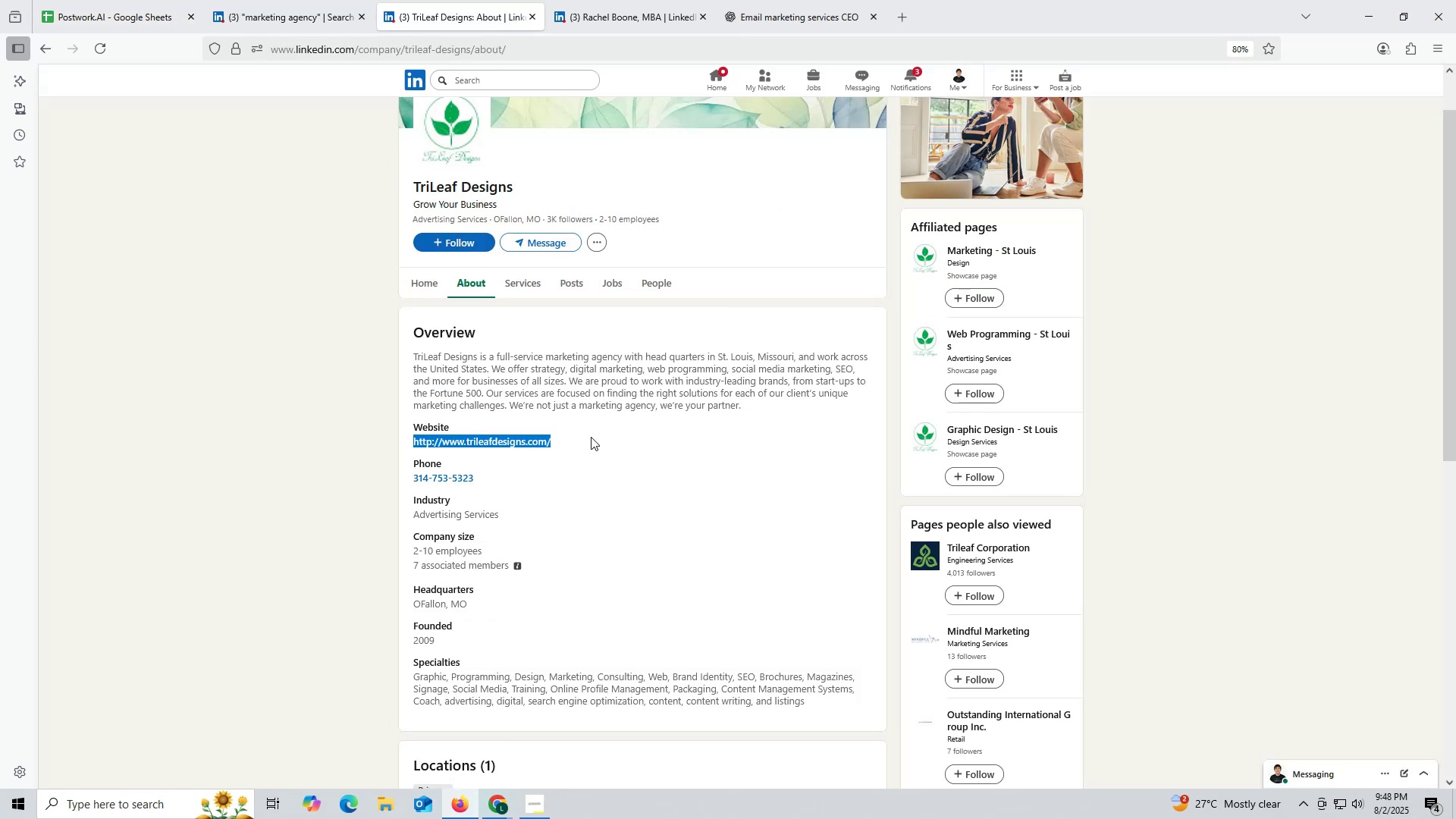 
key(Control+ControlLeft)
 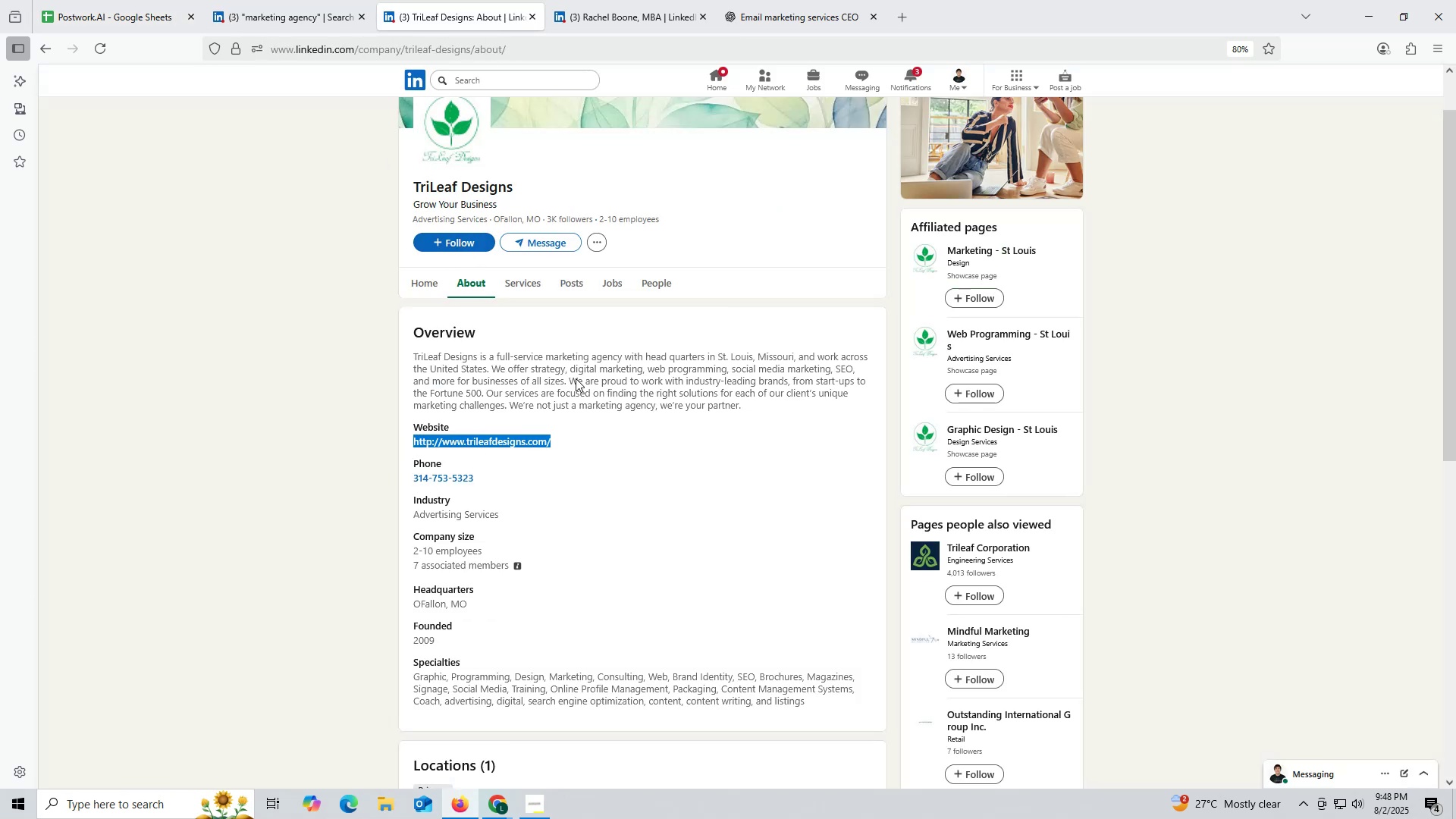 
key(Control+C)
 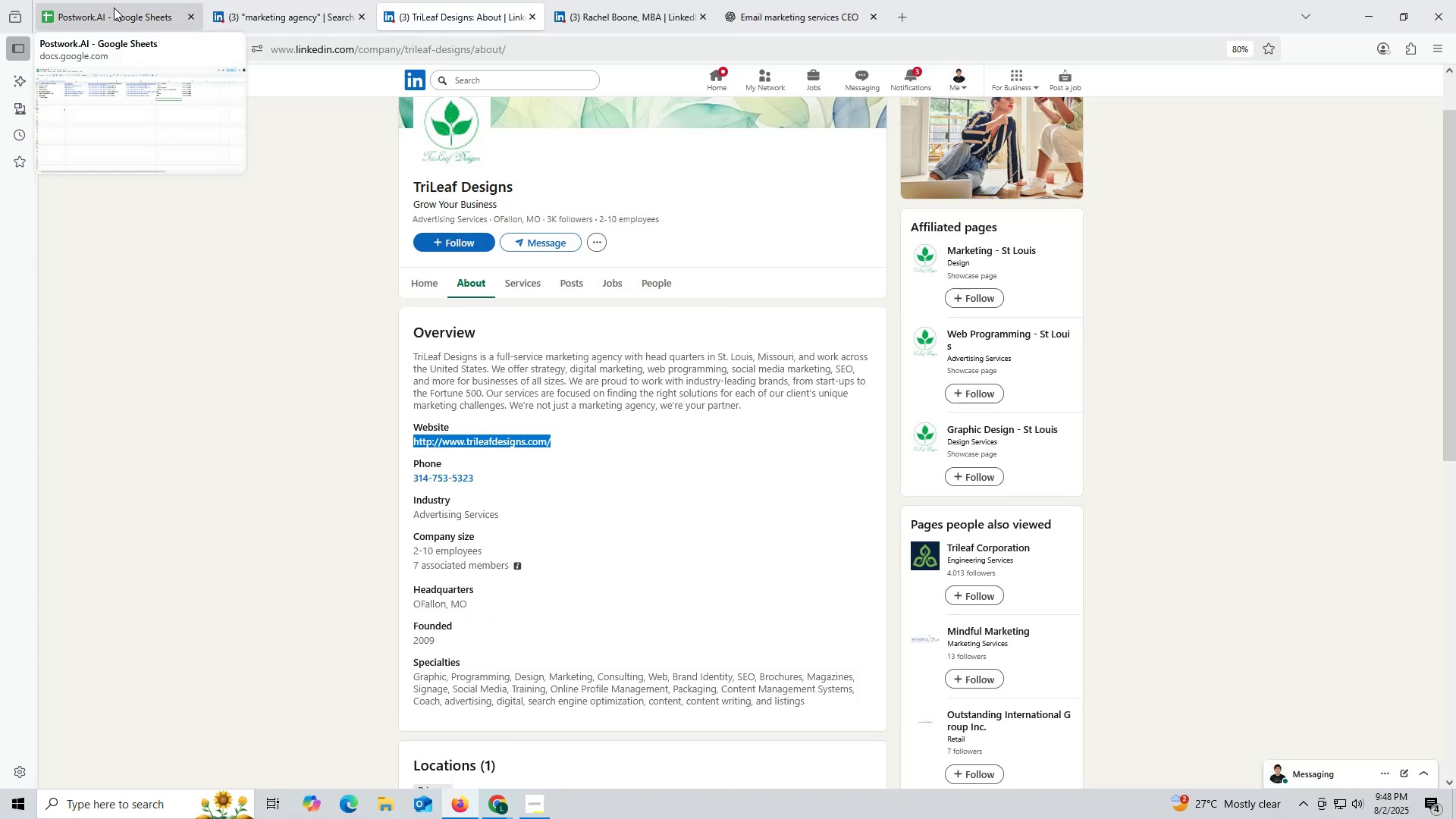 
left_click([111, 3])
 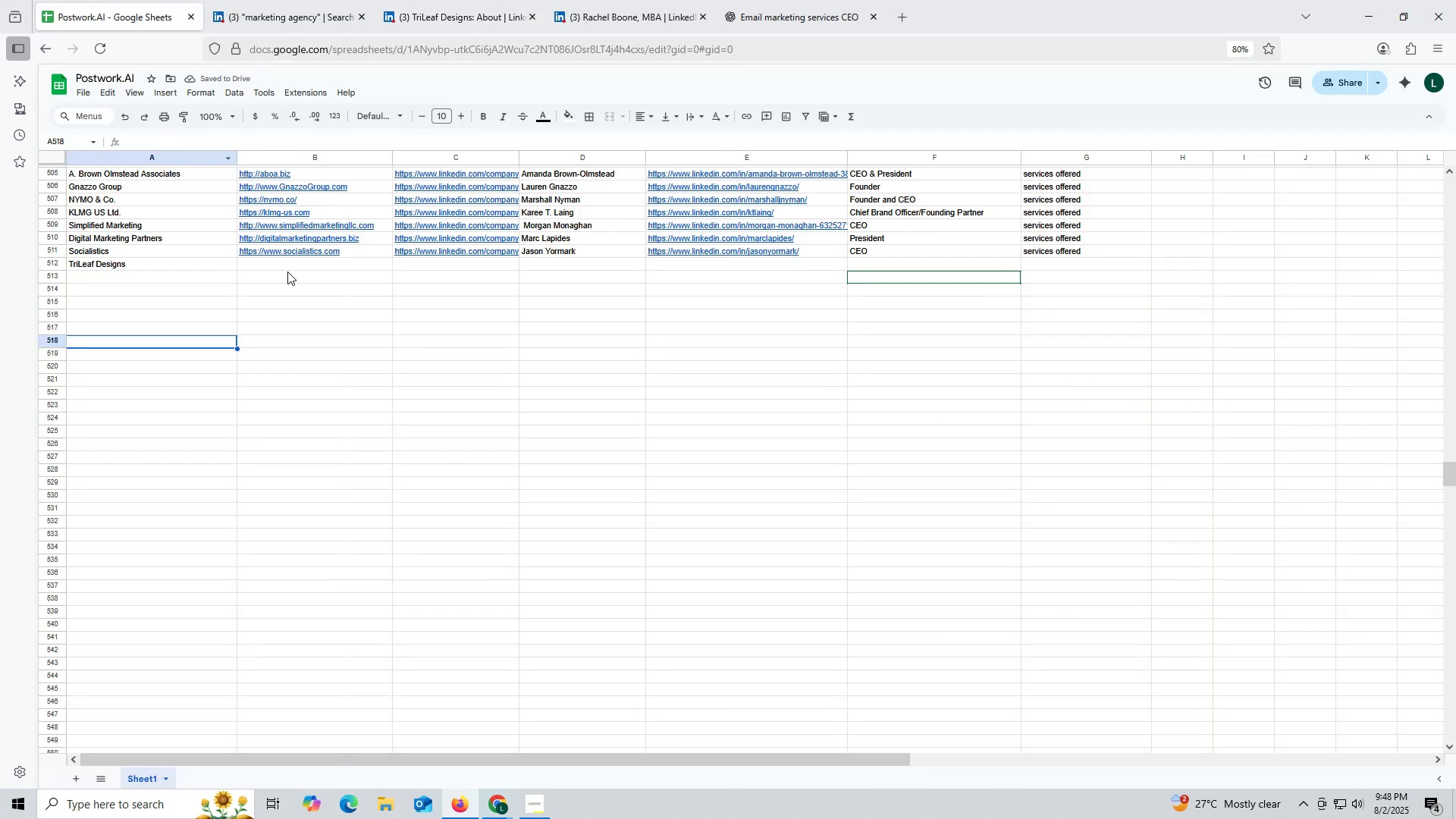 
double_click([287, 269])
 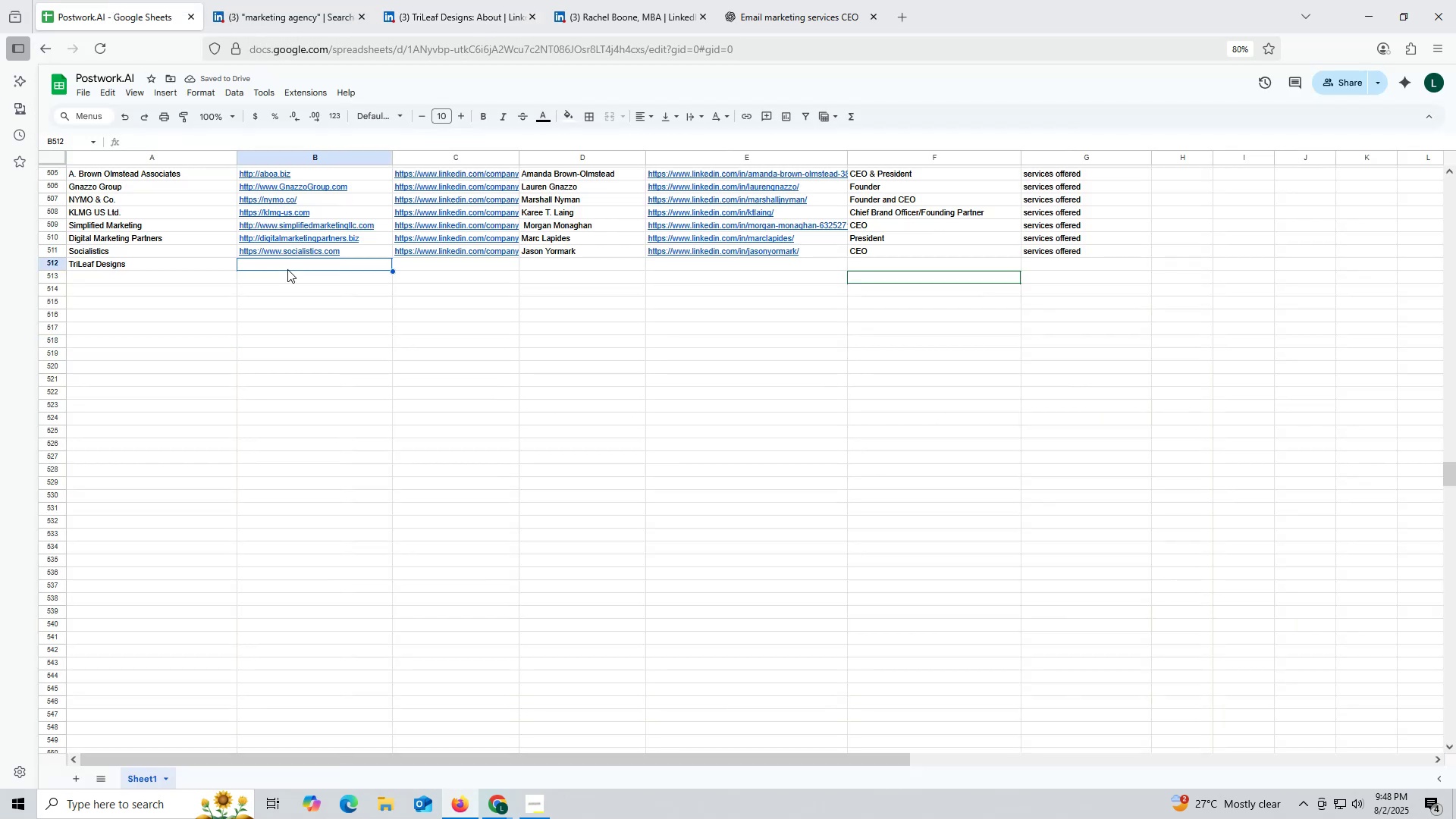 
key(Control+ControlLeft)
 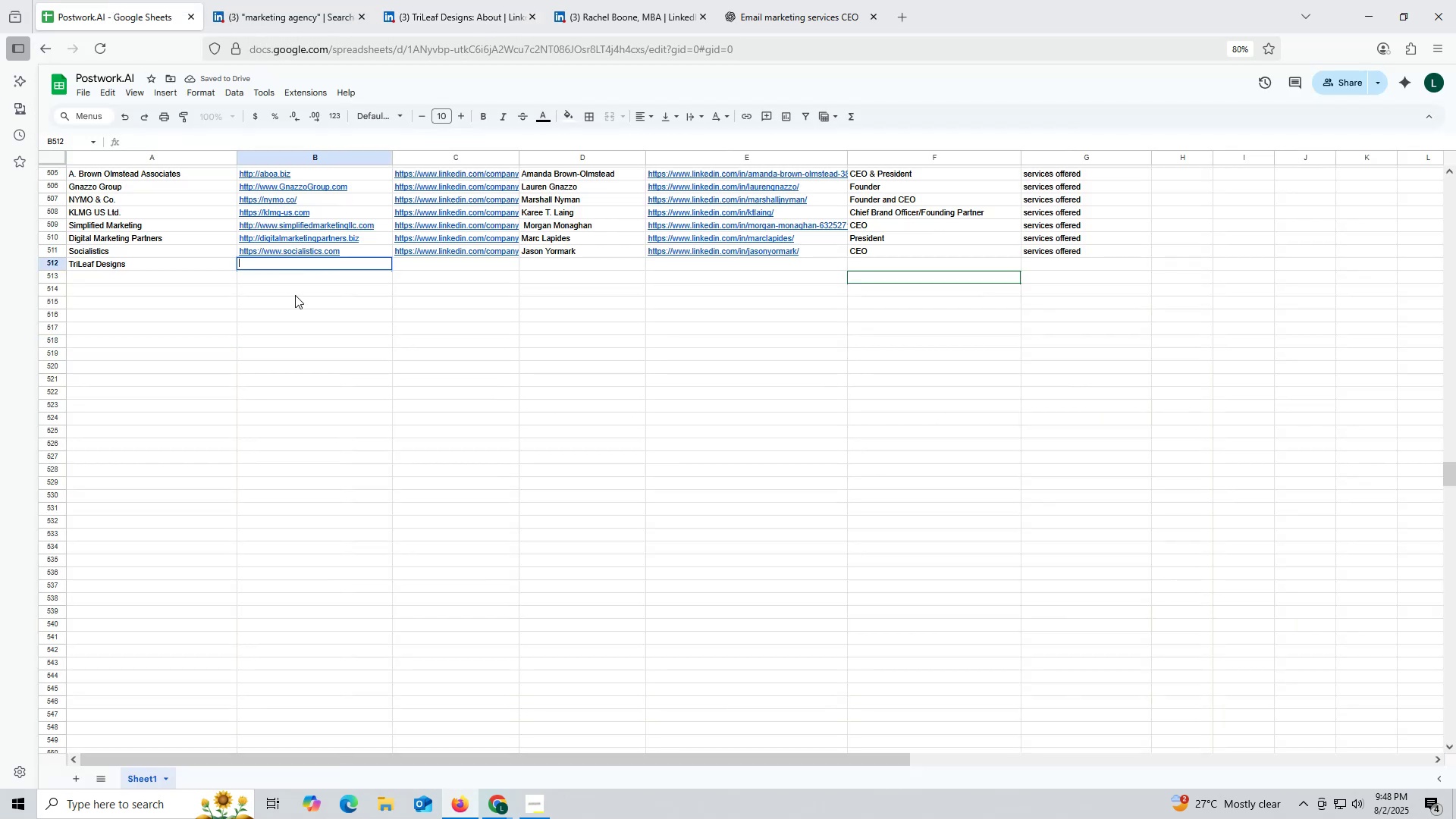 
key(Control+V)
 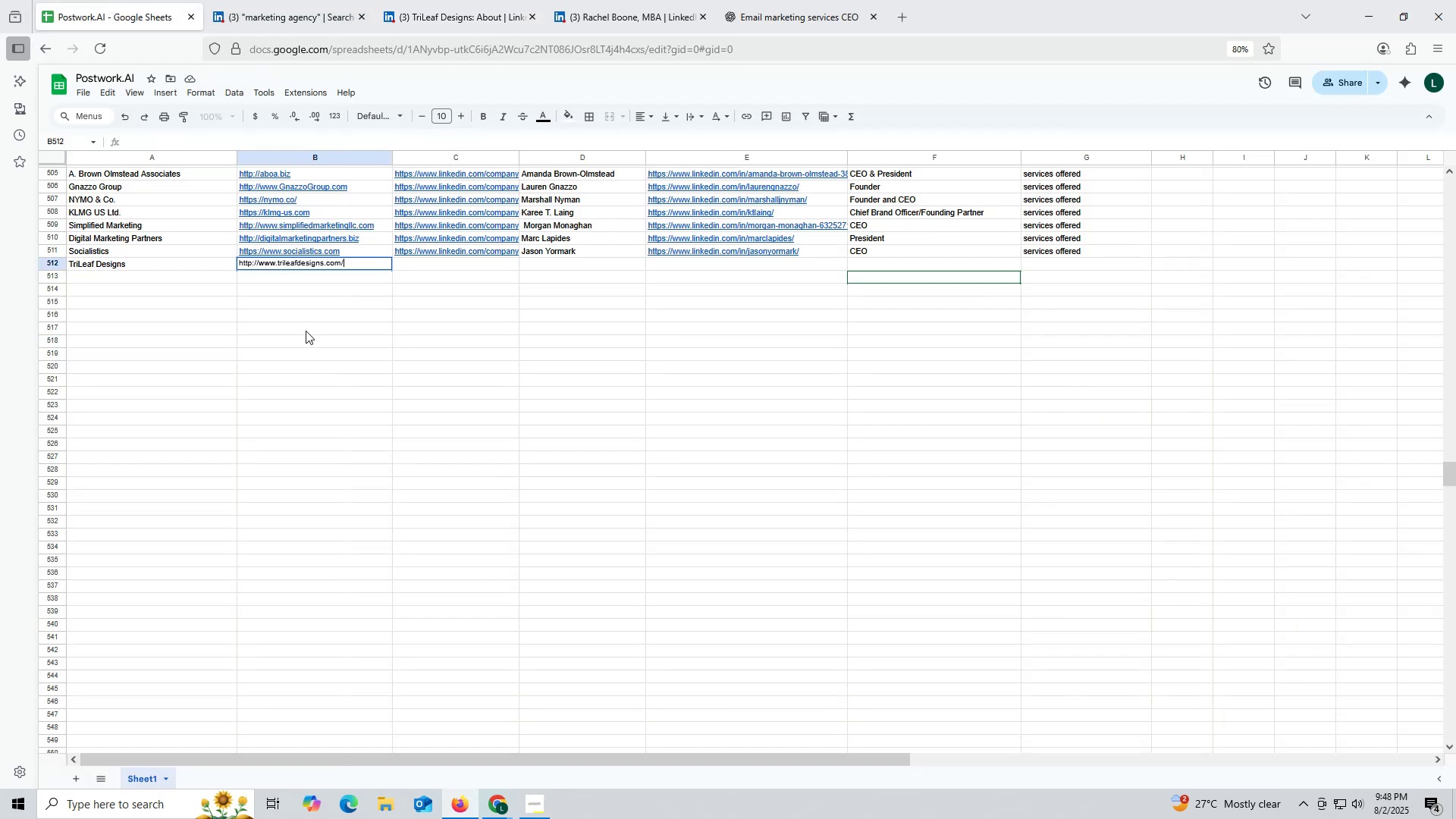 
triple_click([306, 331])
 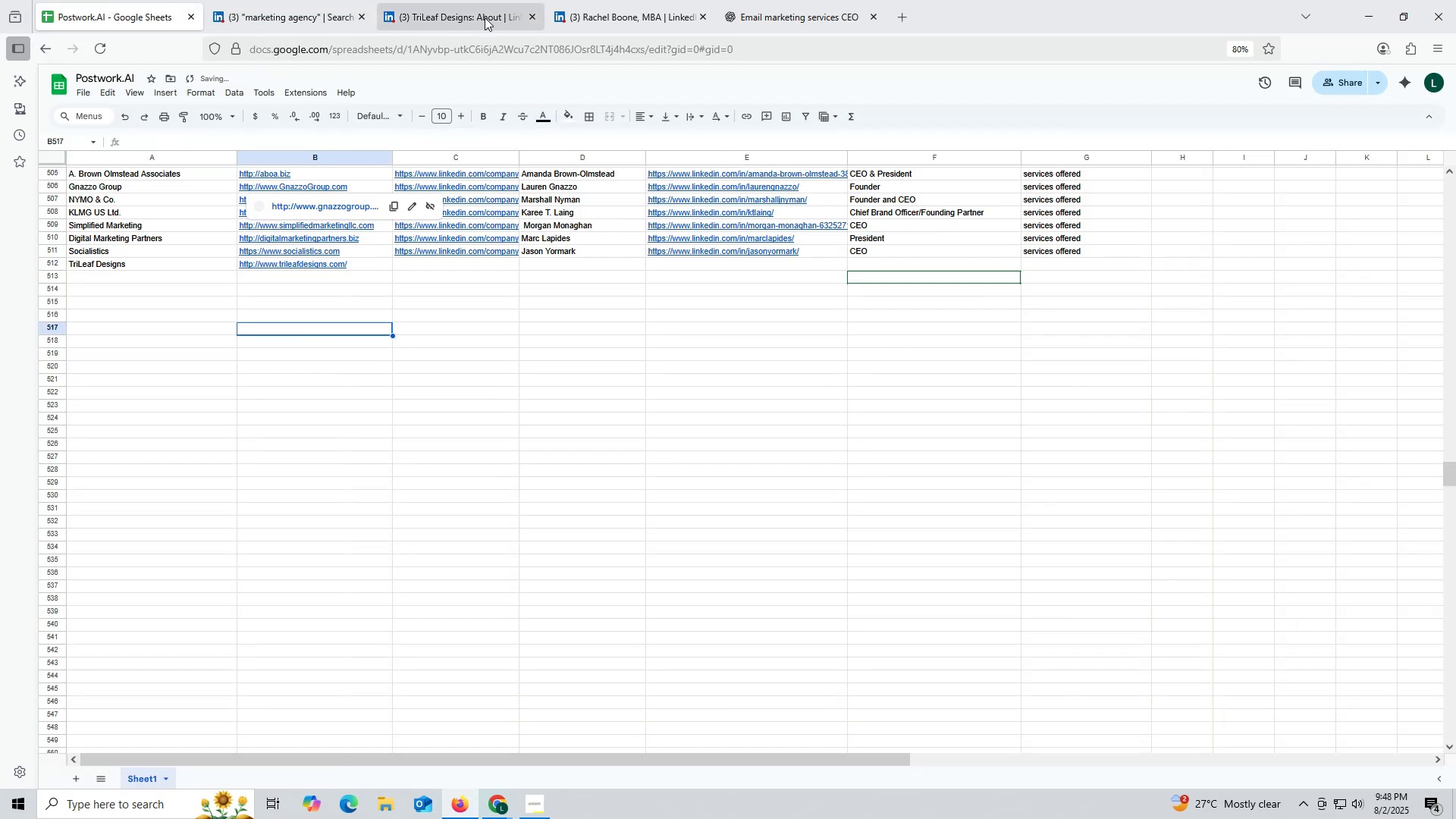 
mouse_move([599, 23])
 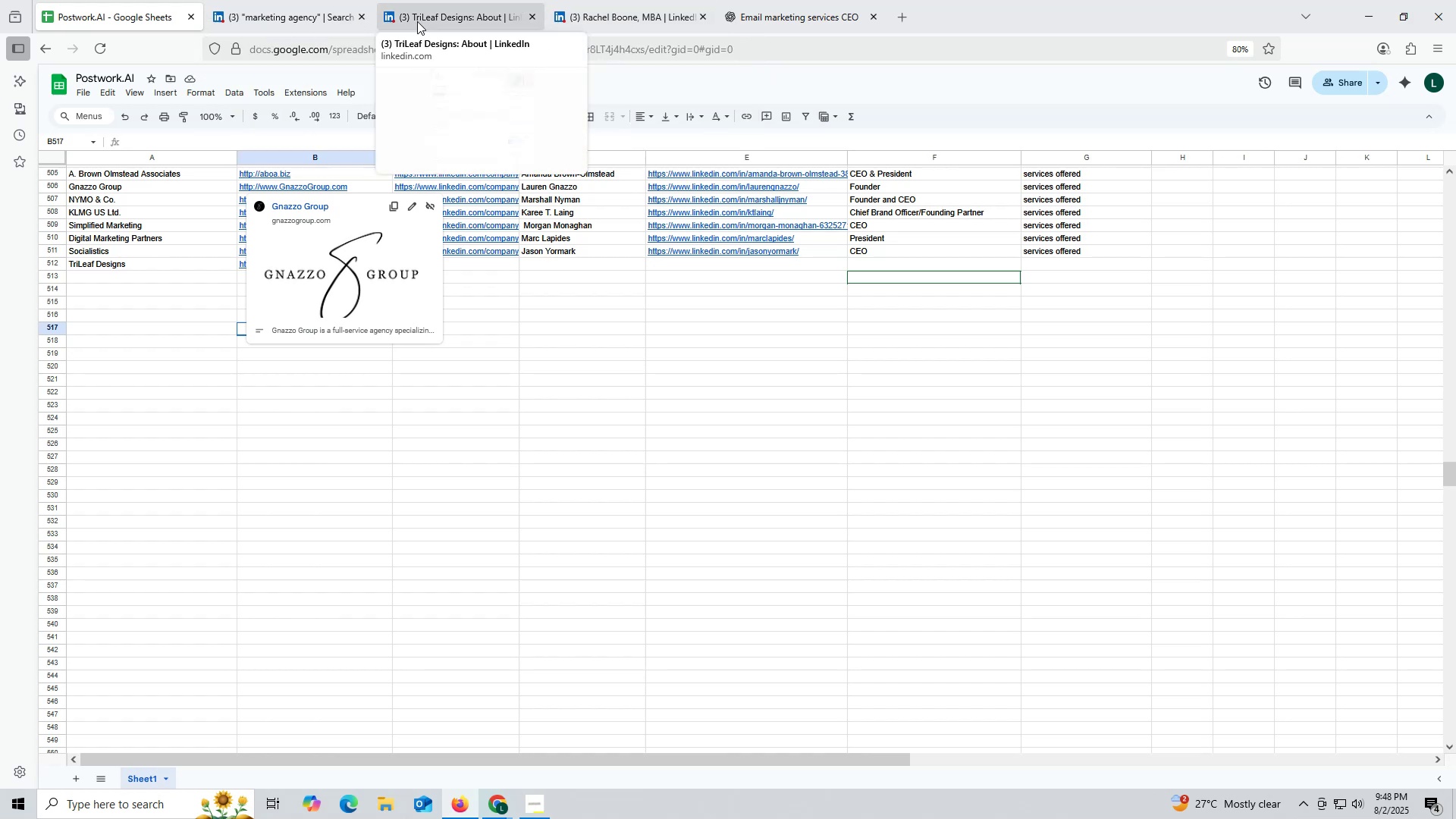 
left_click([435, 14])
 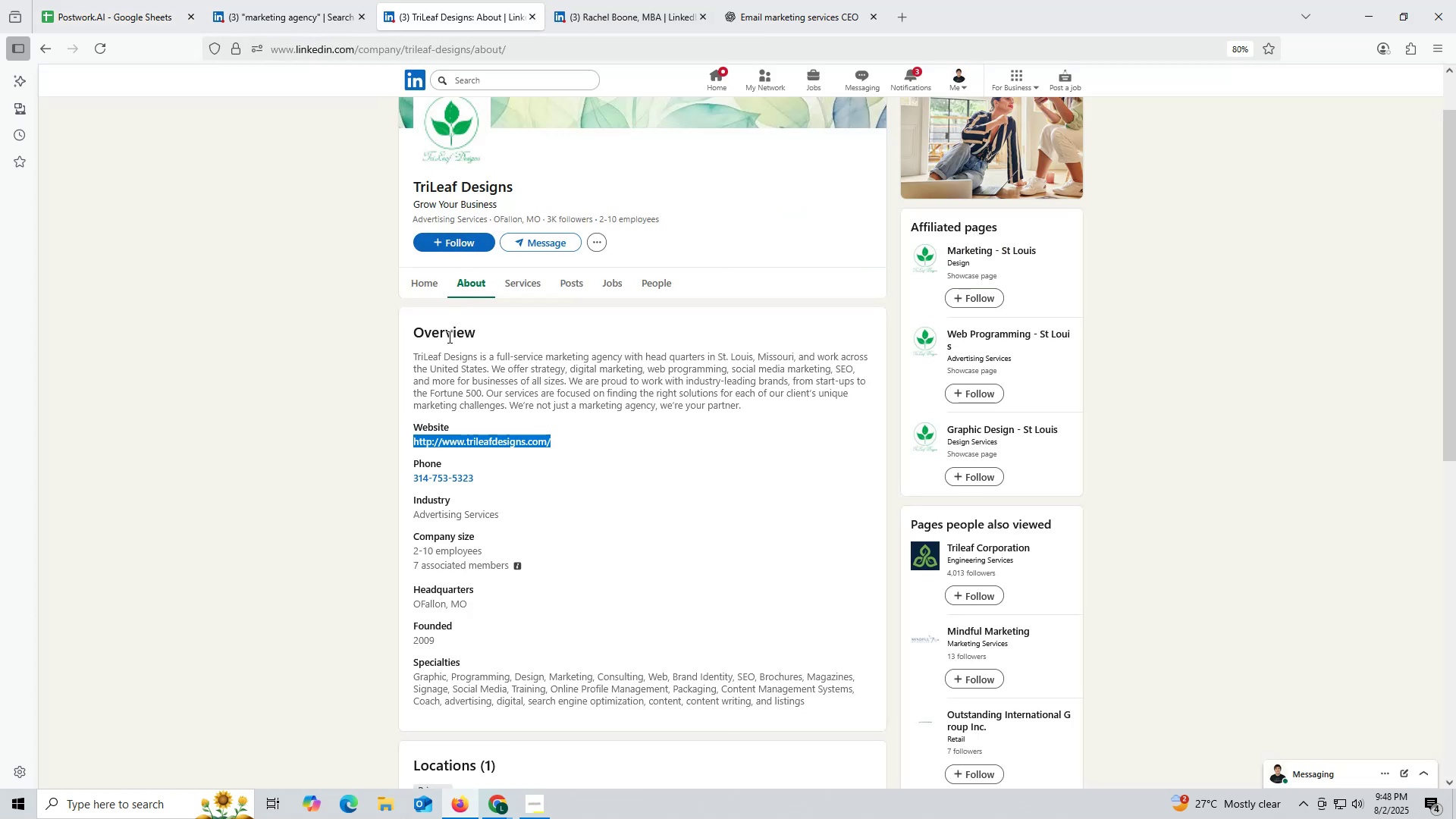 
left_click([416, 282])
 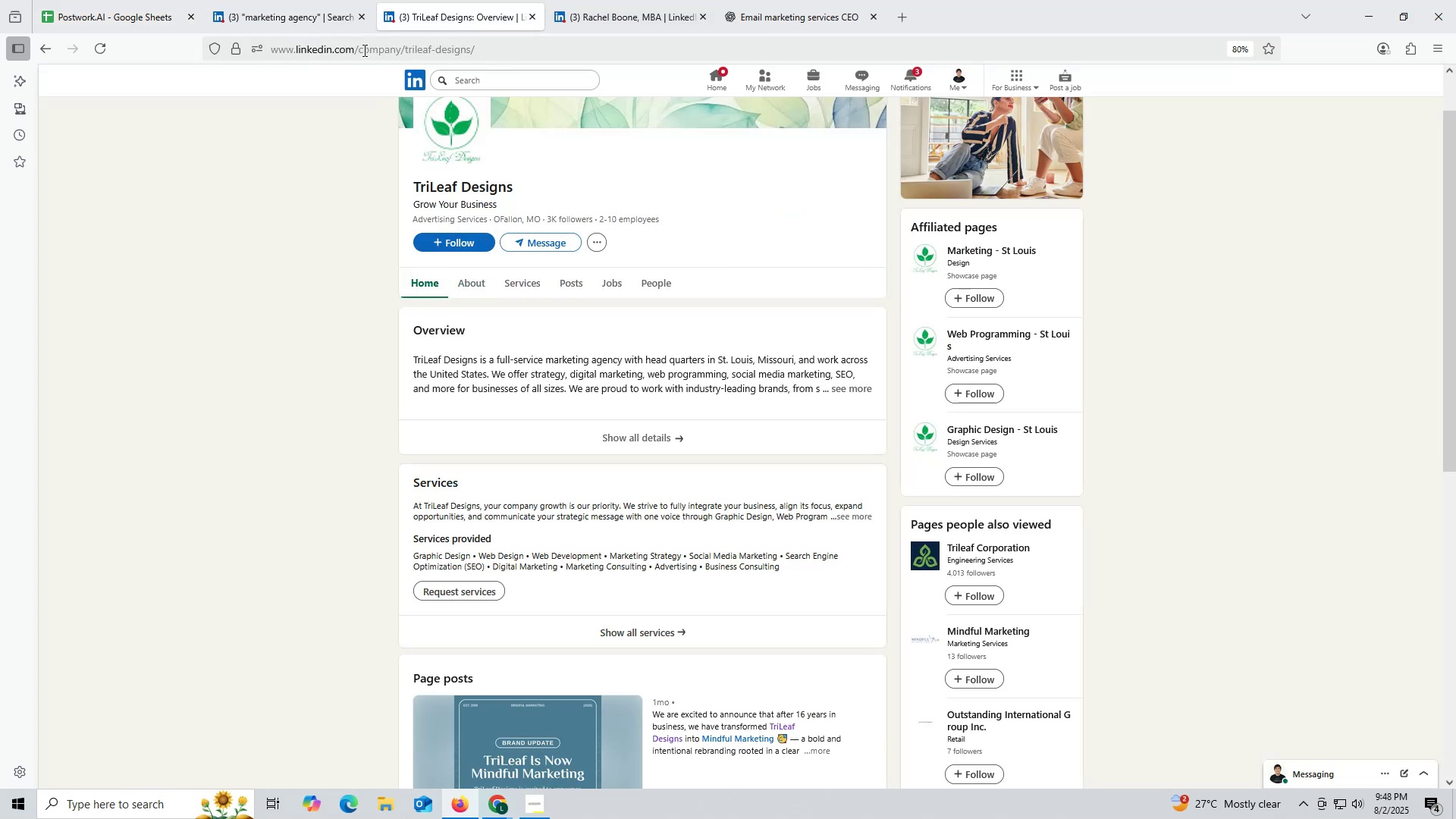 
double_click([363, 50])
 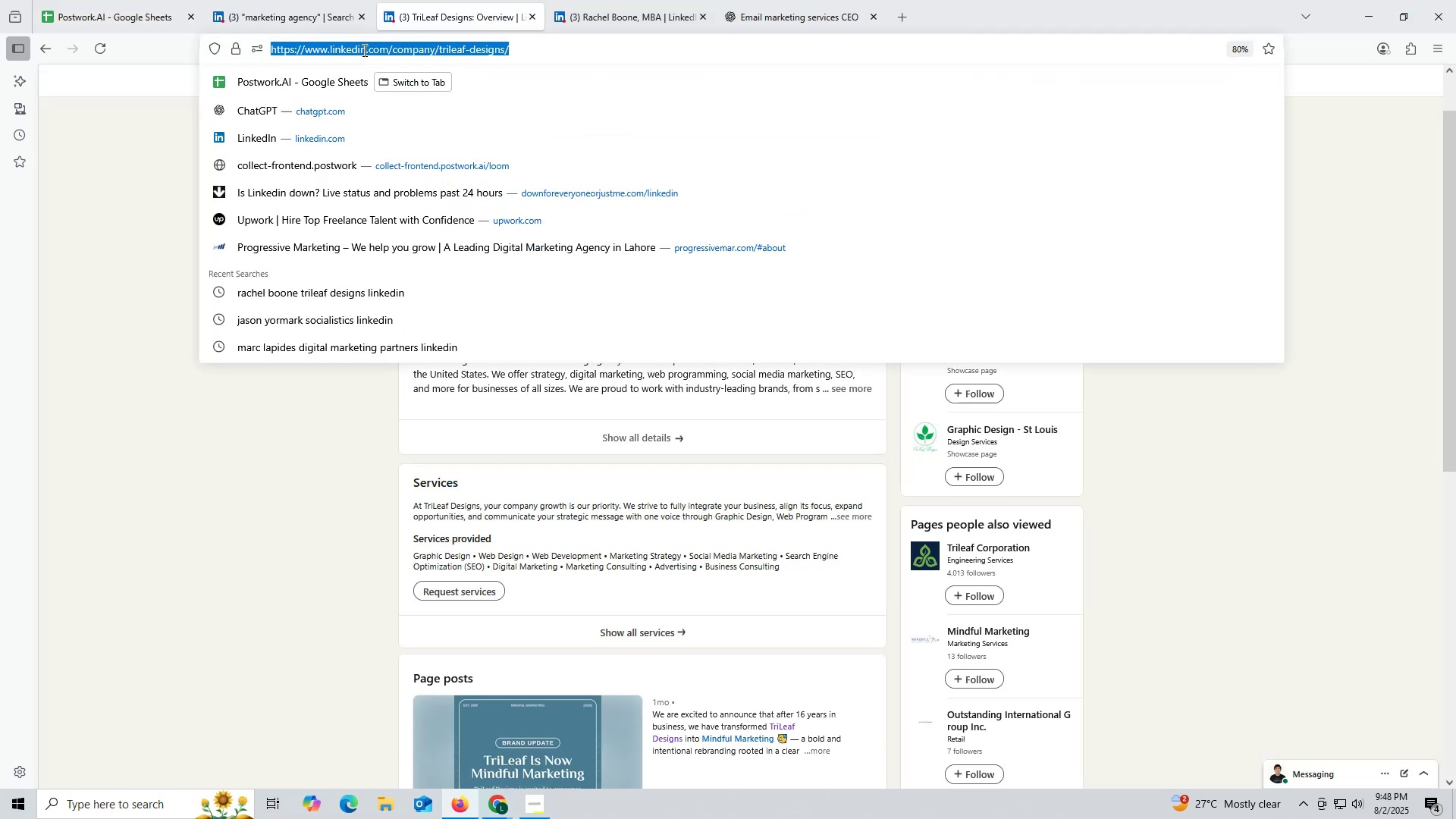 
triple_click([363, 50])
 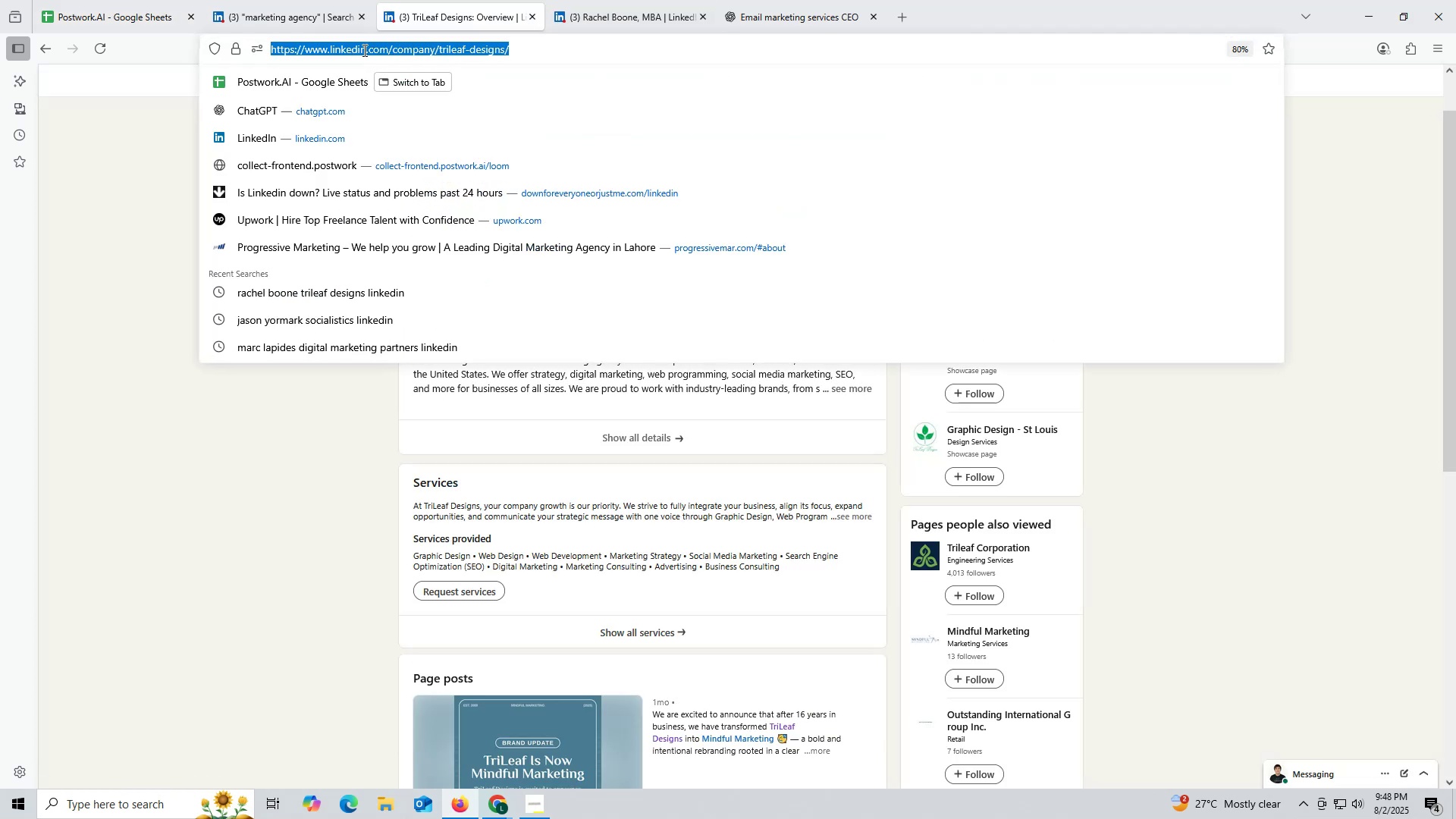 
key(Control+ControlLeft)
 